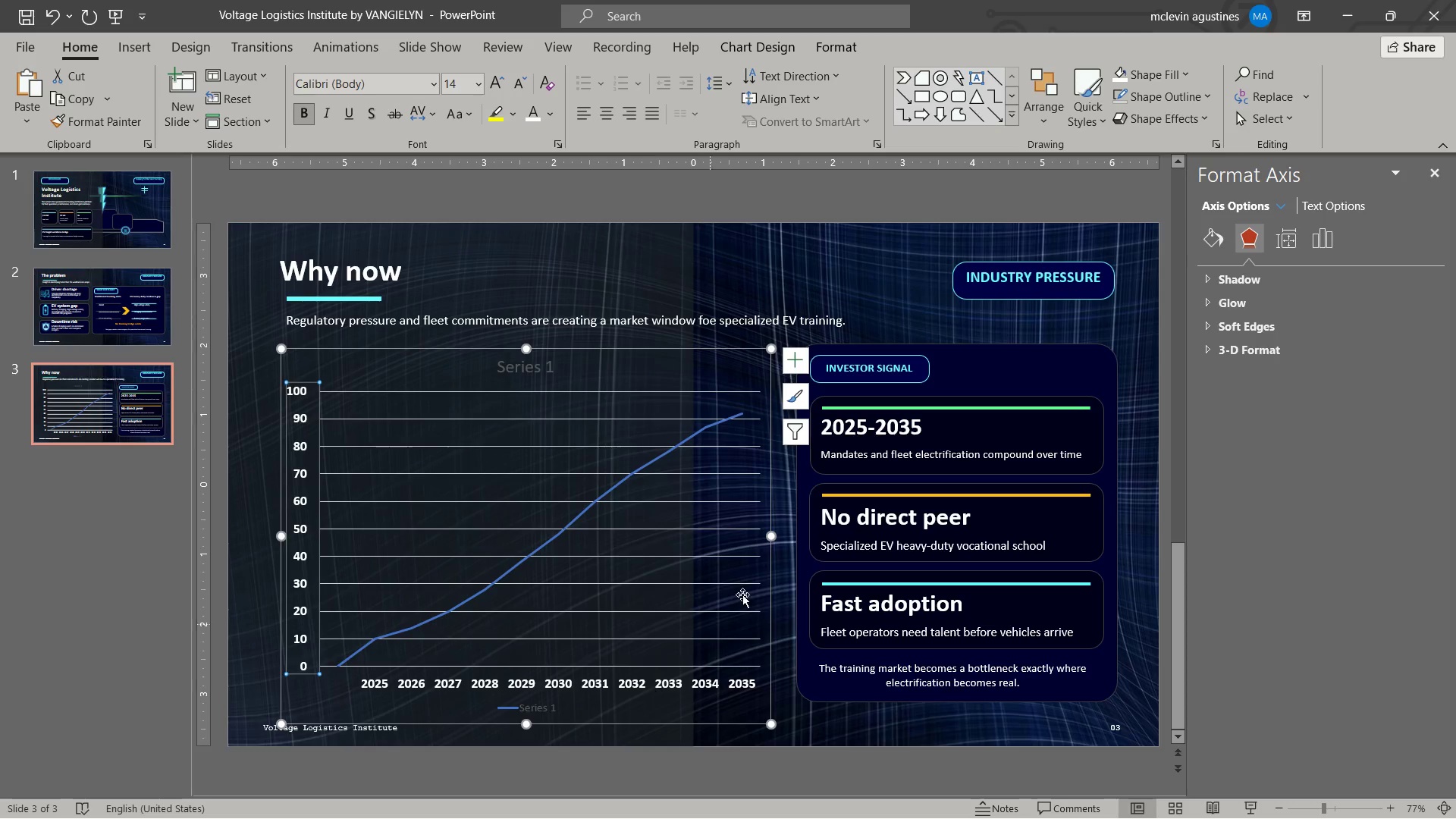 
wait(6.66)
 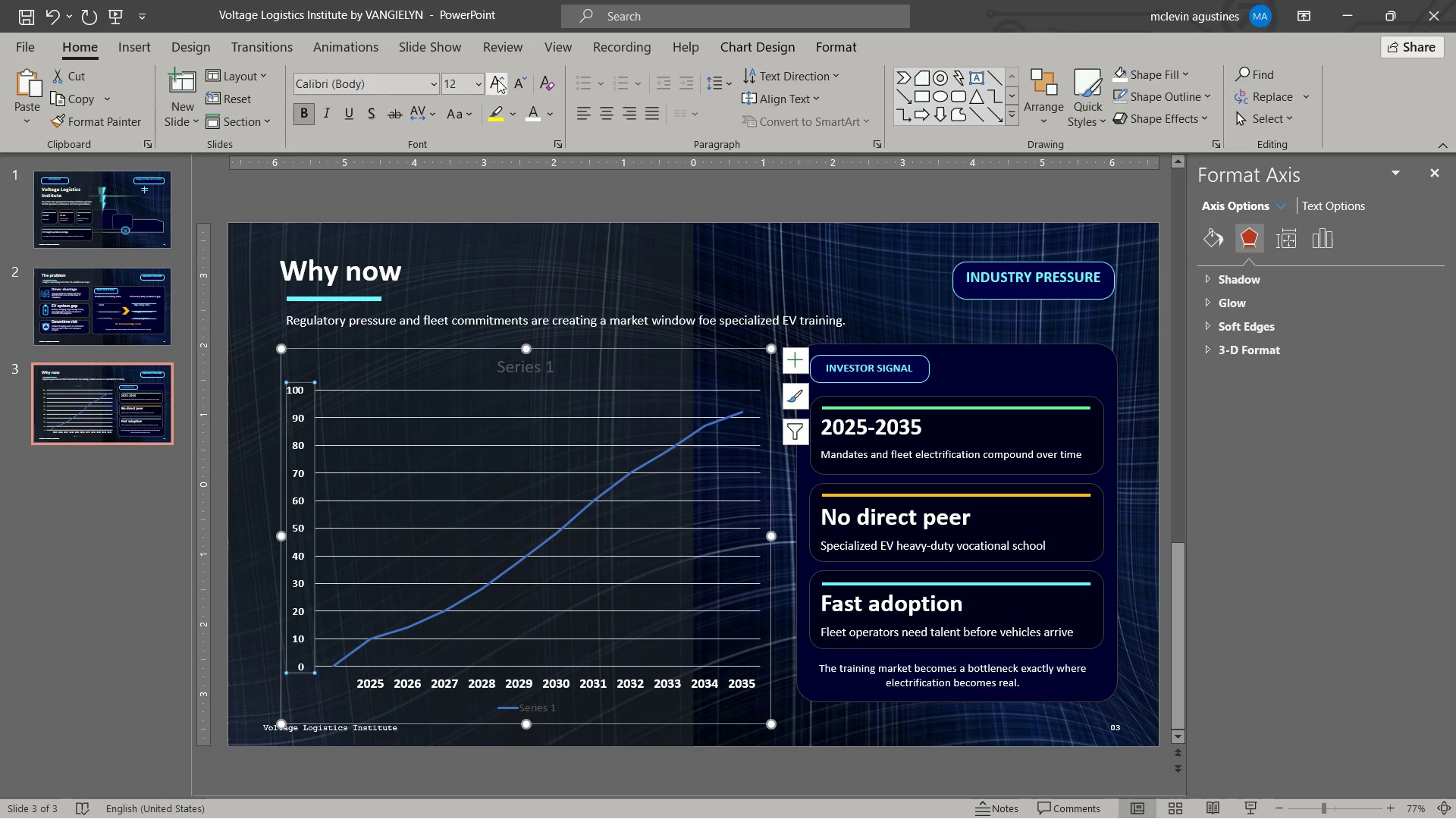 
left_click_drag(start_coordinate=[510, 374], to_coordinate=[360, 384])
 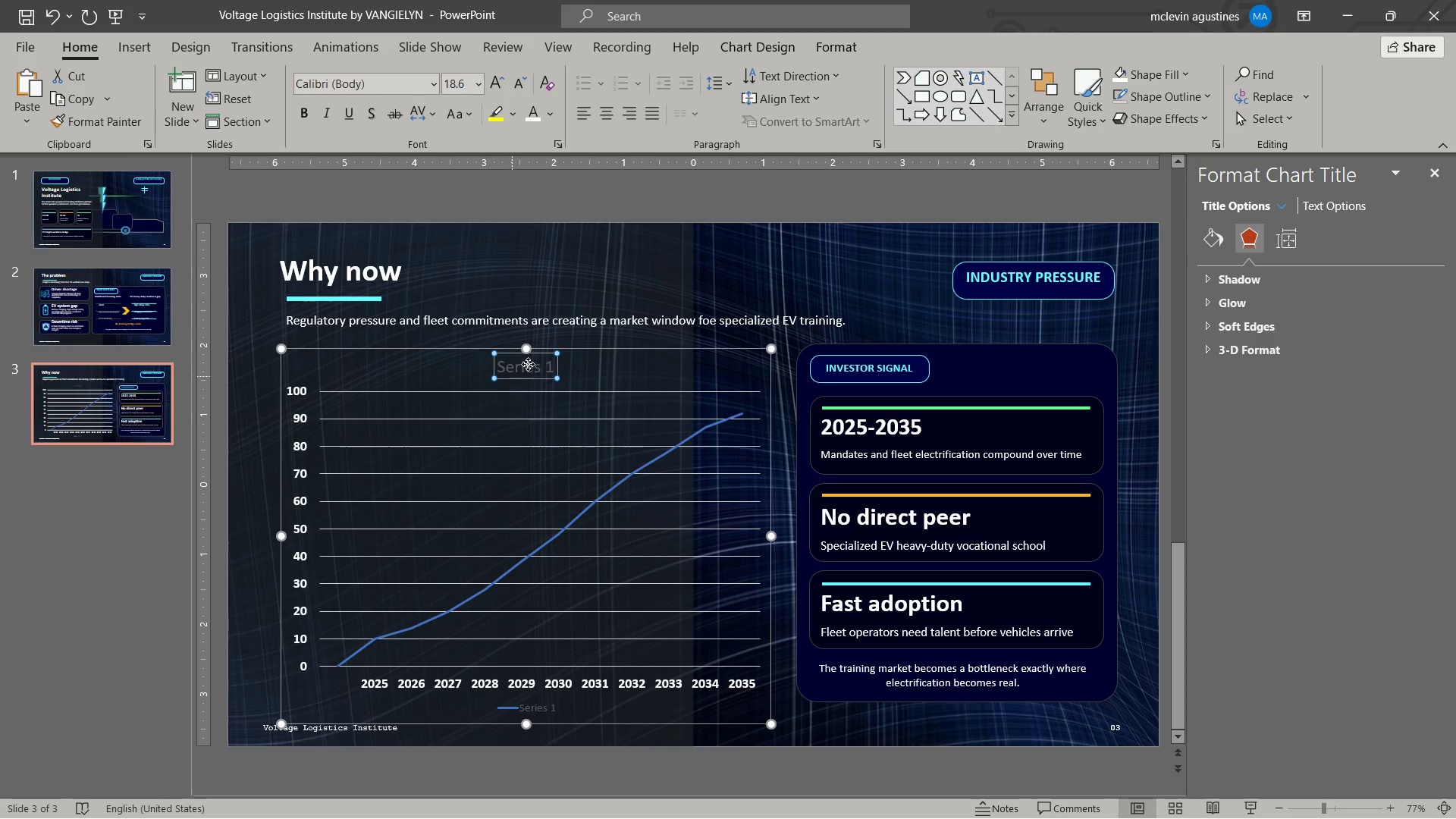 
left_click([528, 364])
 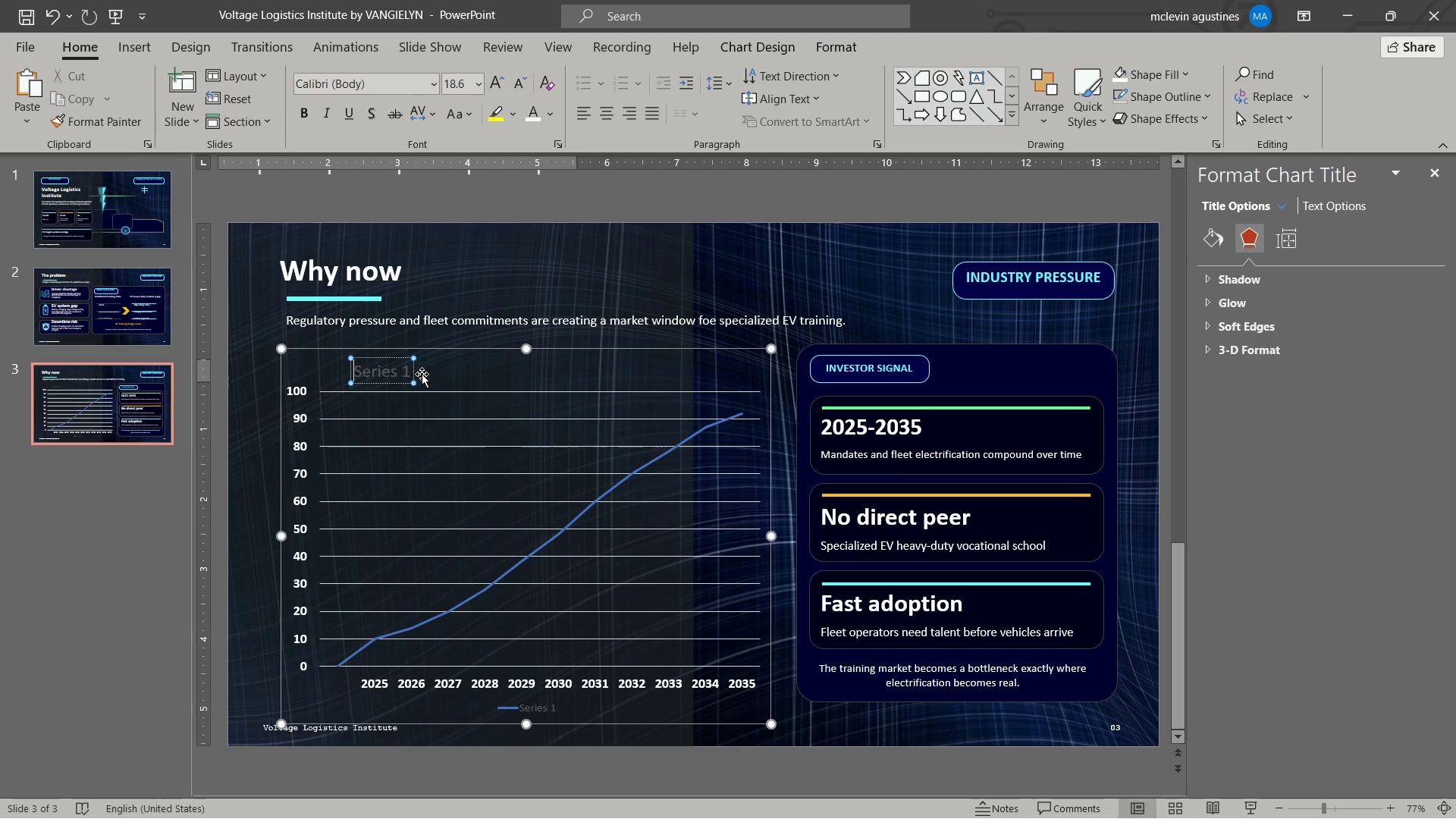 
left_click_drag(start_coordinate=[394, 381], to_coordinate=[339, 347])
 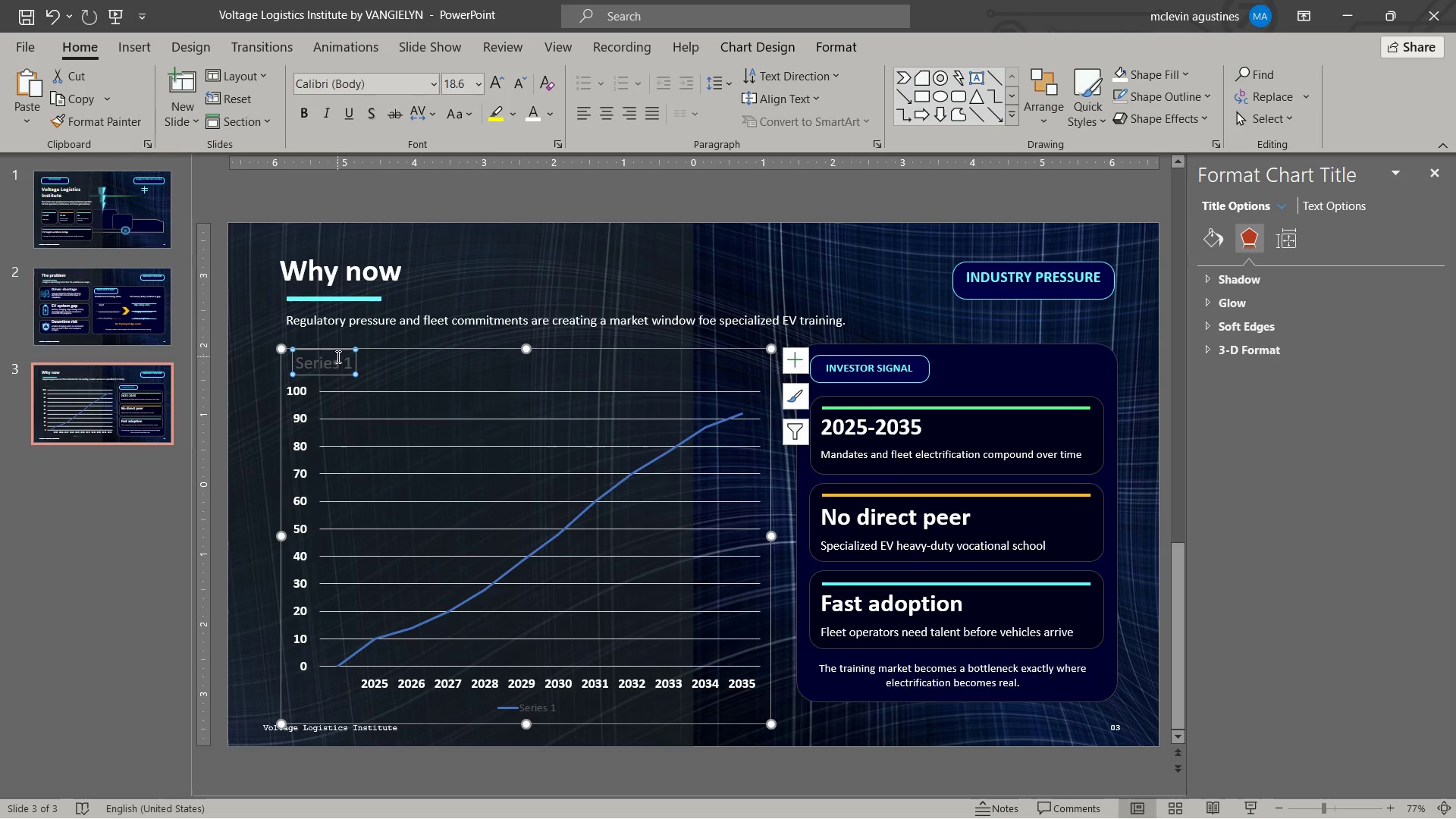 
left_click([337, 356])
 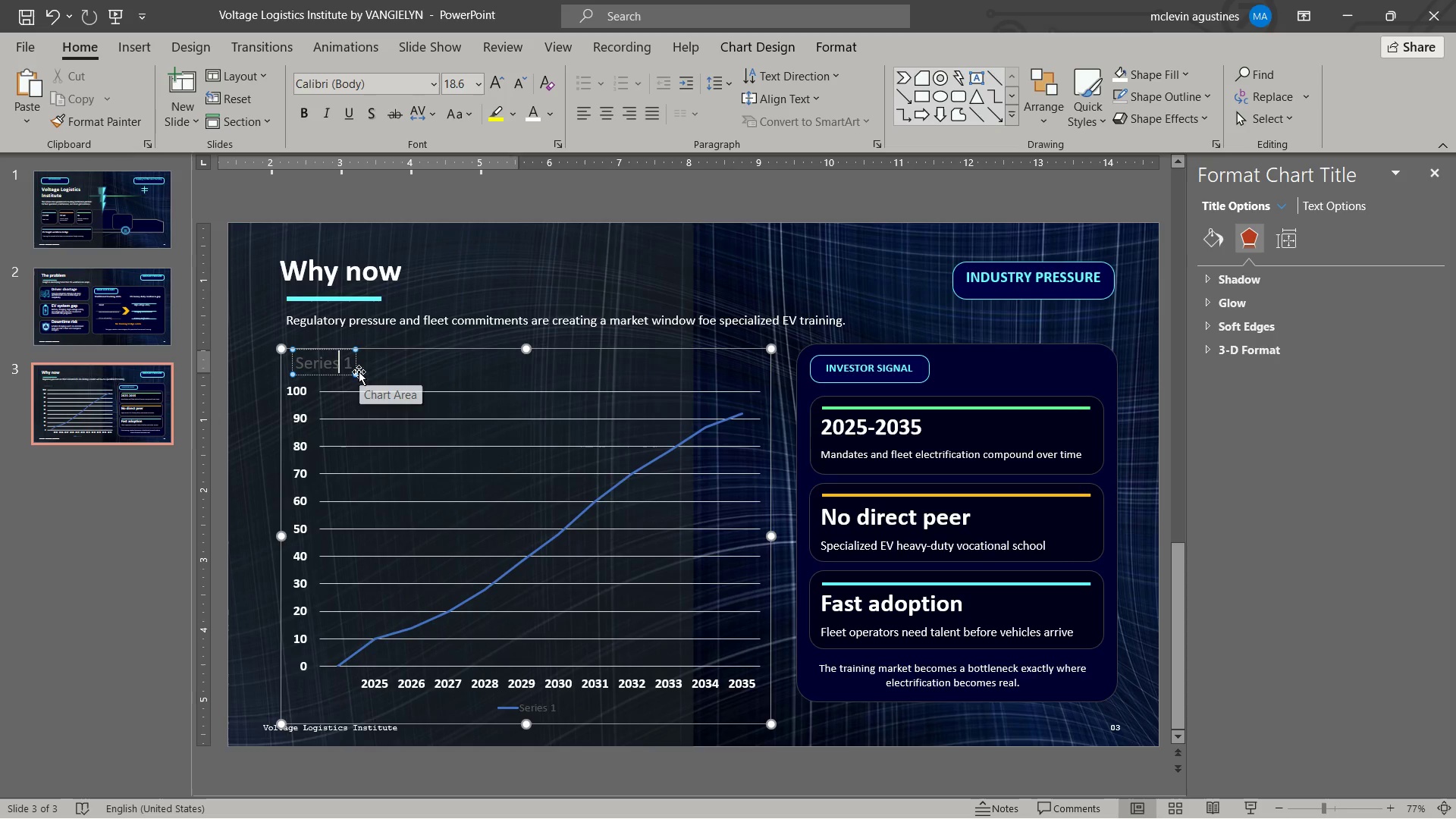 
left_click_drag(start_coordinate=[358, 372], to_coordinate=[364, 371])
 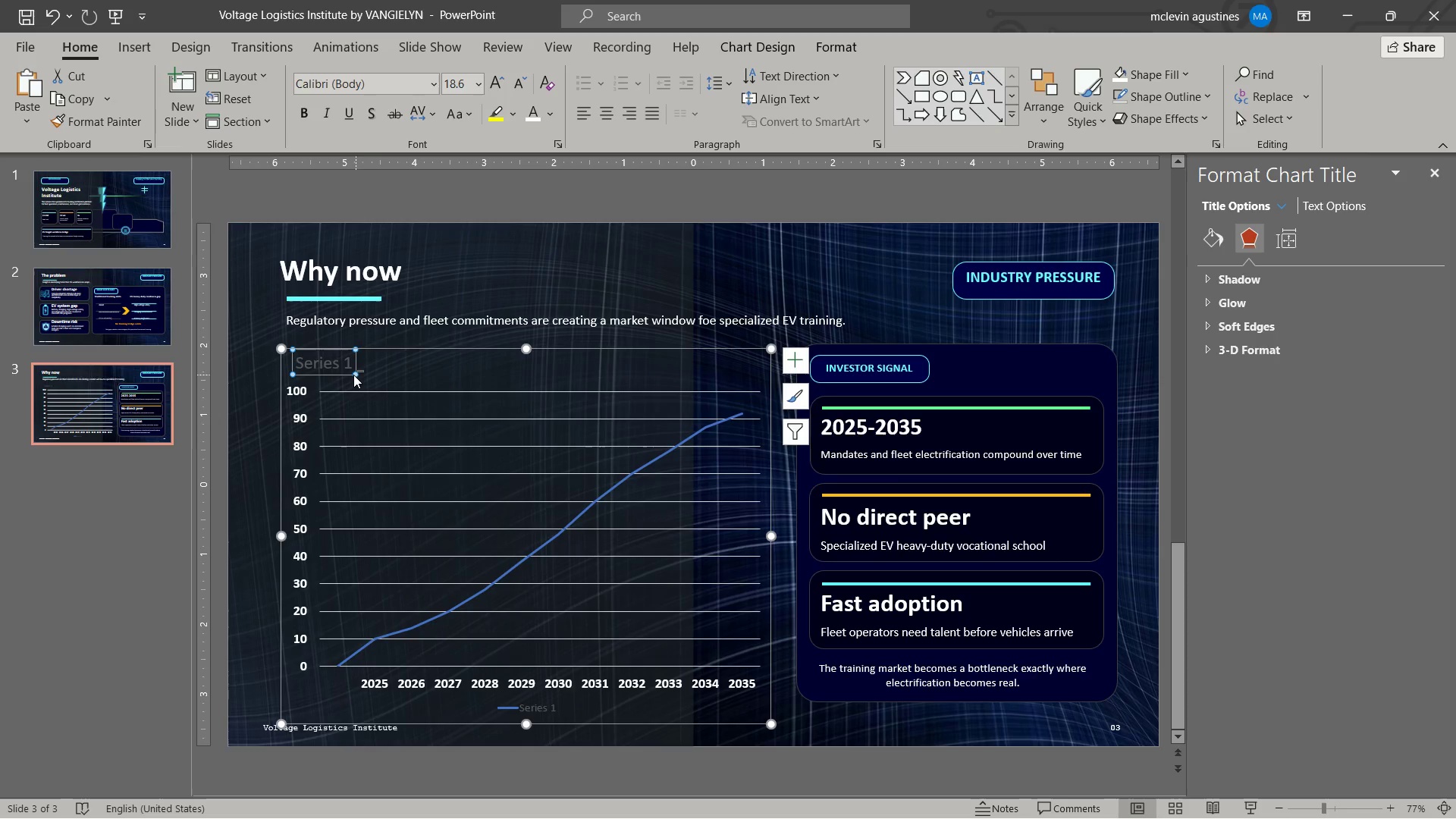 
left_click([352, 375])
 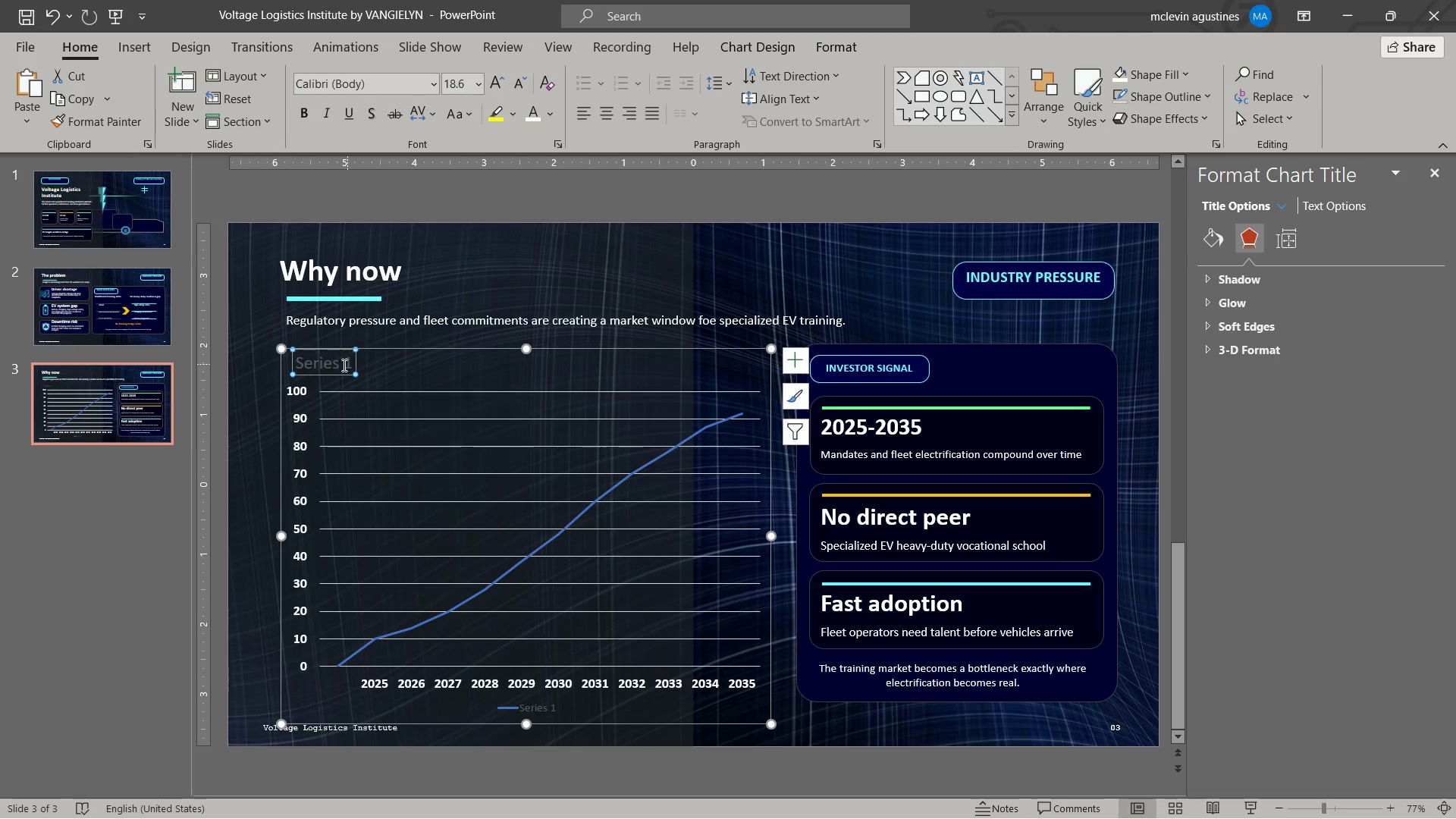 
left_click([336, 366])
 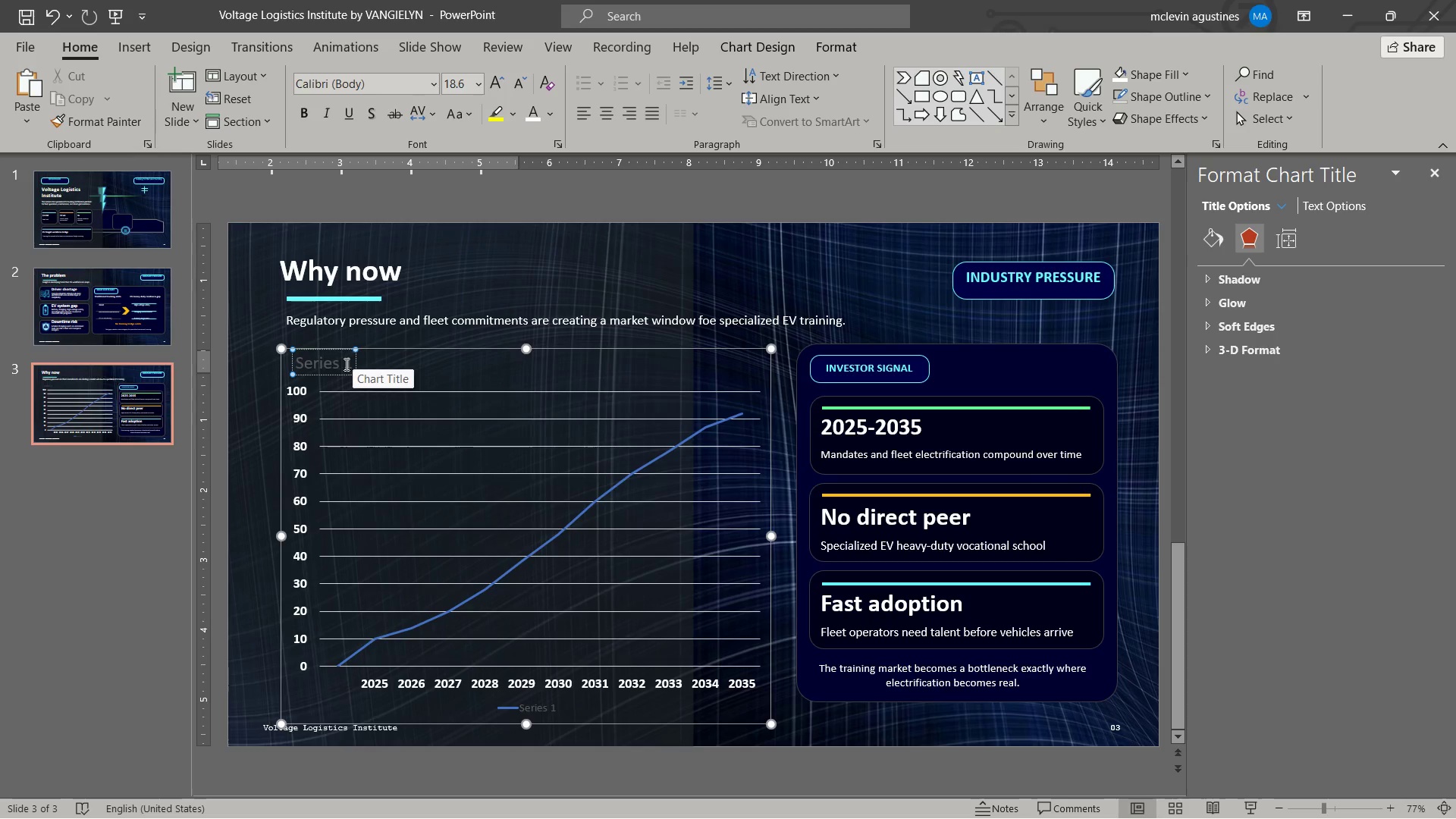 
left_click_drag(start_coordinate=[348, 363], to_coordinate=[284, 369])
 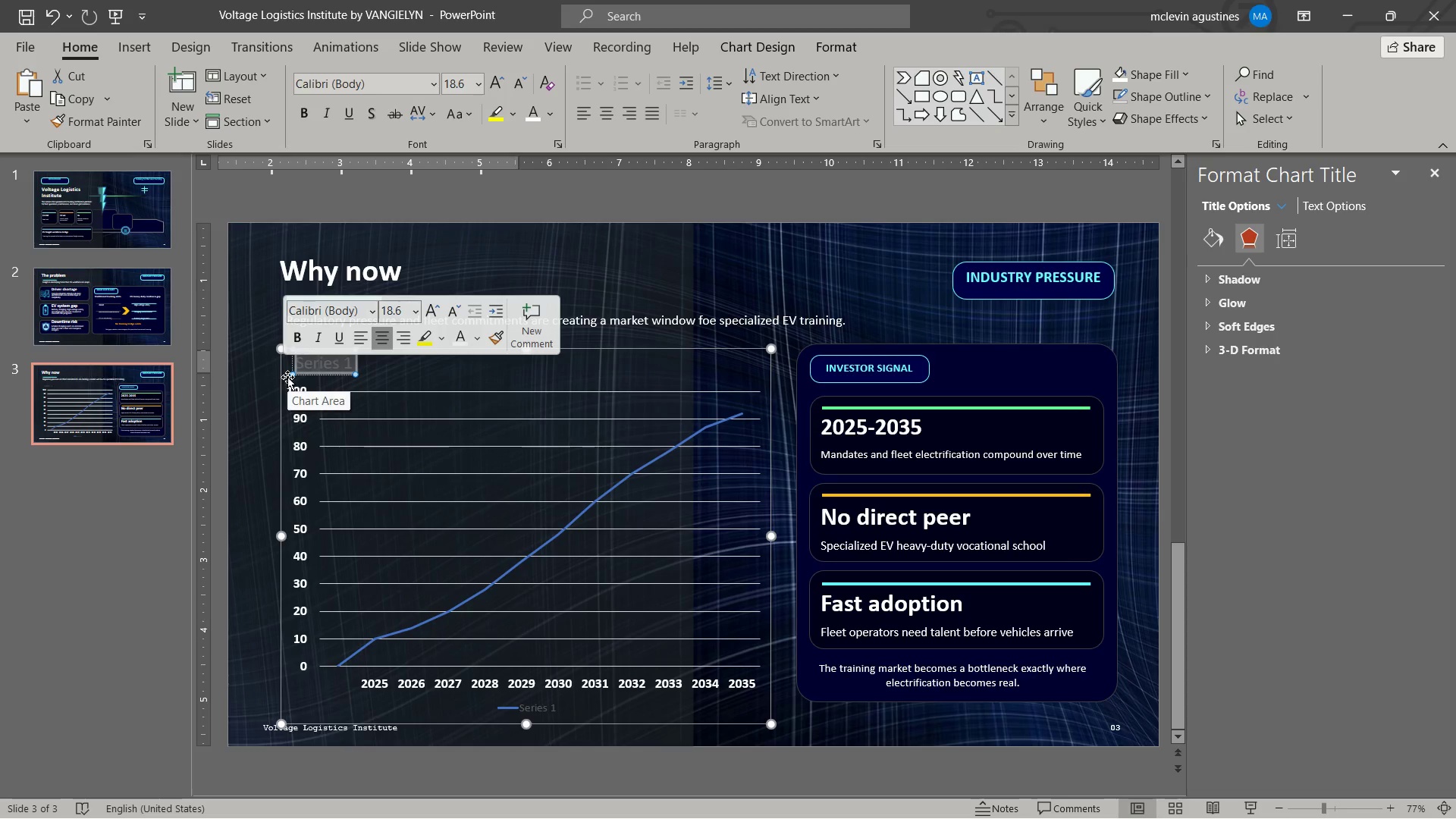 
type(EV fleet mandate pressure)
 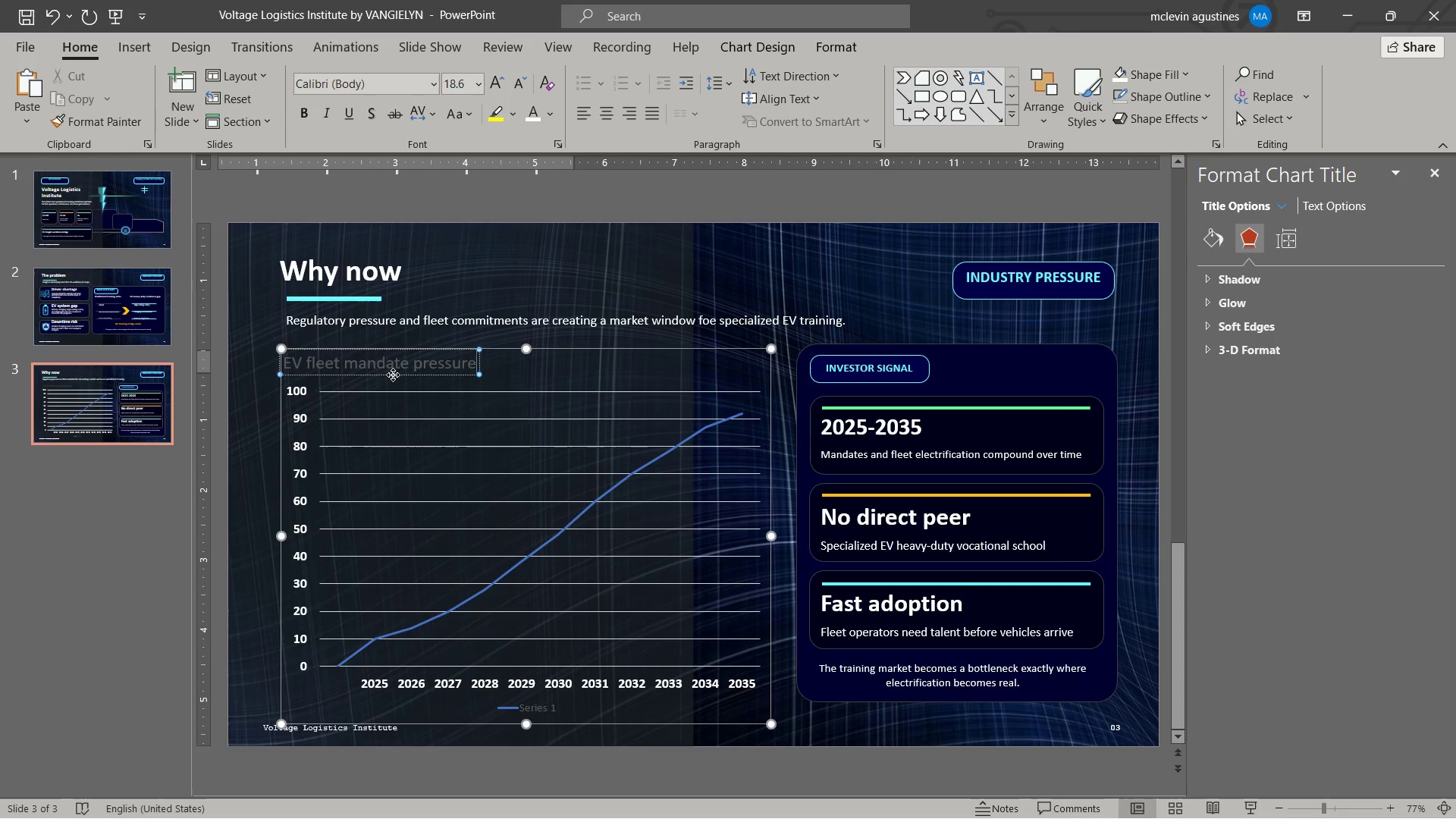 
left_click([395, 369])
 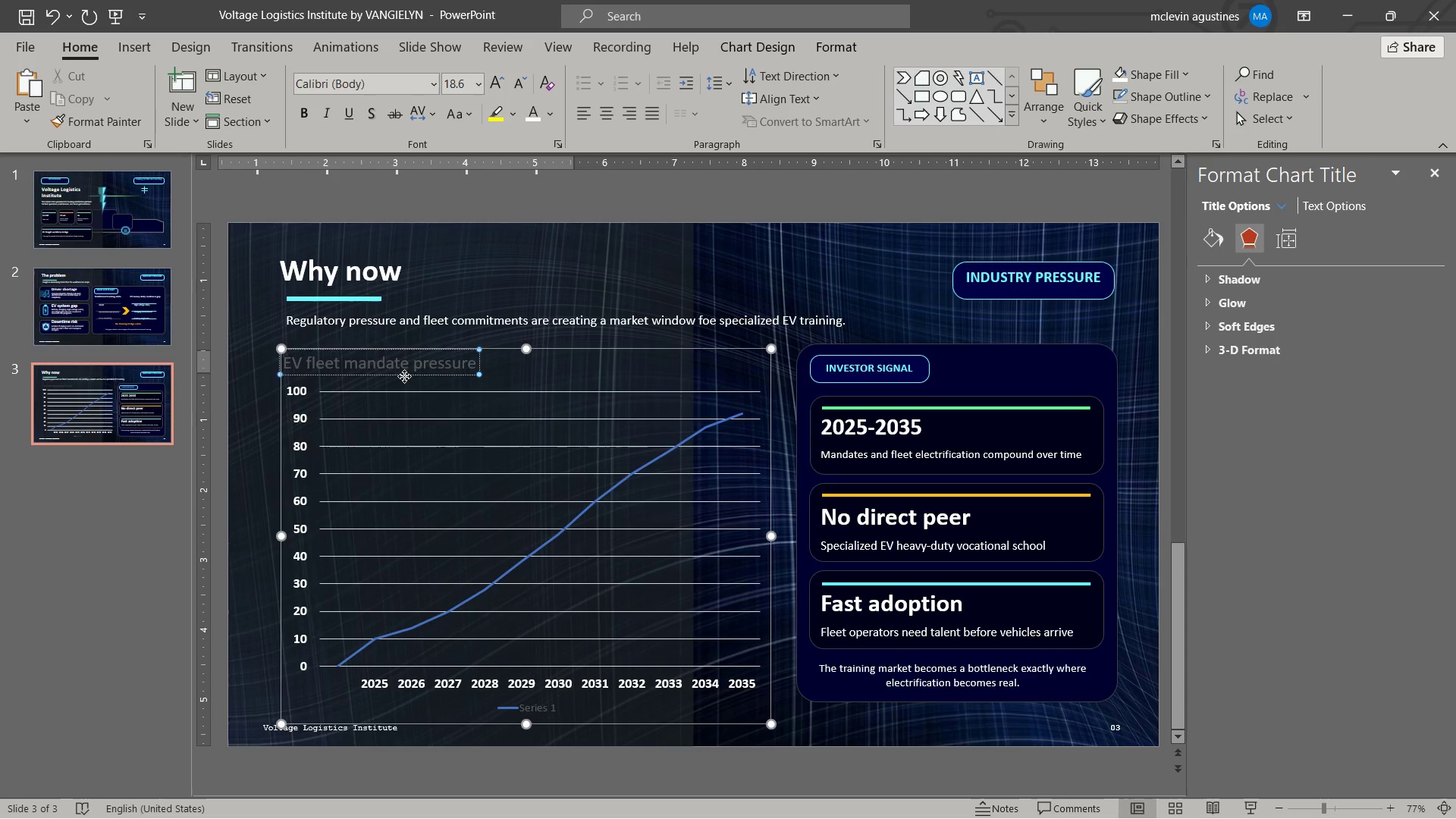 
left_click([404, 375])
 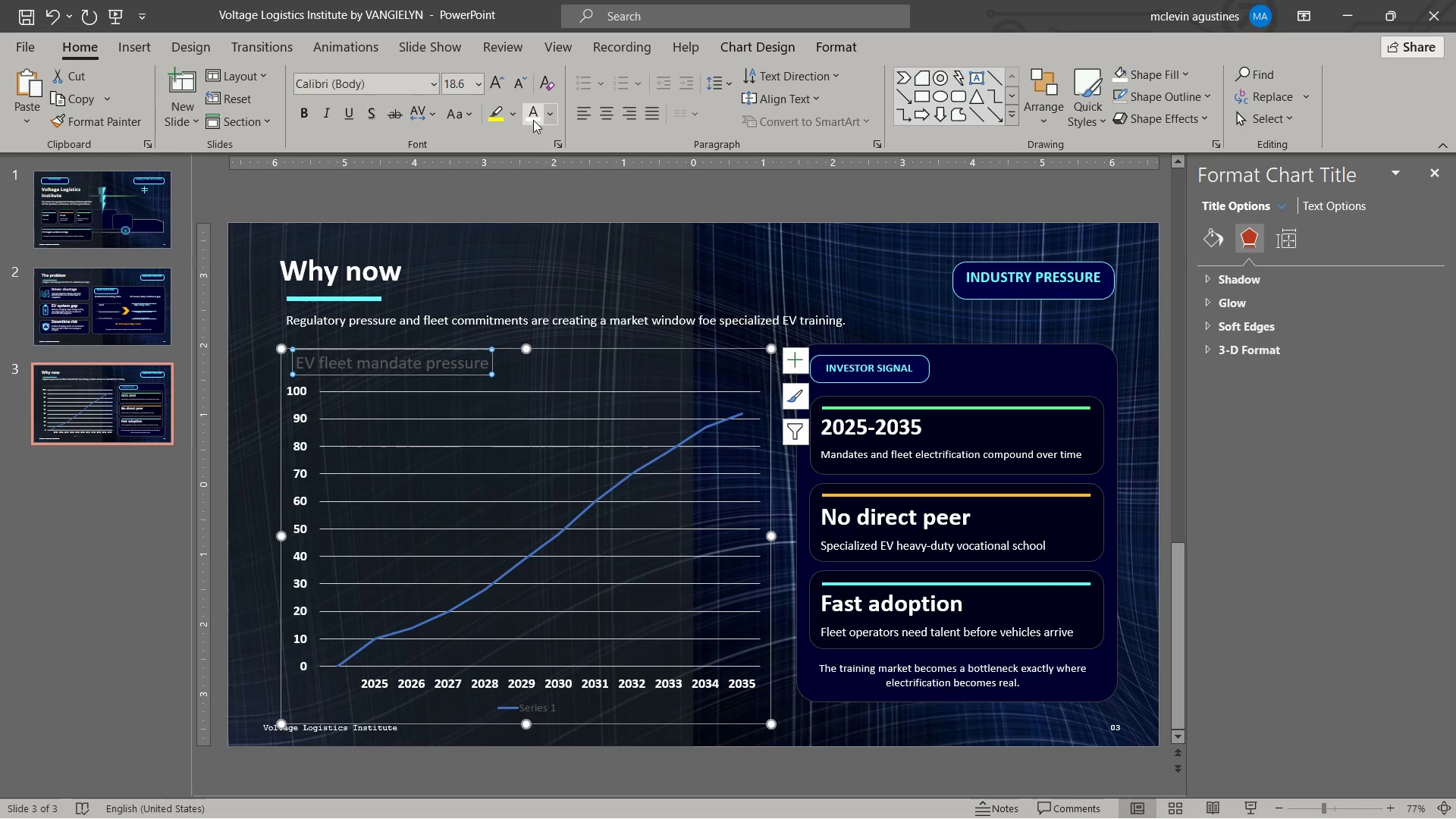 
left_click([535, 119])
 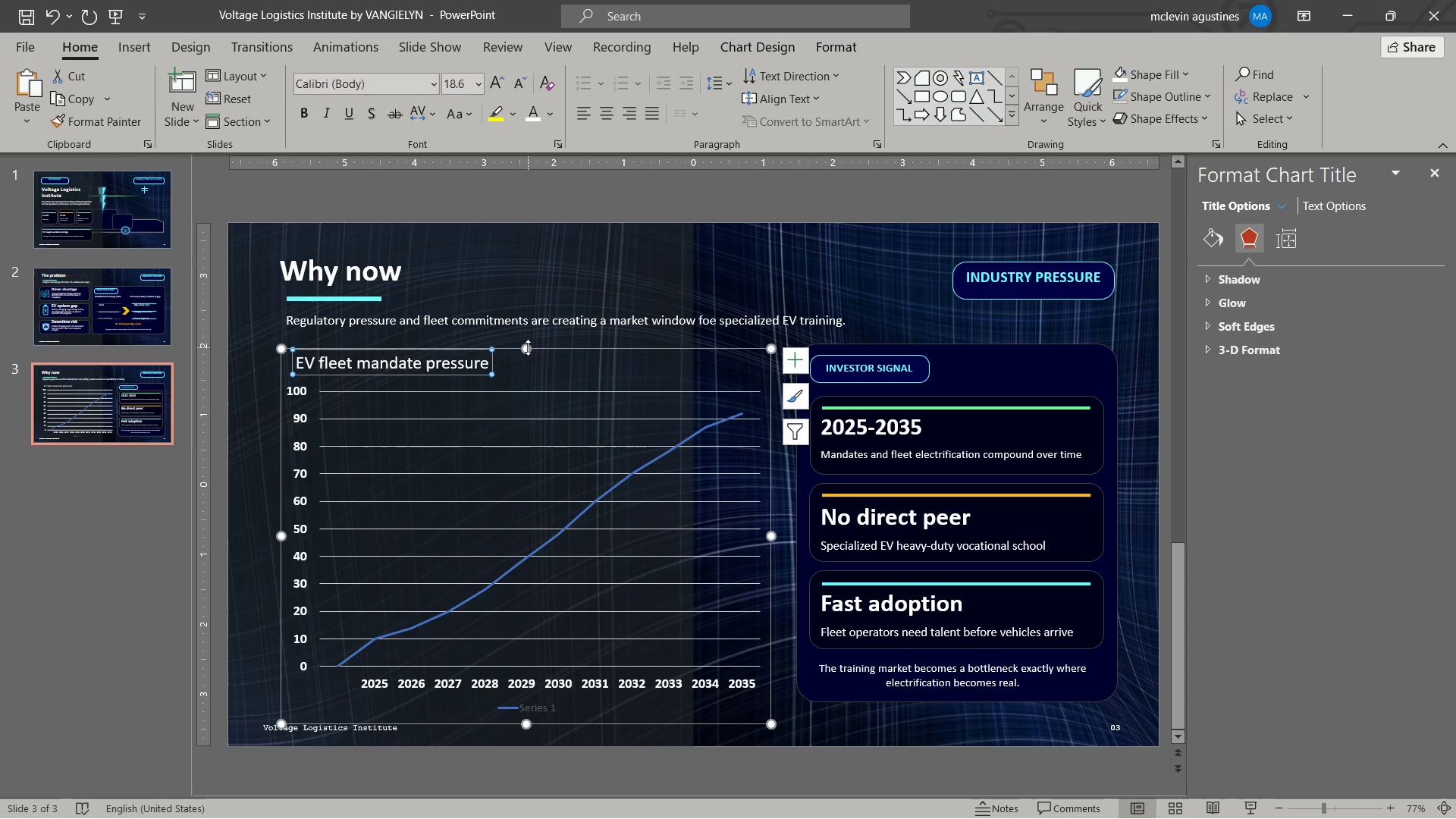 
key(Control+BracketLeft)
 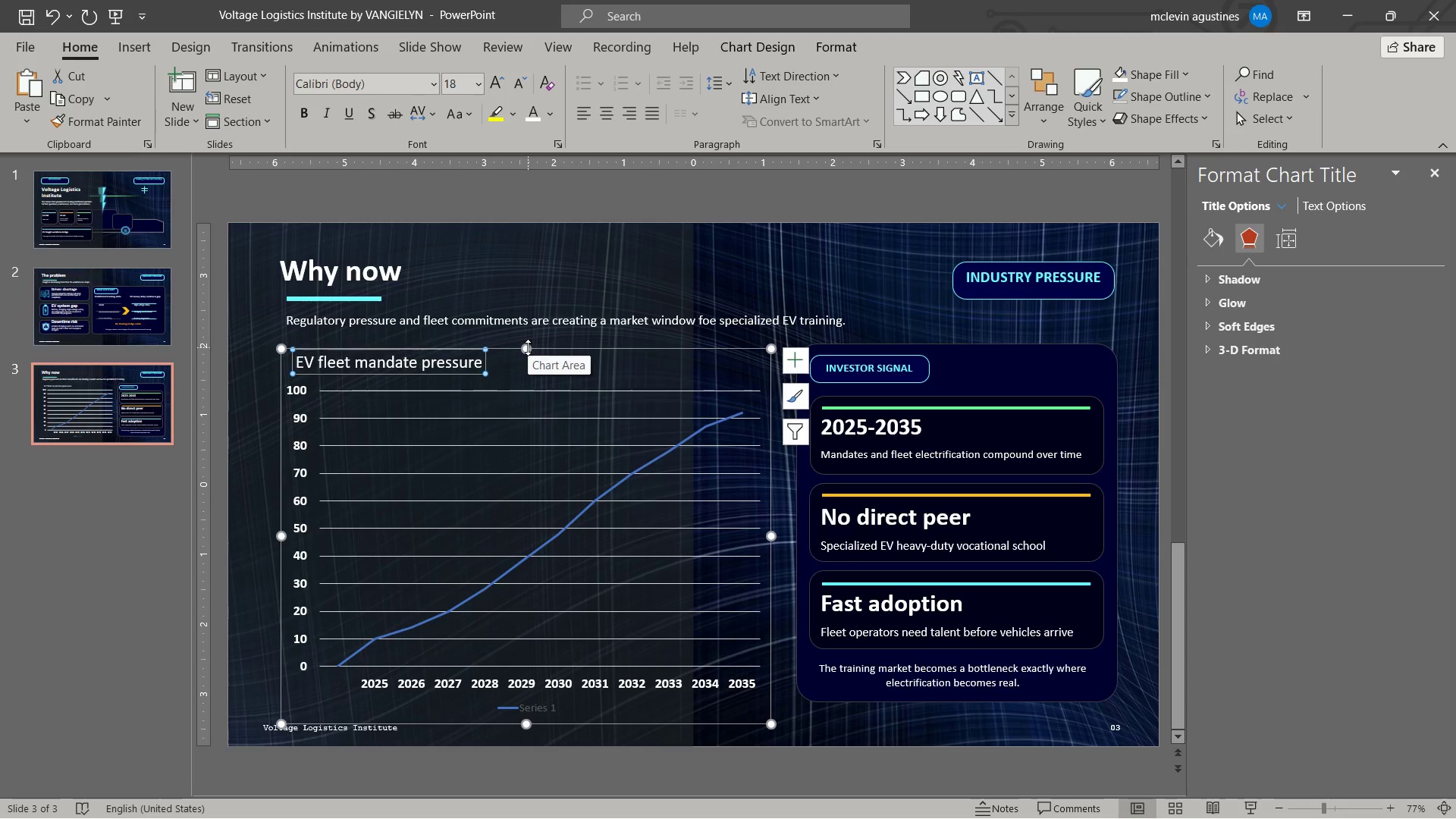 
key(Control+BracketLeft)
 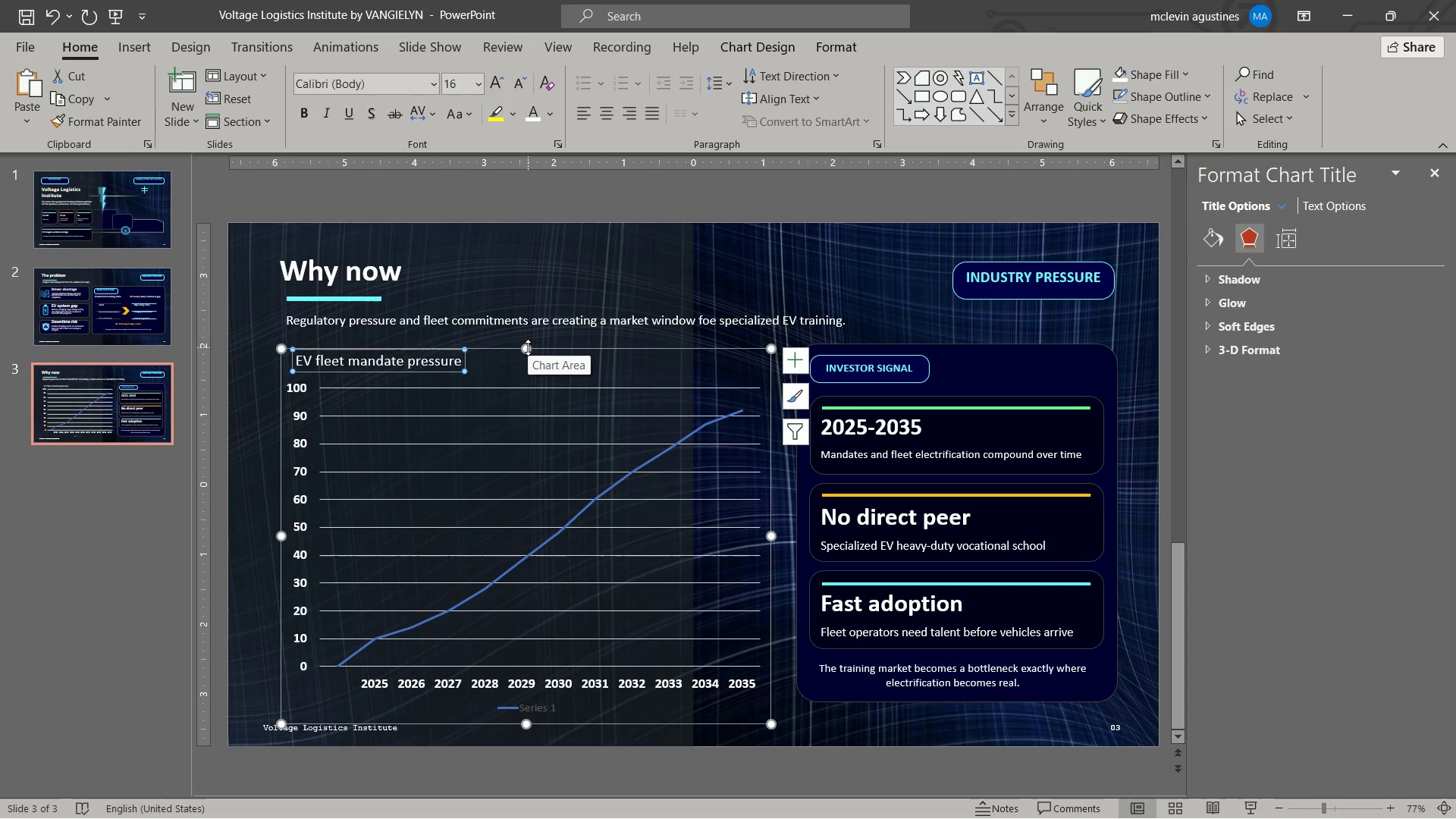 
key(Control+BracketLeft)
 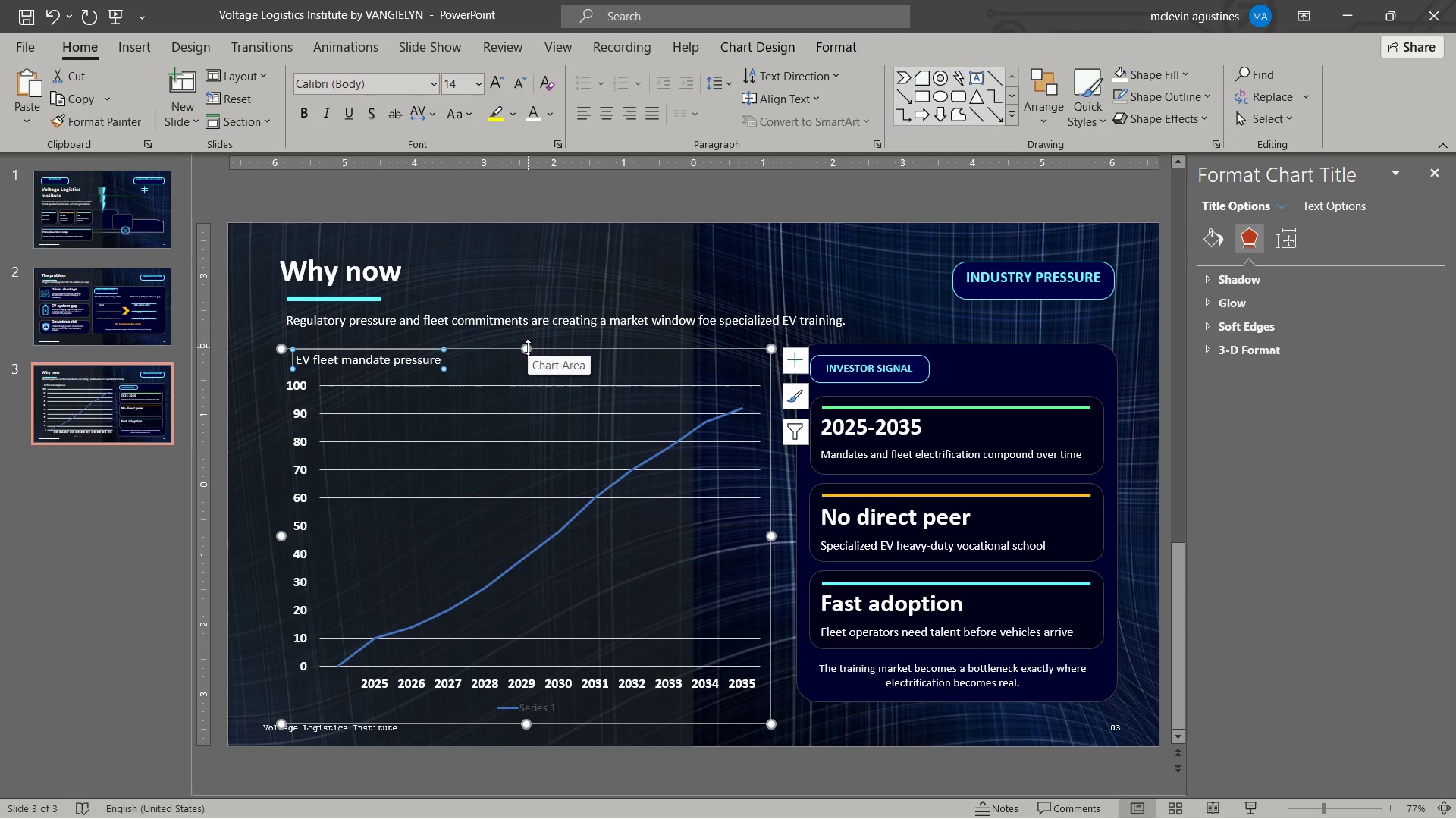 
key(Control+B)
 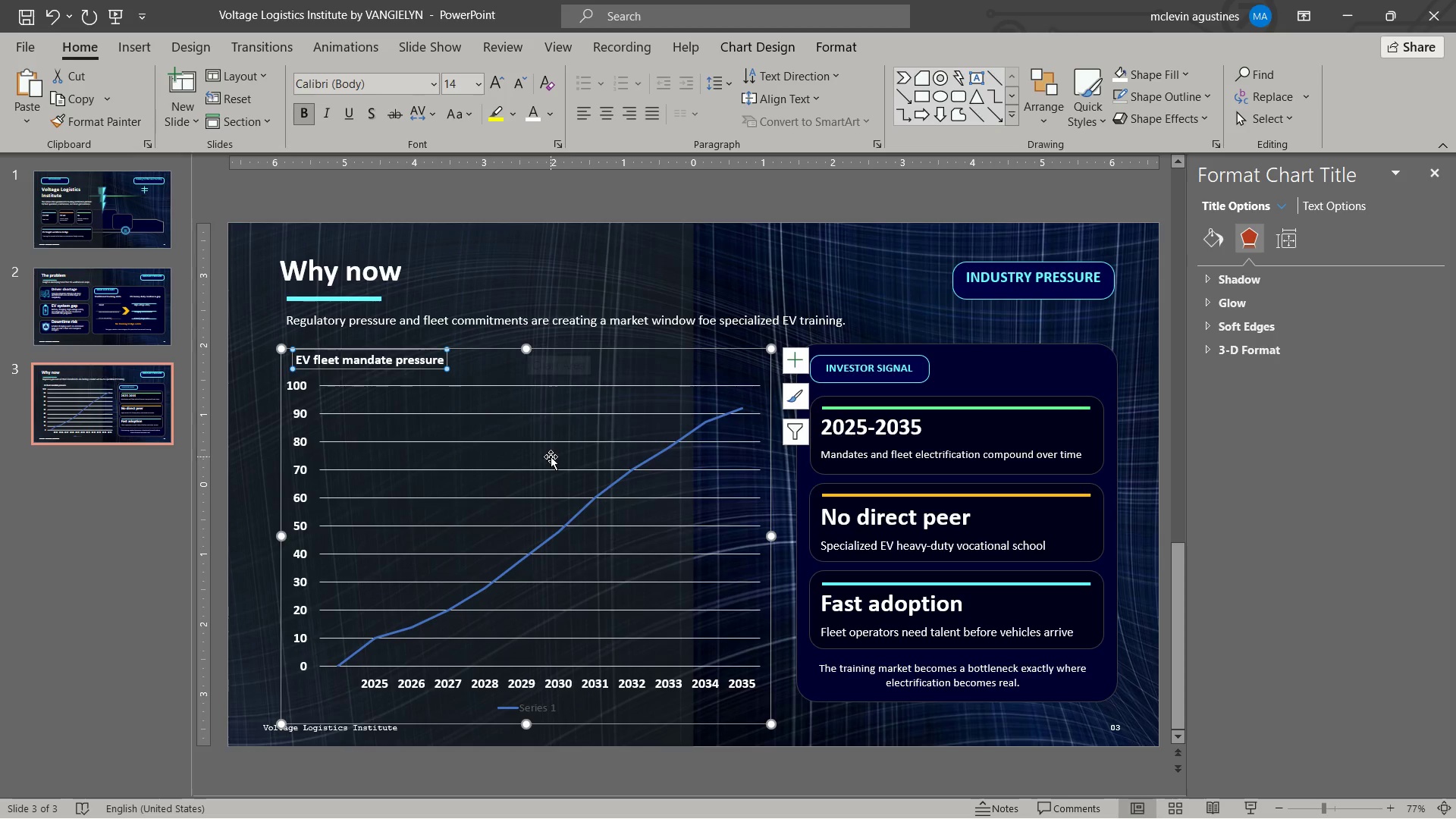 
left_click([546, 704])
 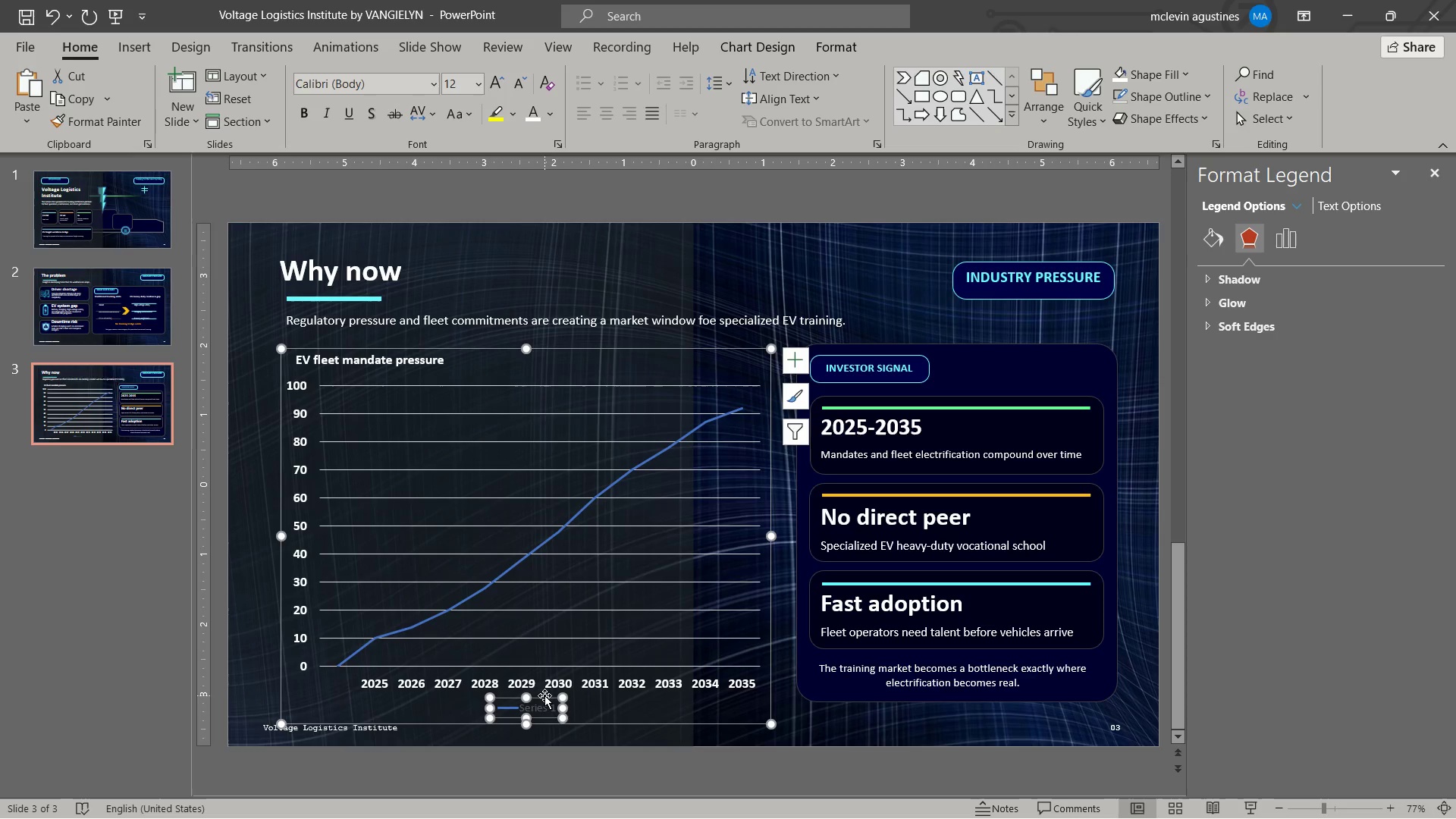 
left_click([544, 695])
 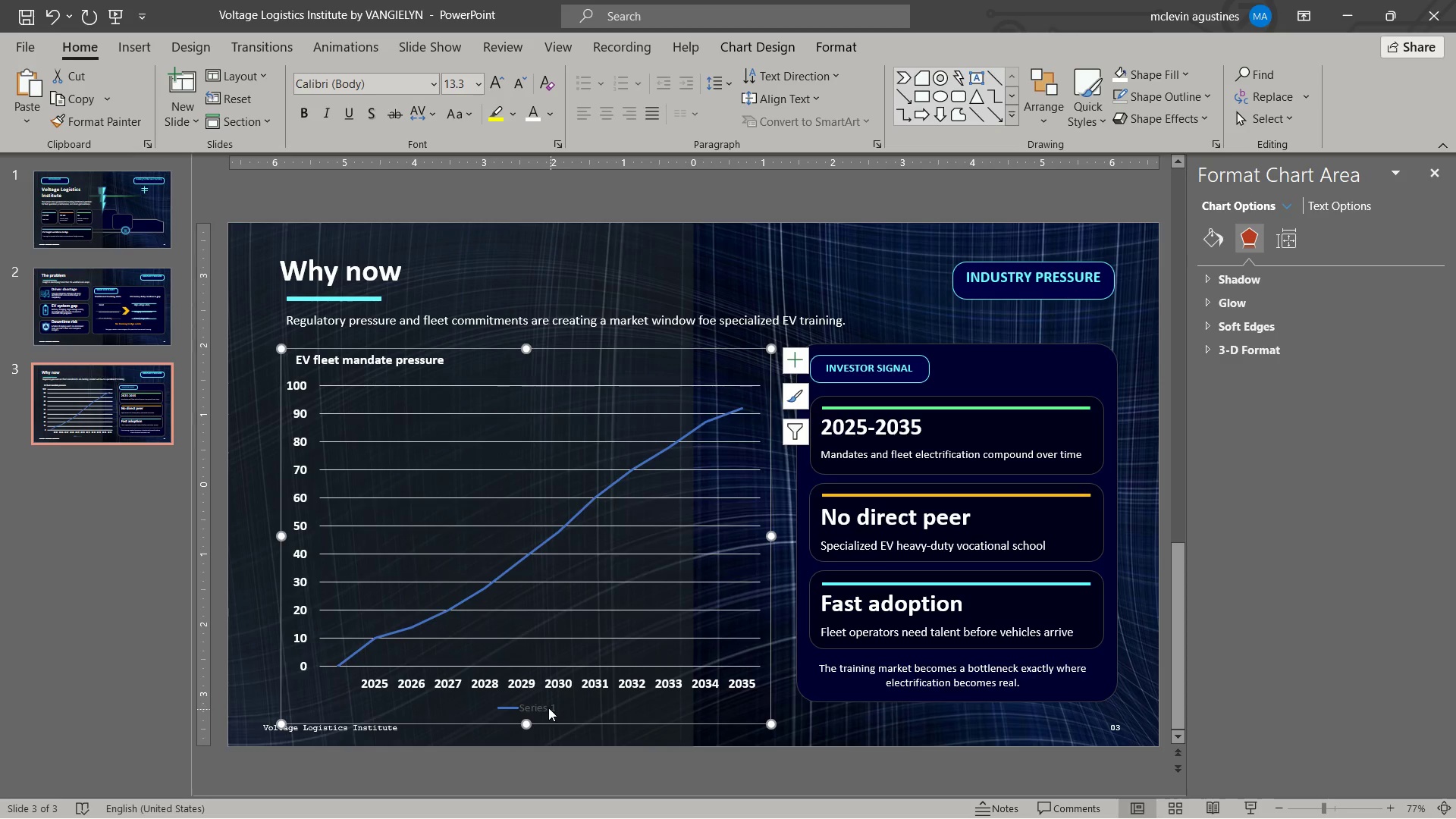 
left_click([547, 706])
 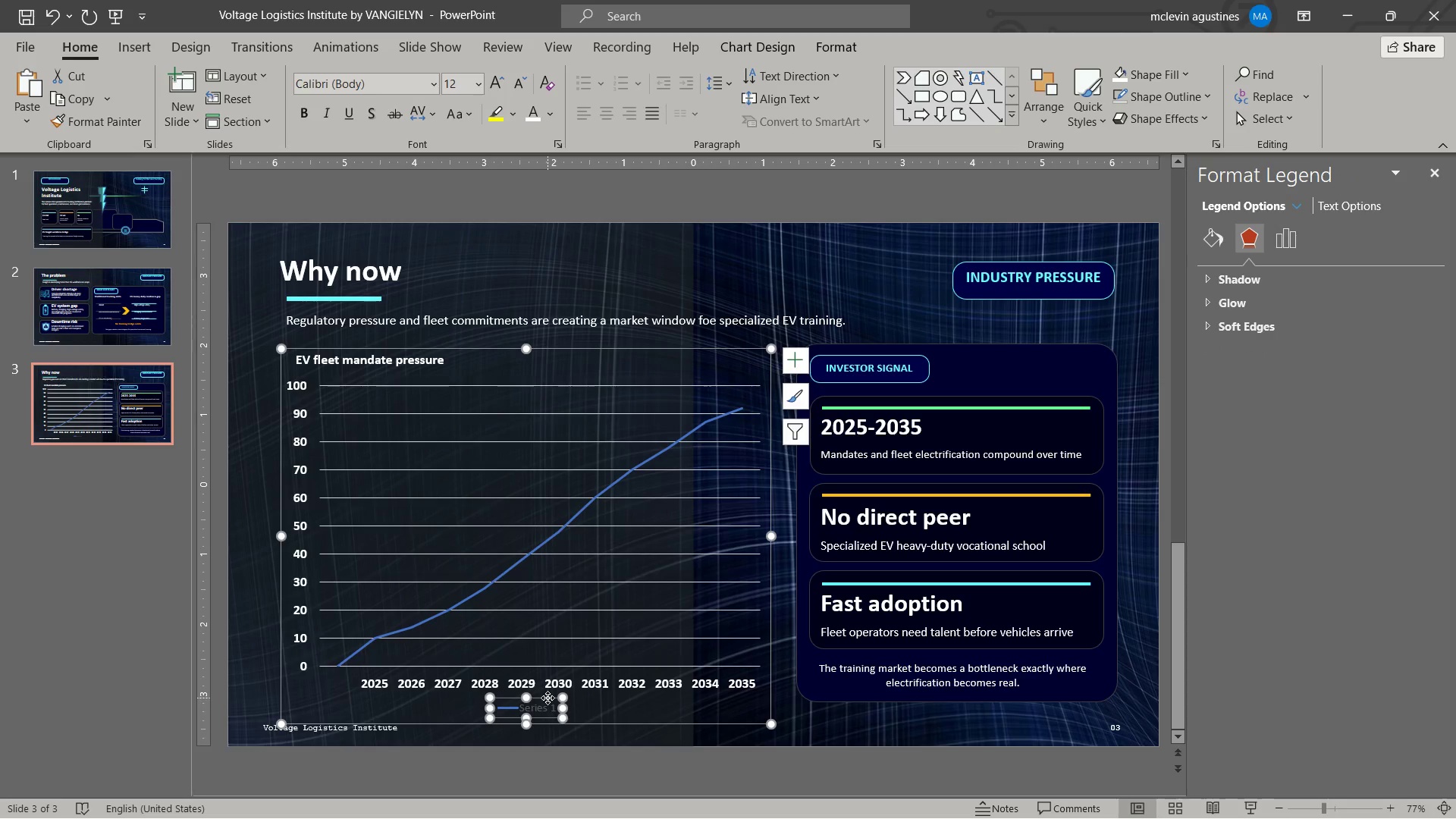 
left_click([548, 698])
 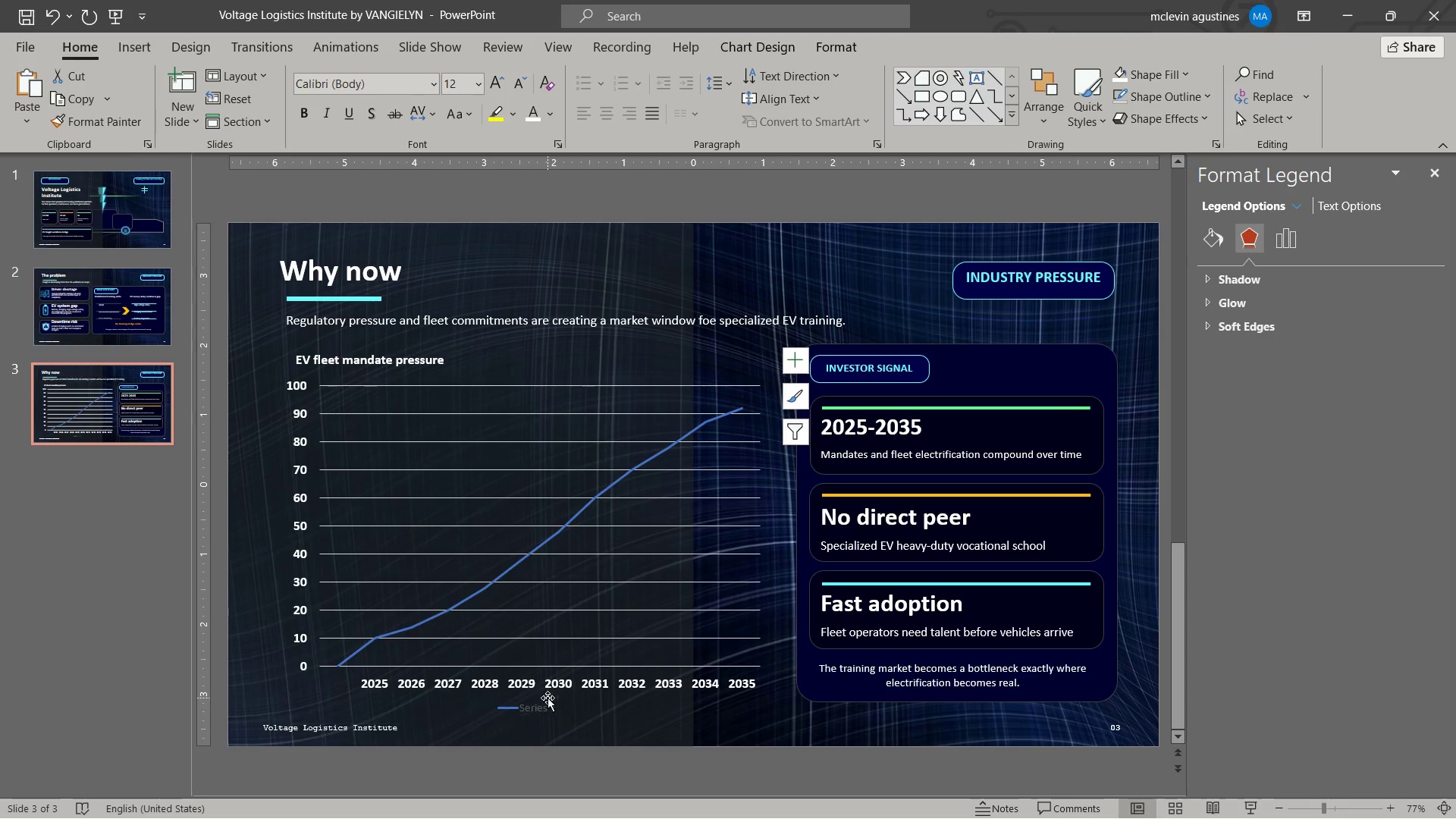 
key(Delete)
 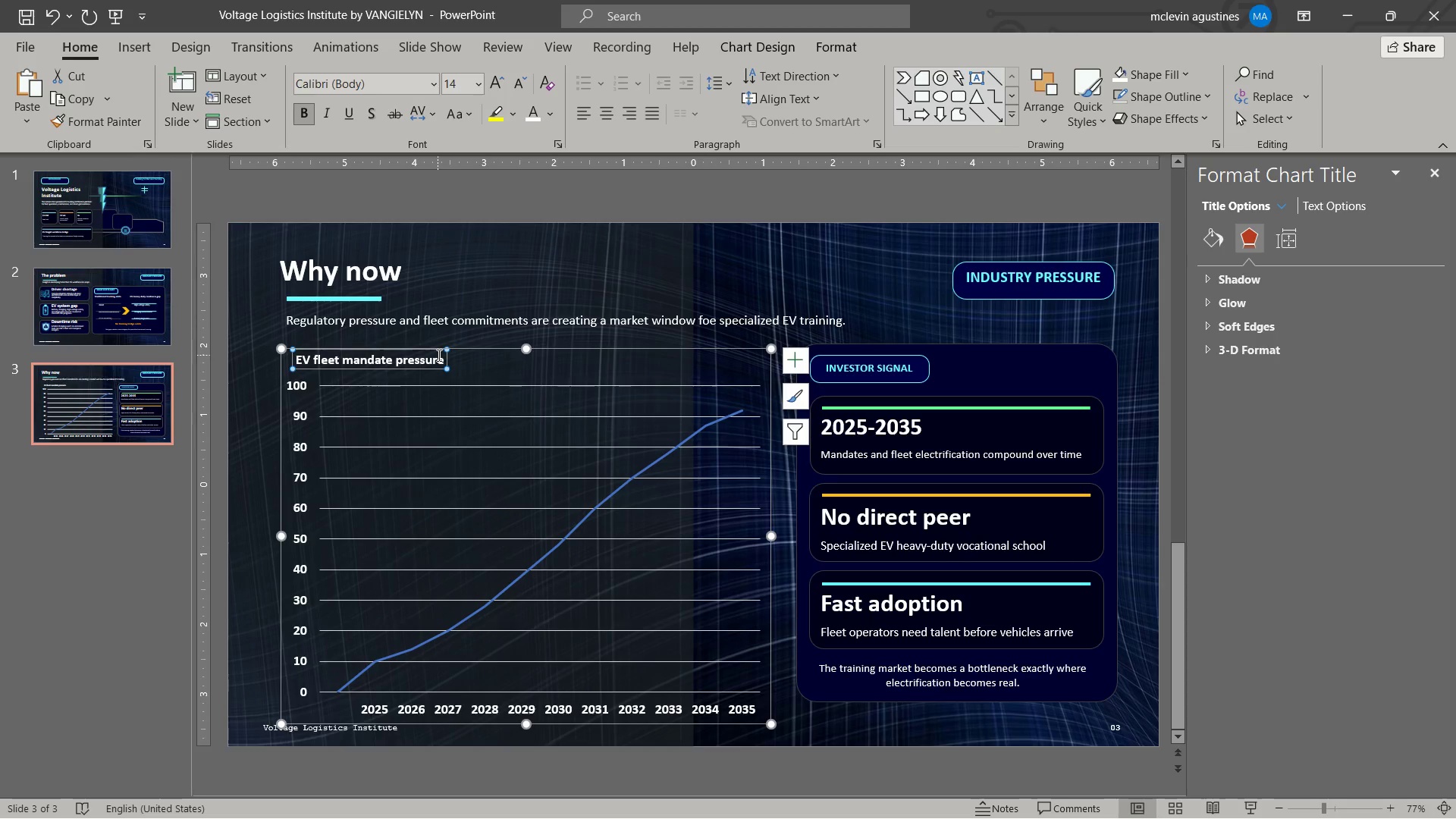 
wait(14.17)
 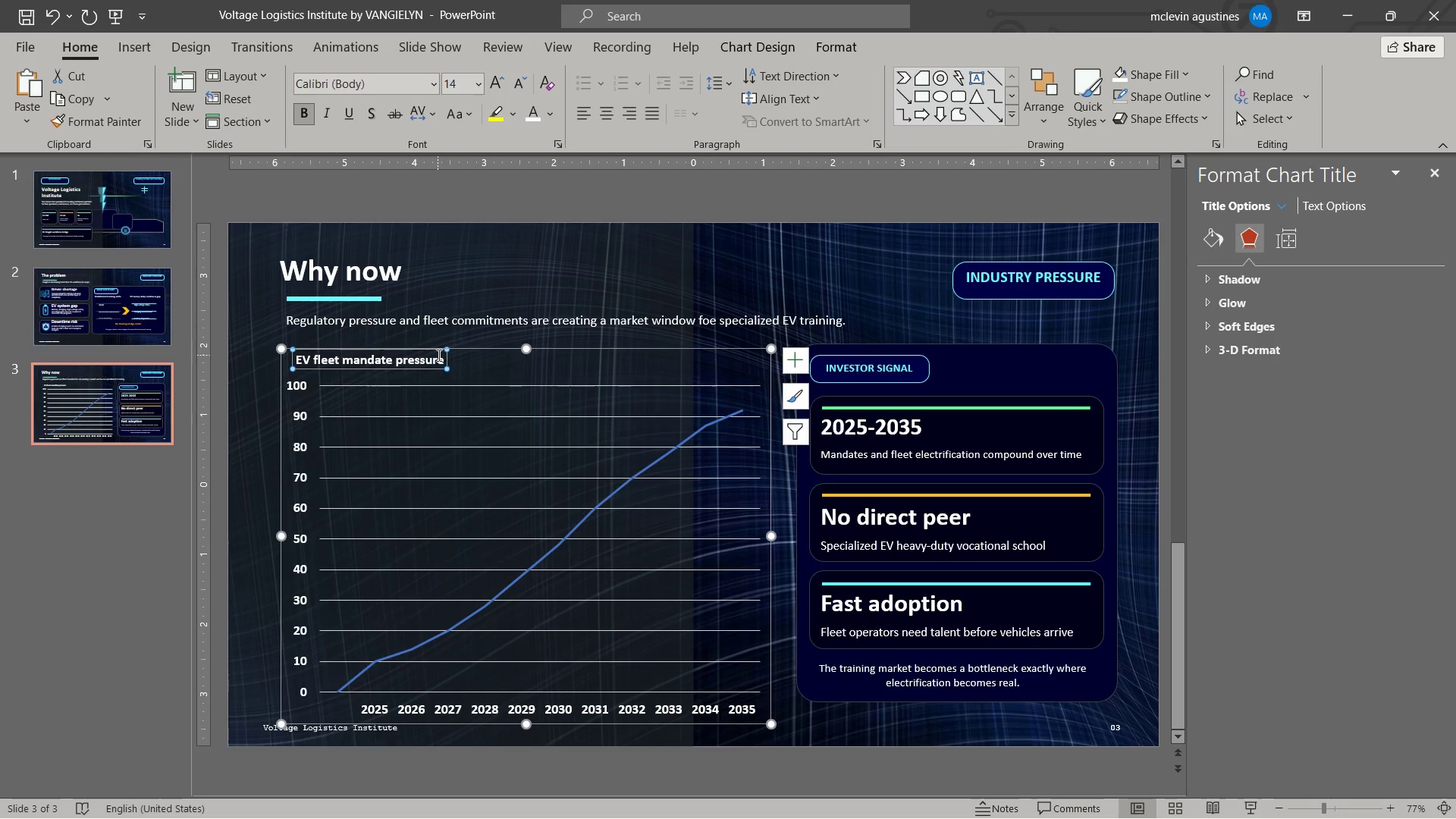 
left_click([439, 360])
 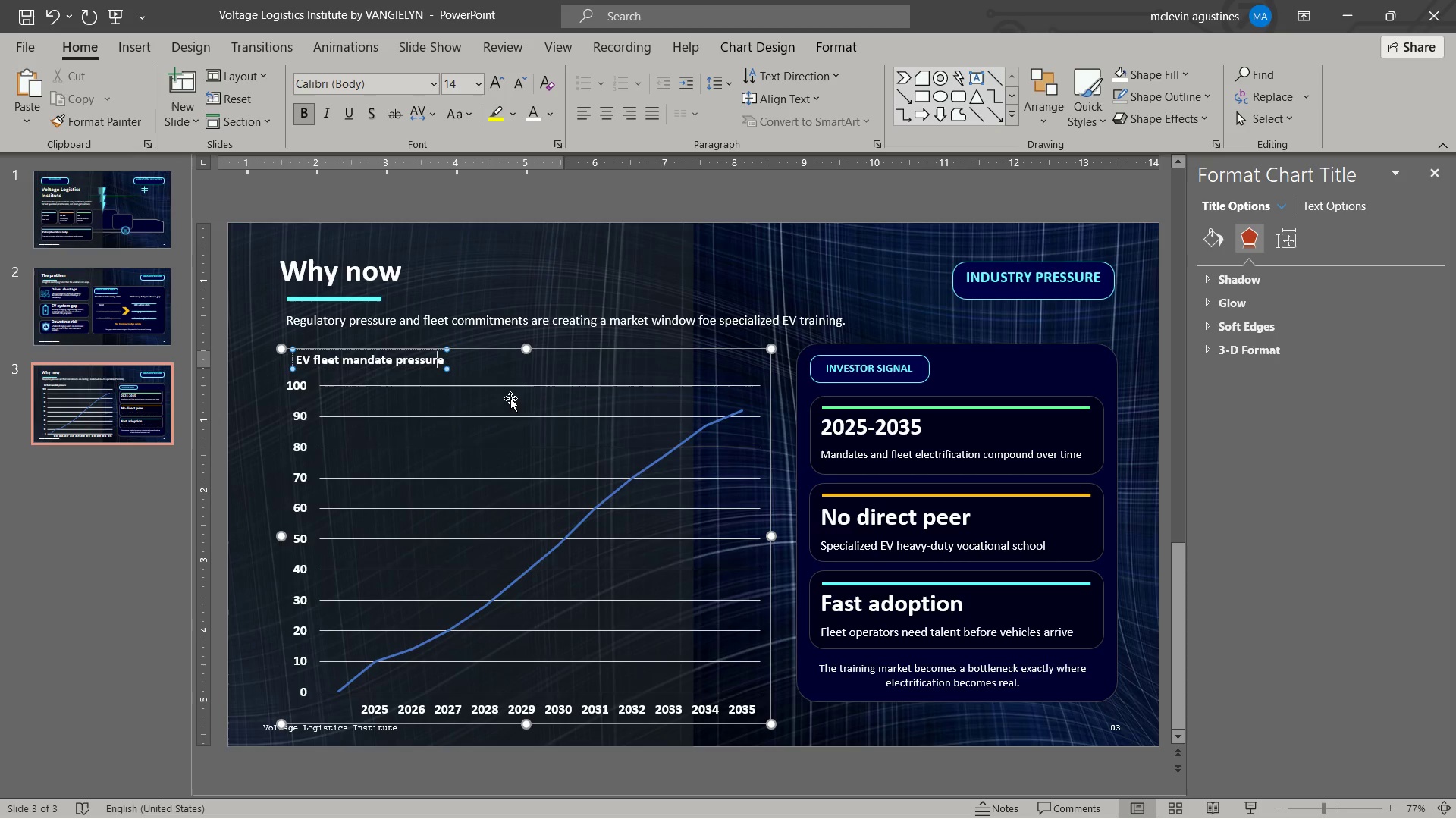 
key(ArrowRight)
 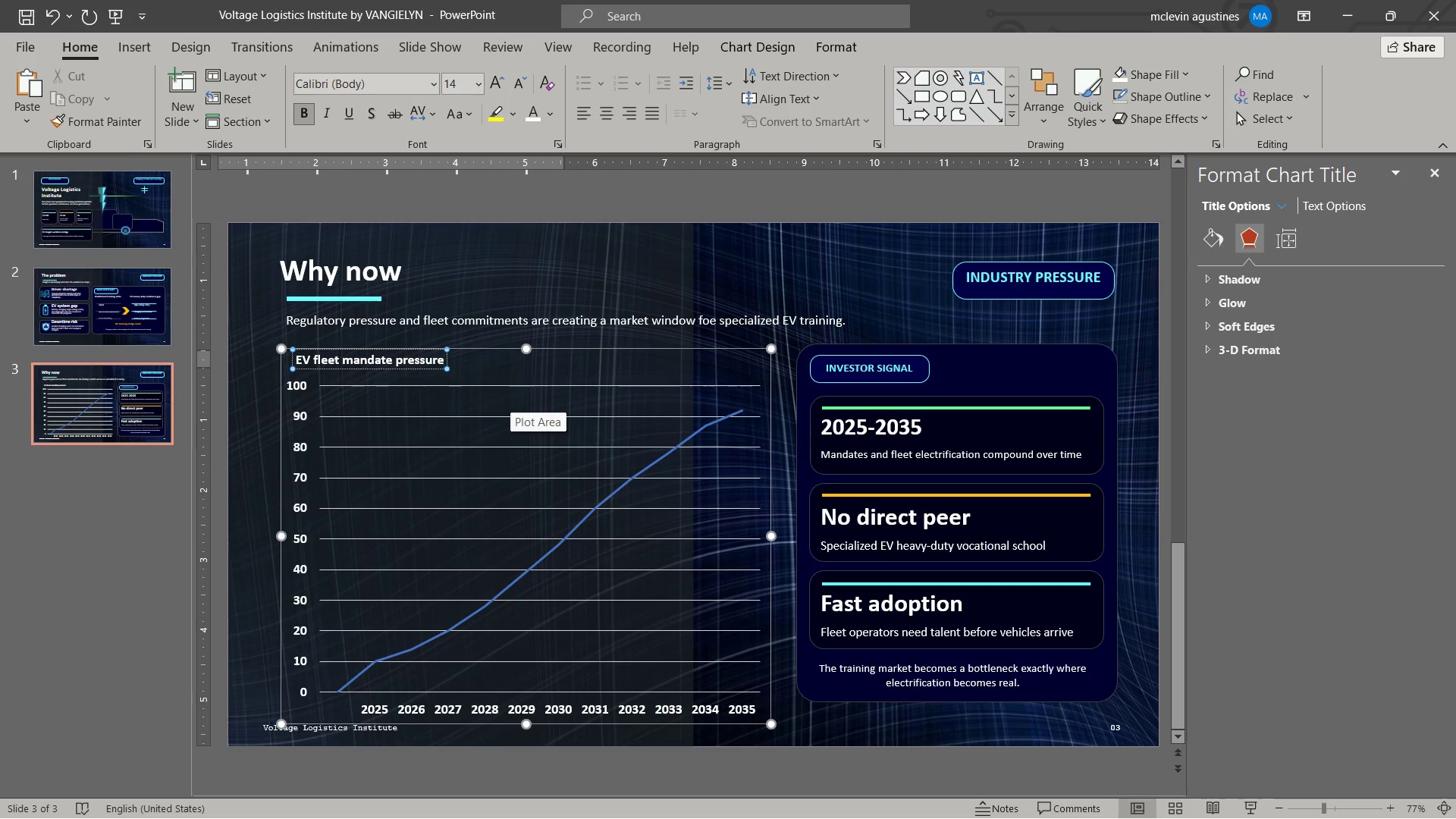 
key(Enter)
 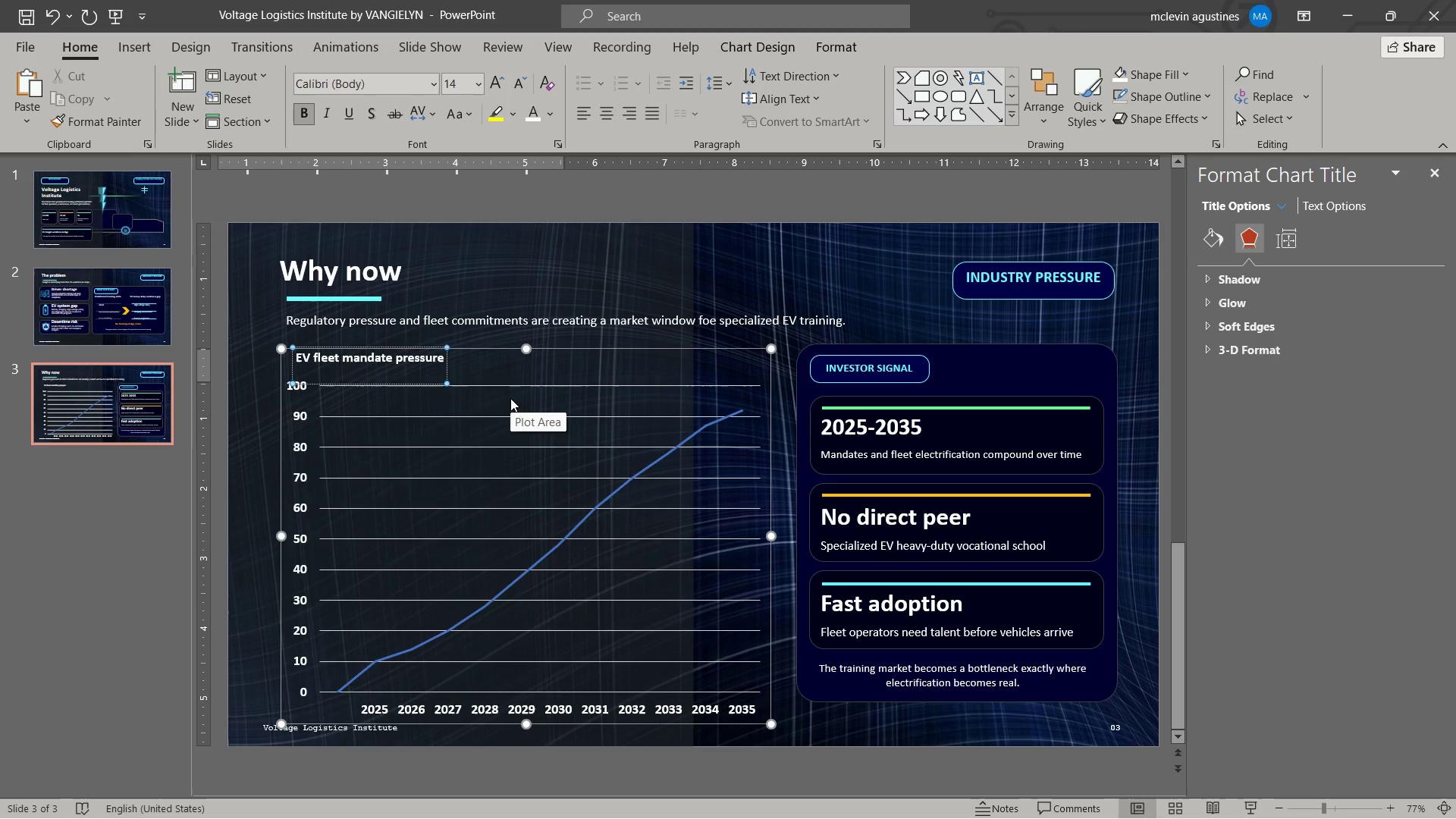 
key(Backspace)
 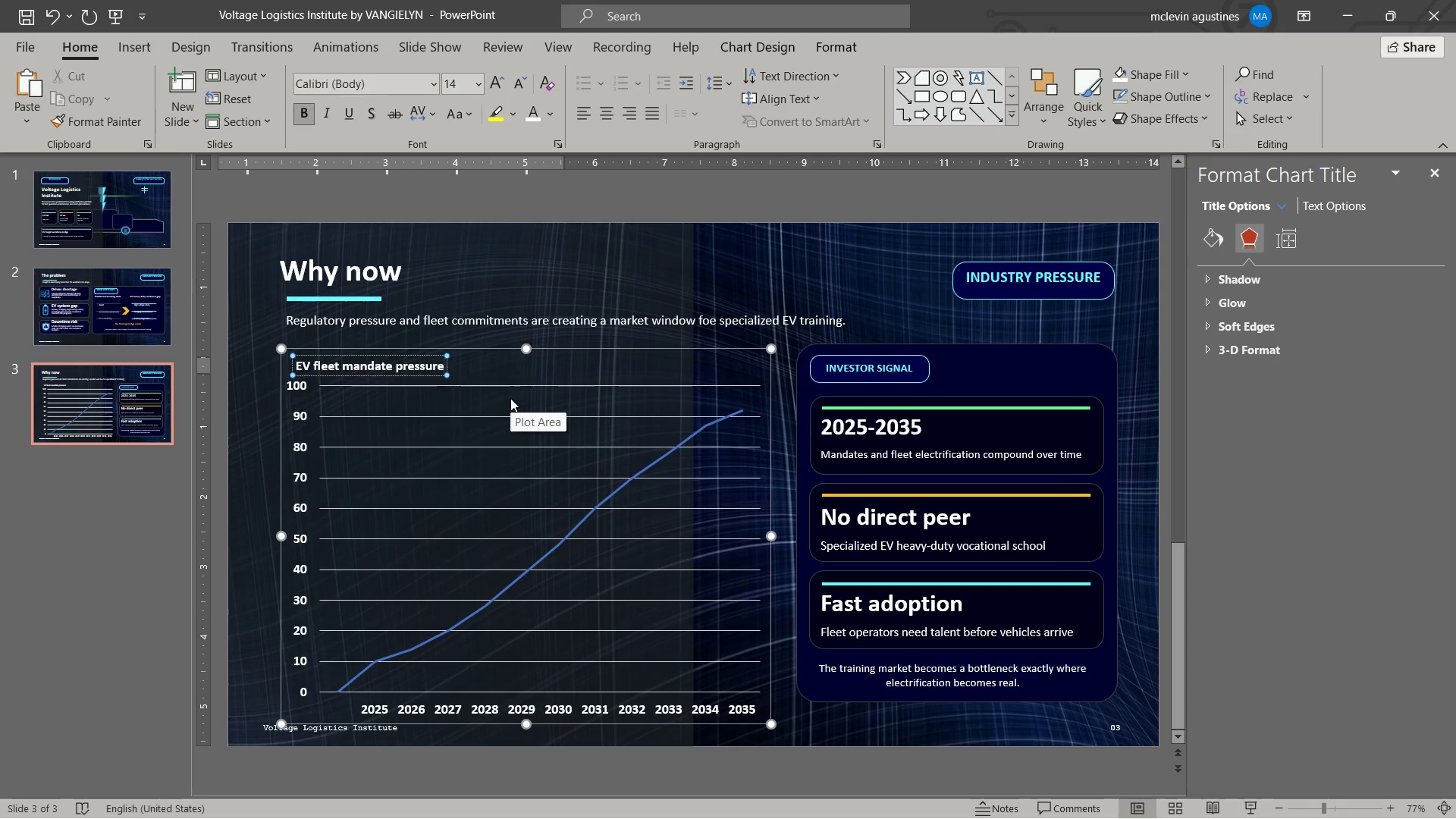 
key(Enter)
 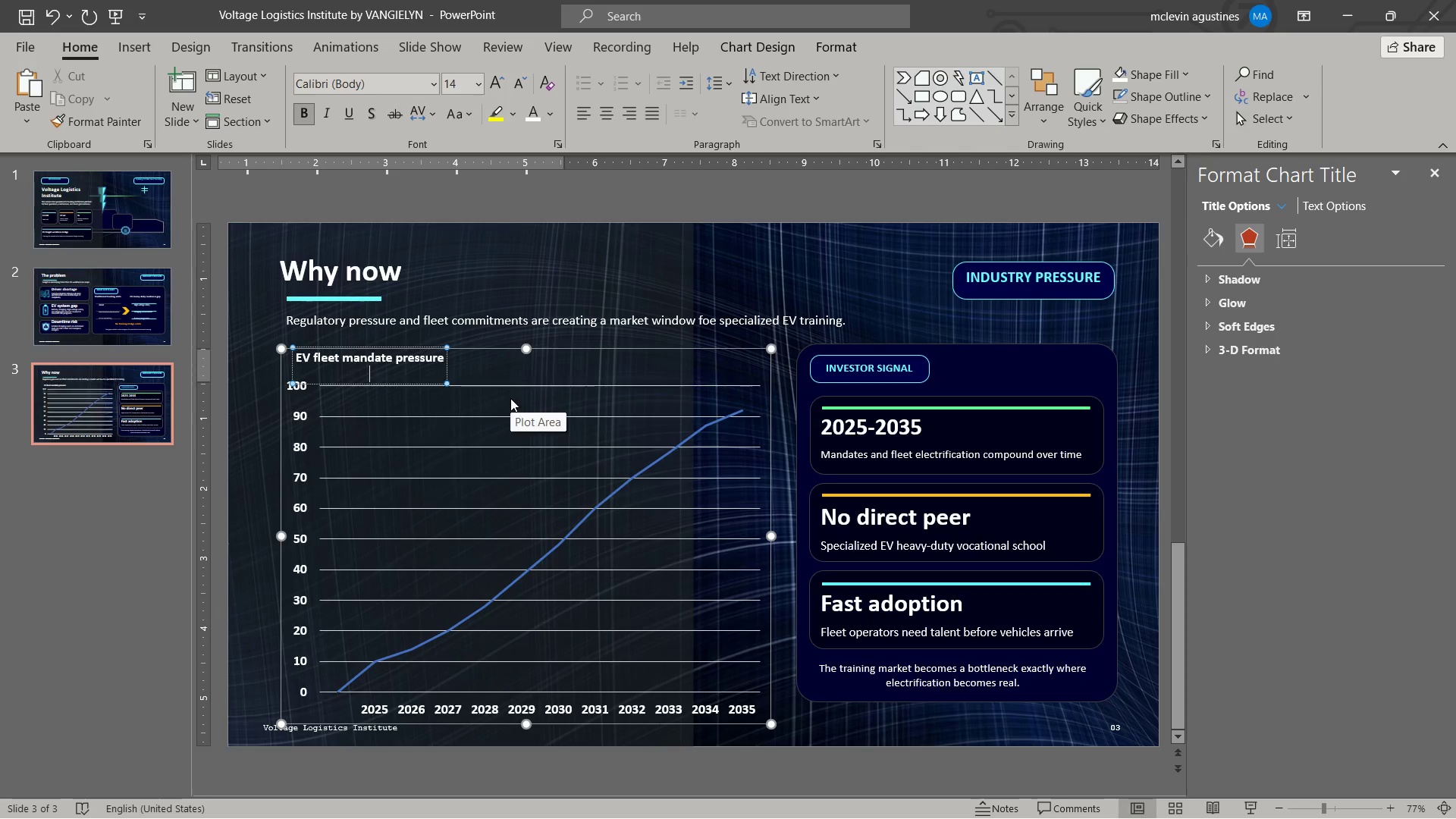 
hold_key(key=ControlLeft, duration=0.36)
 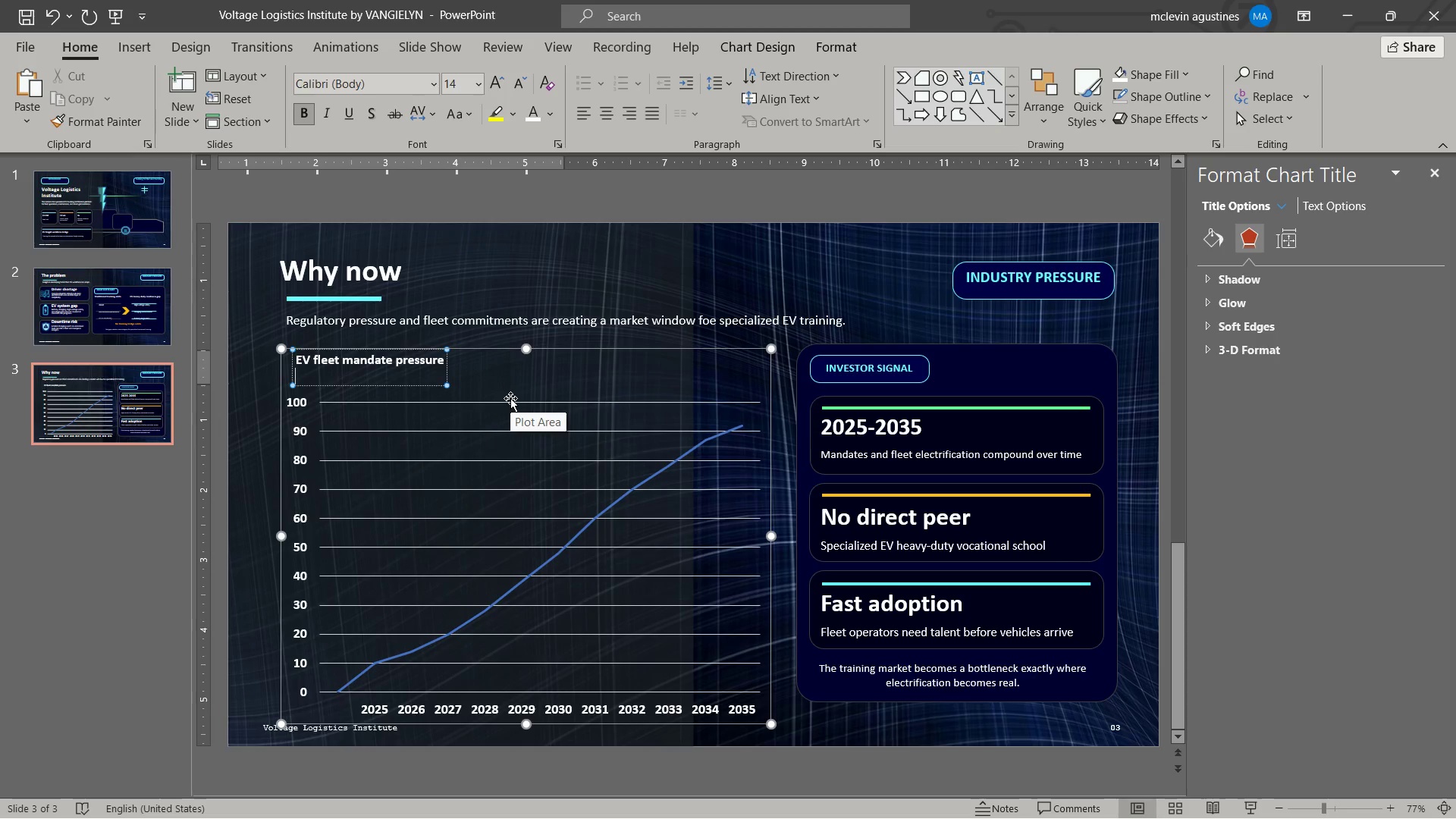 
hold_key(key=L, duration=2.02)
 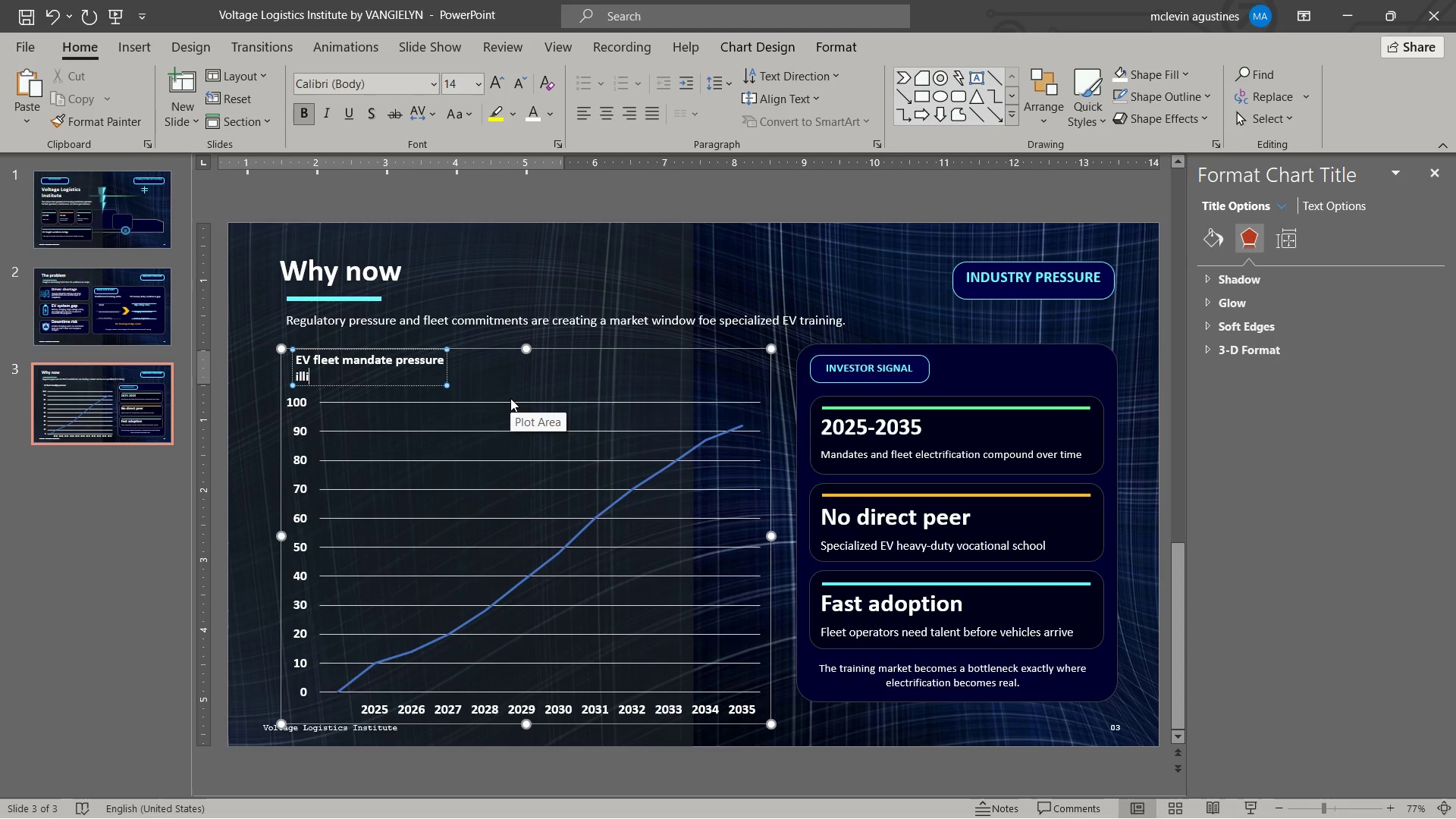 
type(ili)
key(Backspace)
type(uts)
key(Backspace)
key(Backspace)
 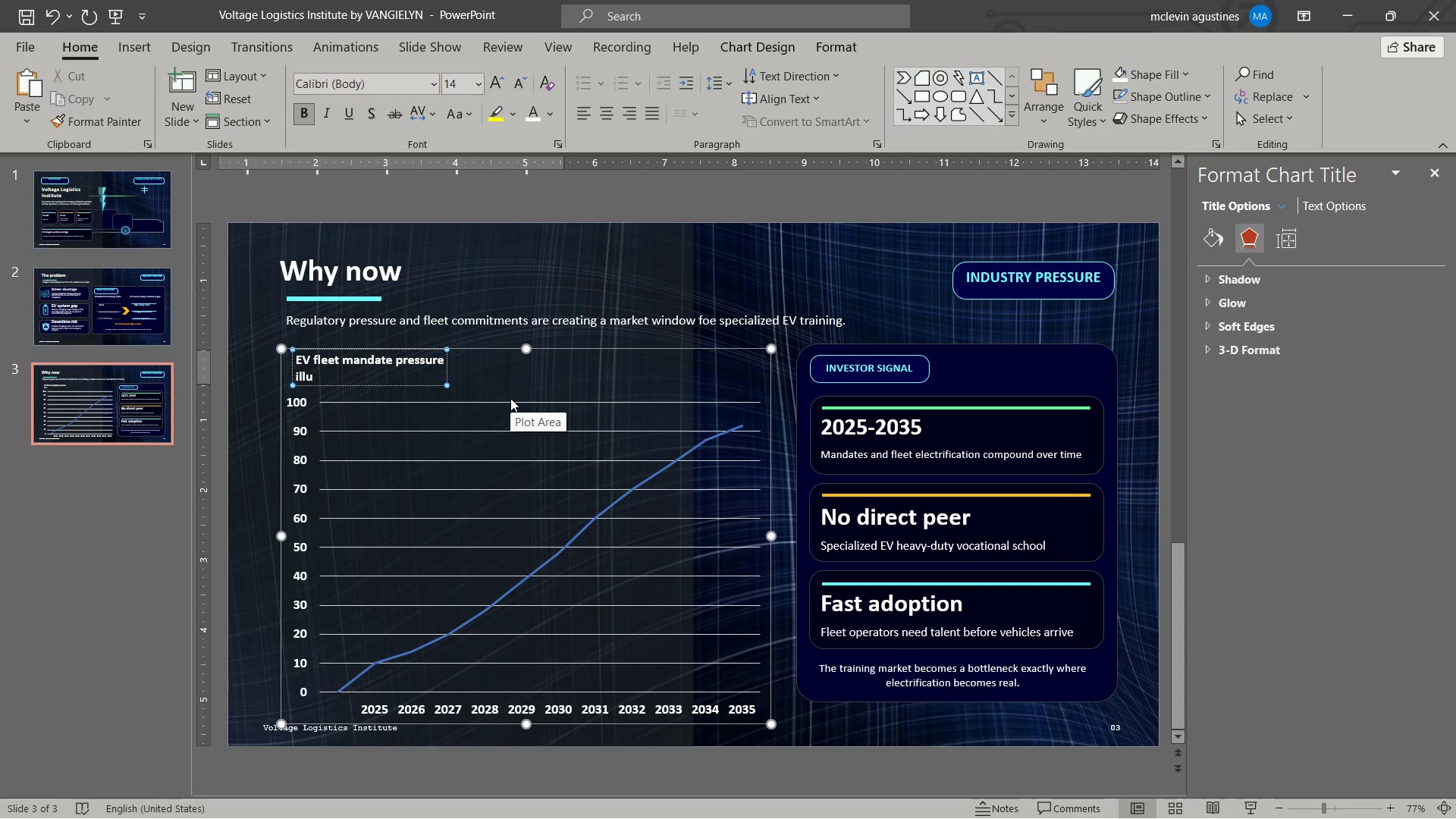 
key(ArrowLeft)
 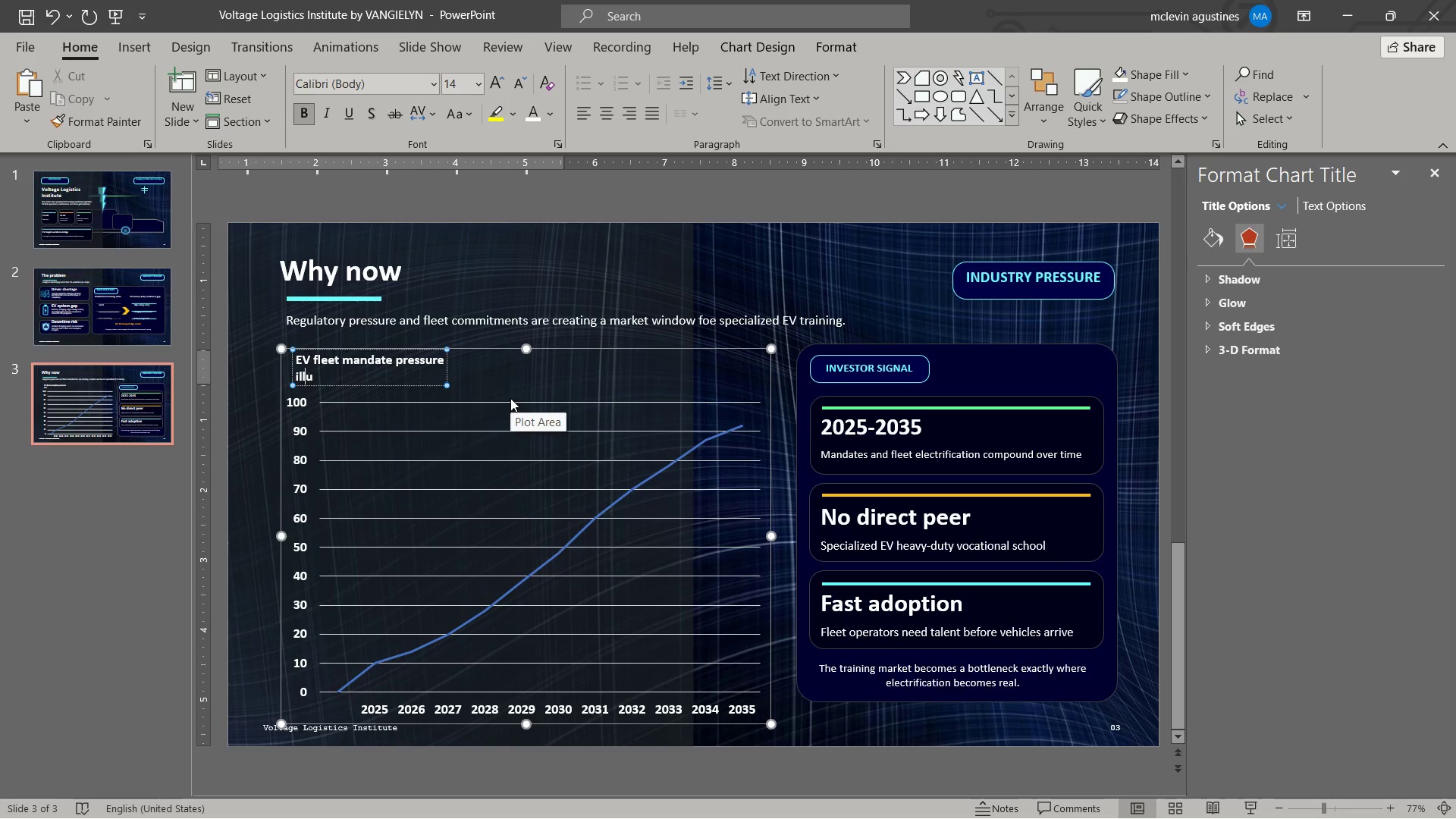 
key(Control+B)
 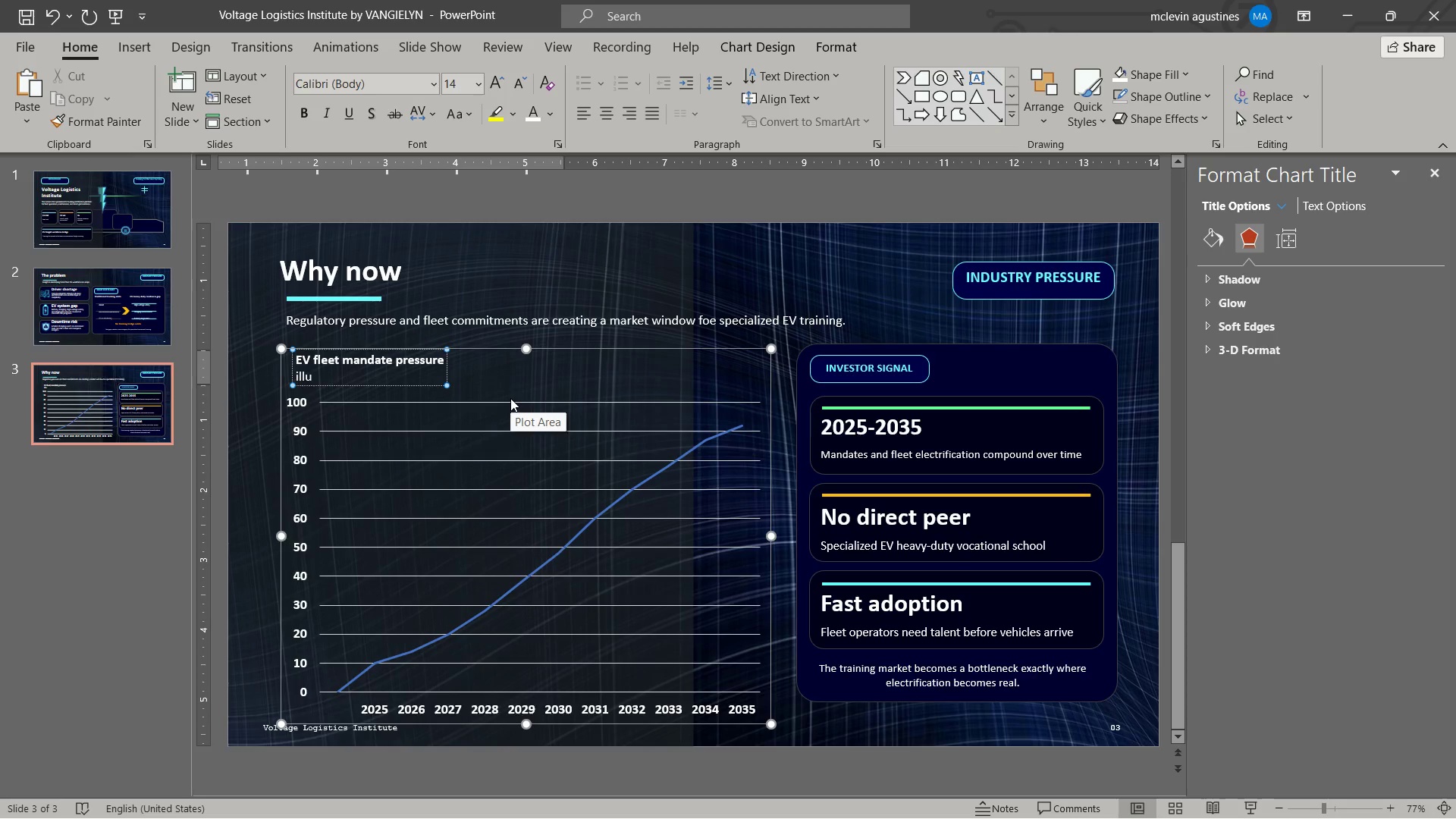 
key(ArrowRight)
 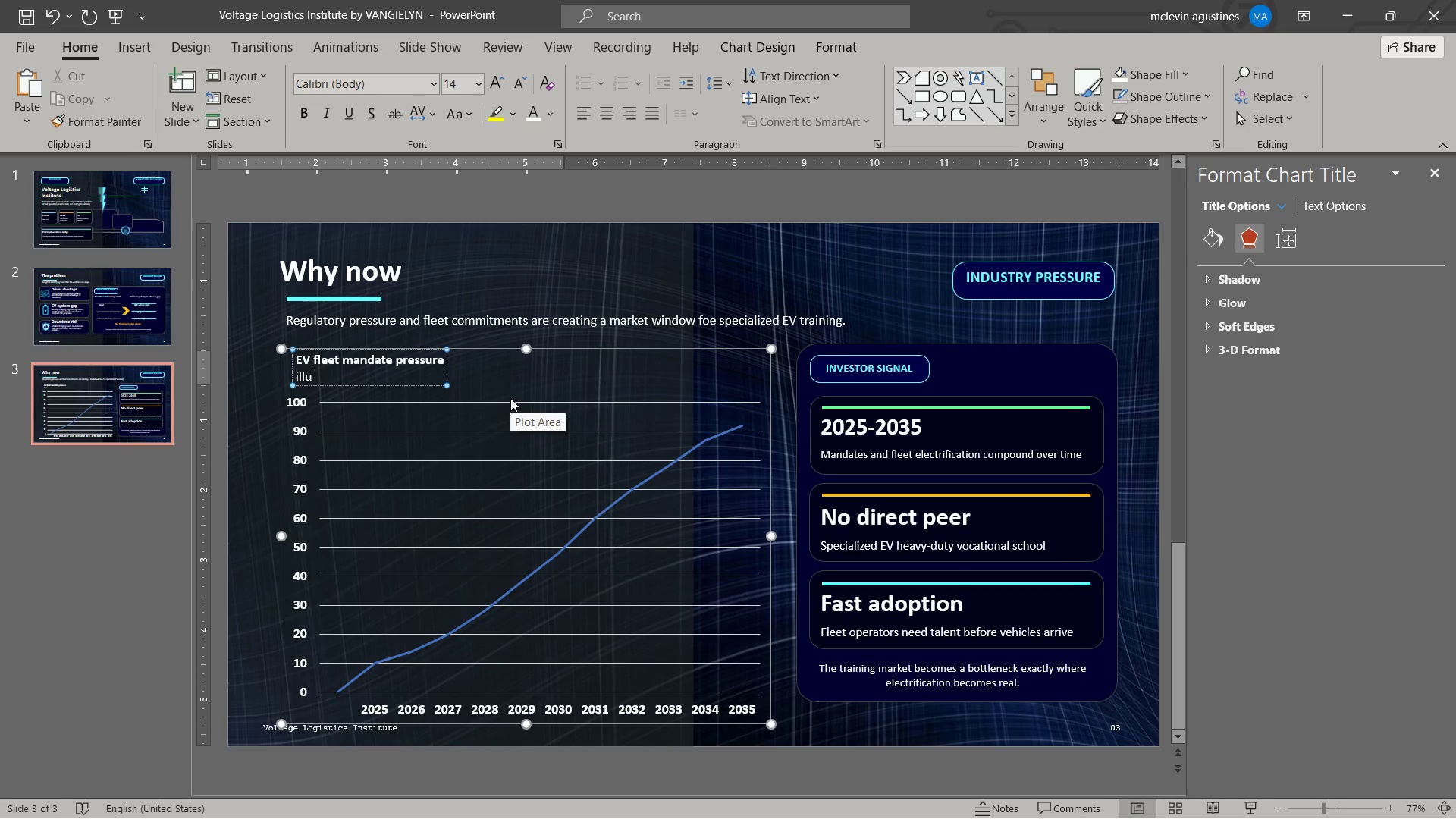 
type(strative index showing accelerating adoption requirmeents)
 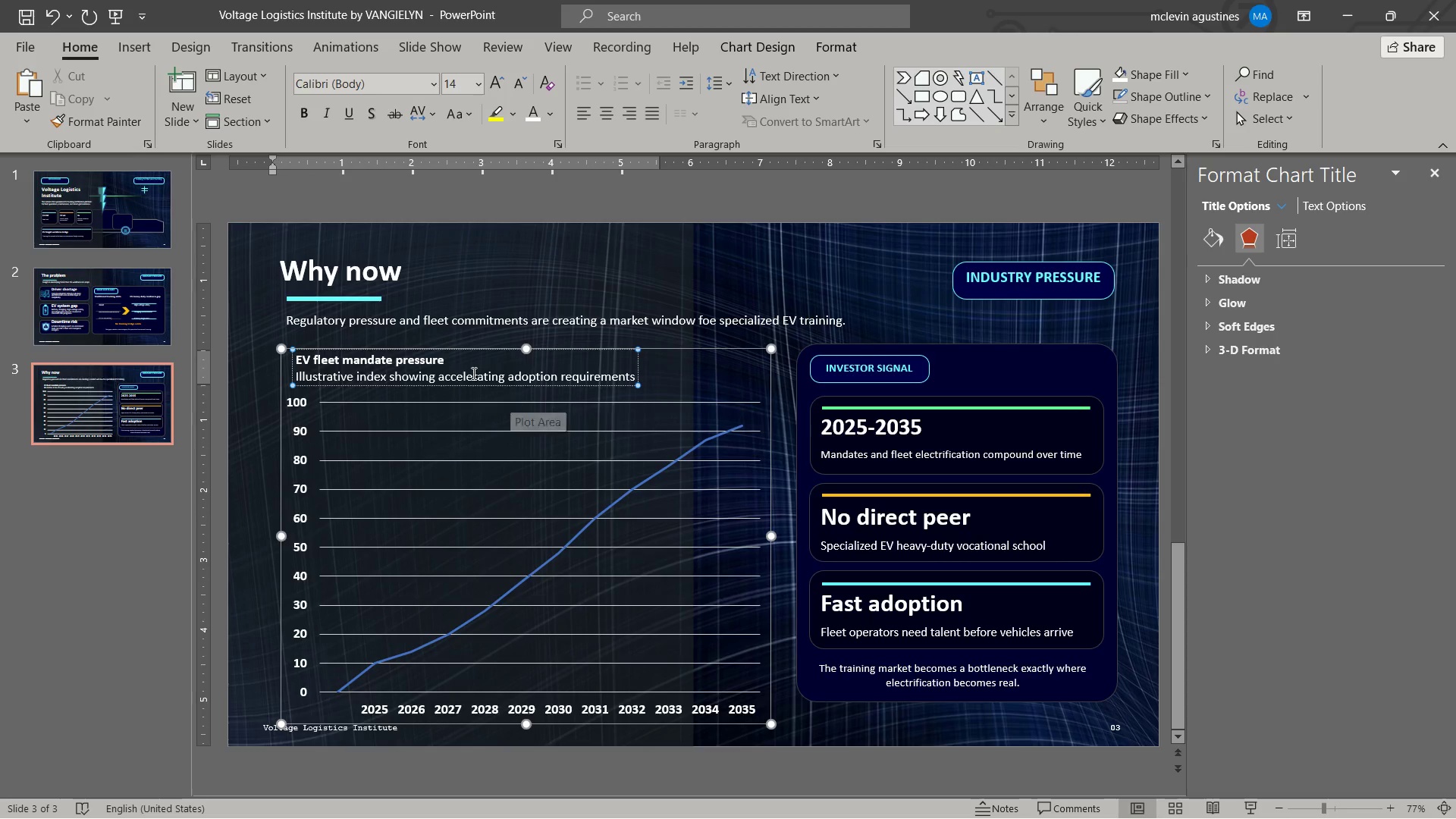 
left_click_drag(start_coordinate=[454, 355], to_coordinate=[288, 338])
 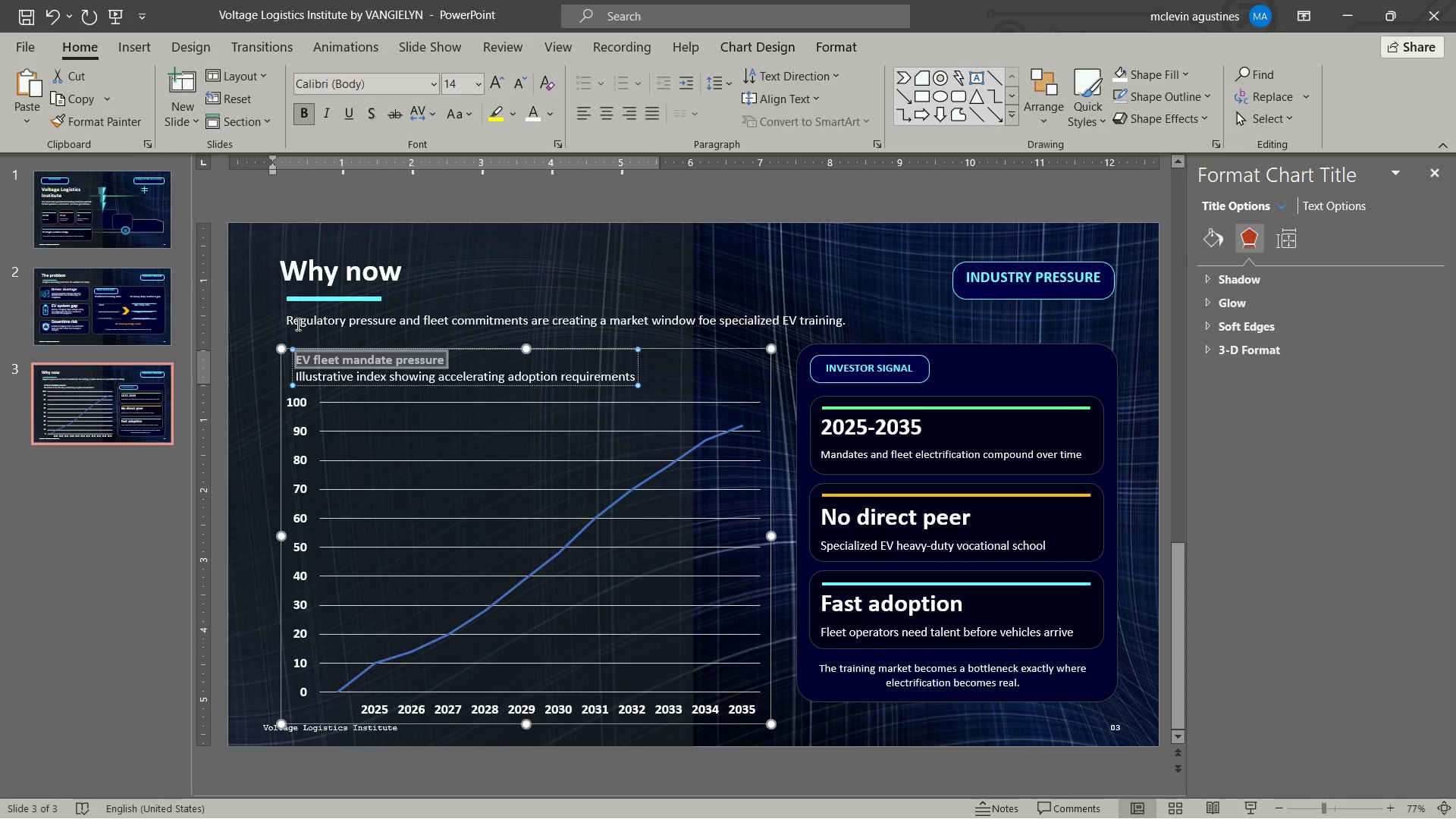 
key(Control+BracketRight)
 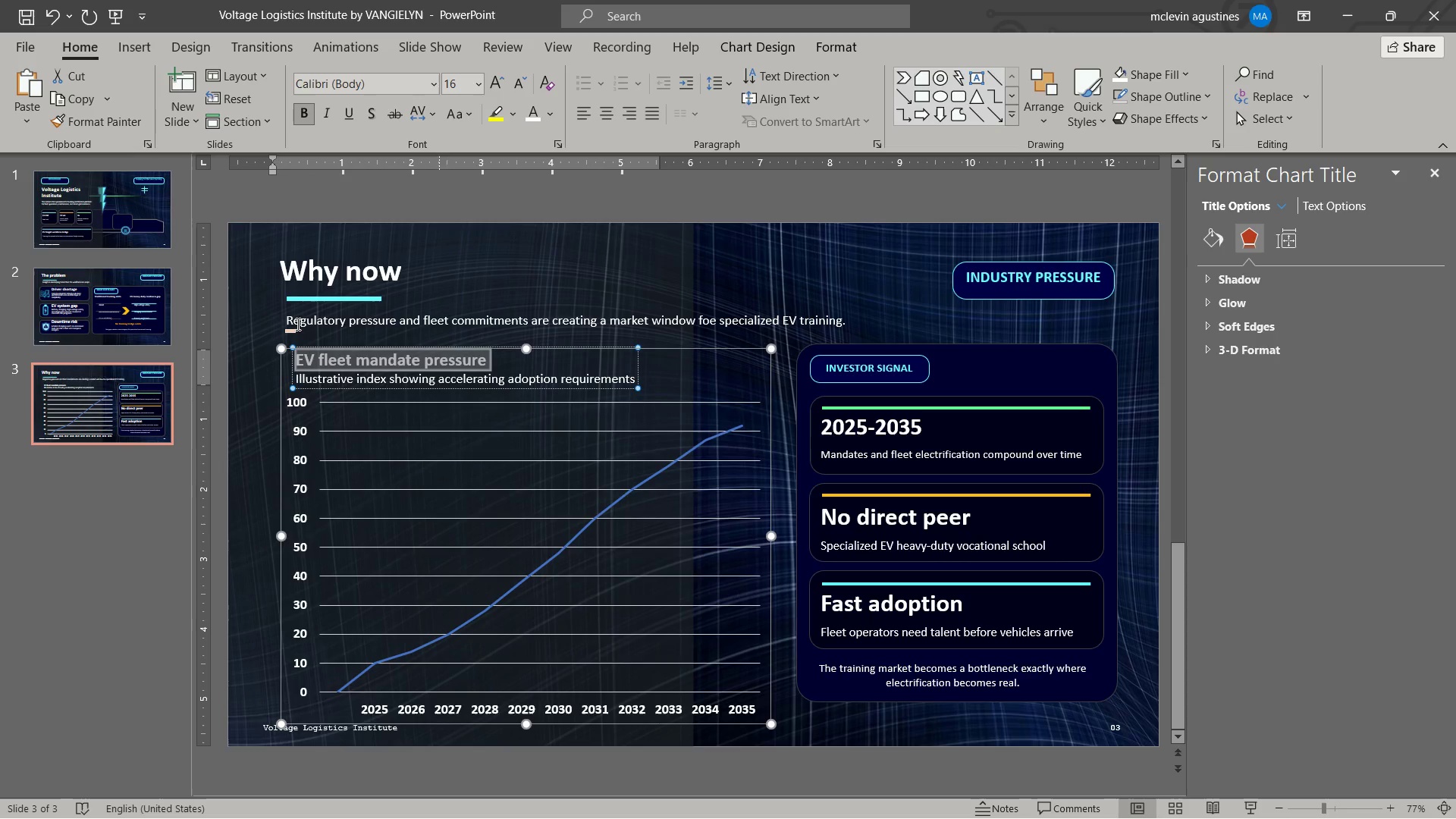 
key(Control+BracketRight)
 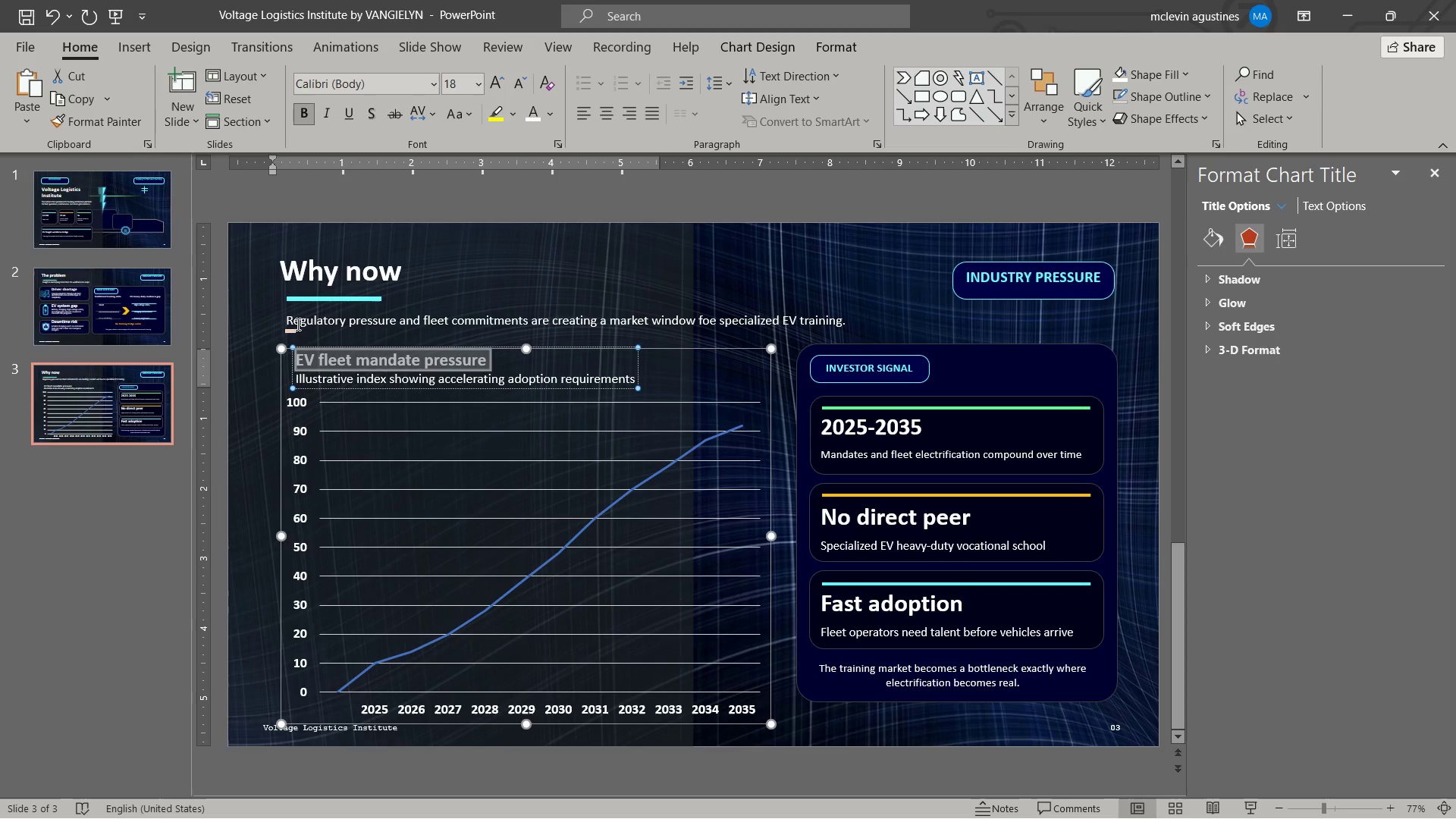 
key(Escape)
 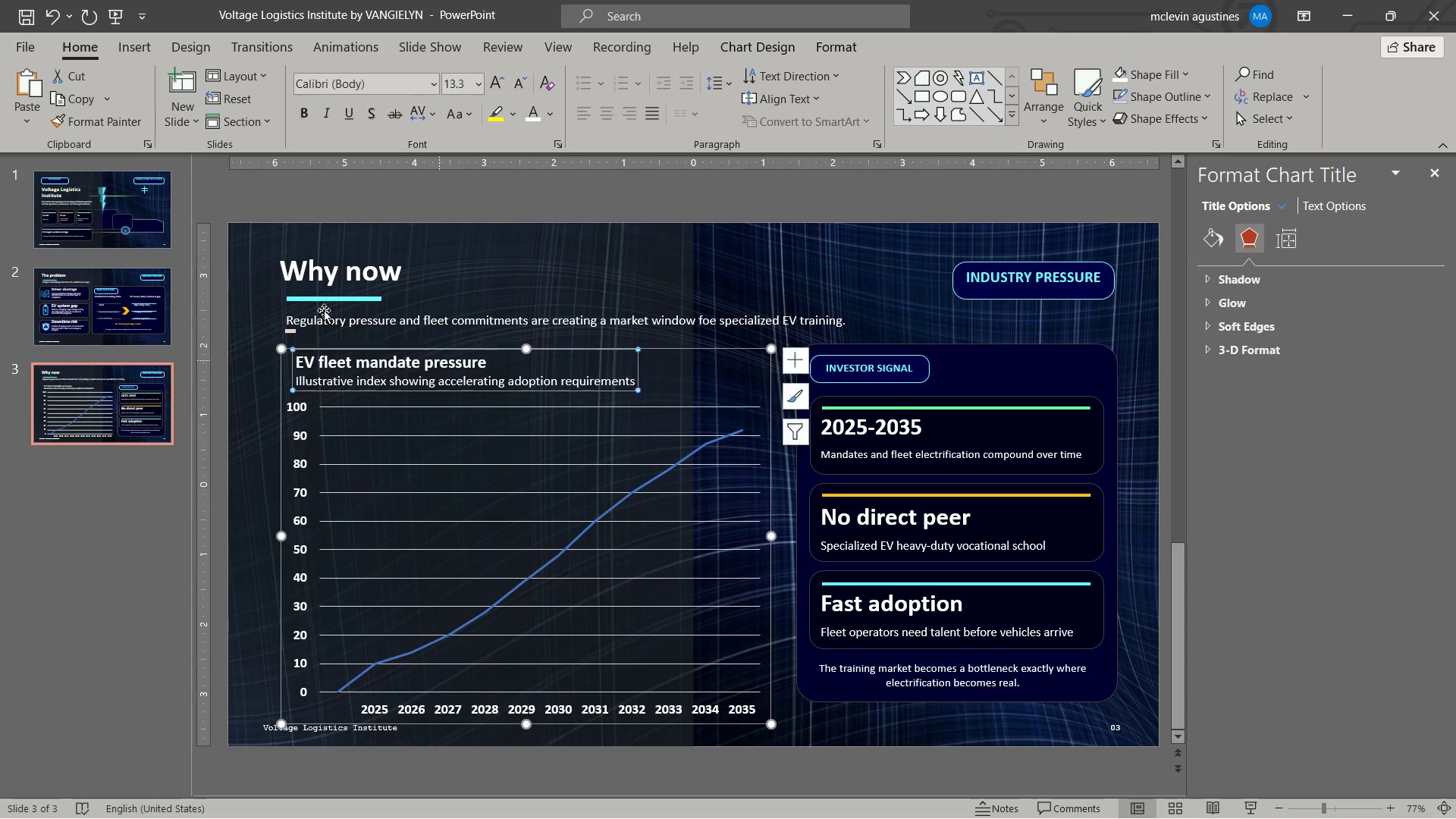 
key(Escape)
 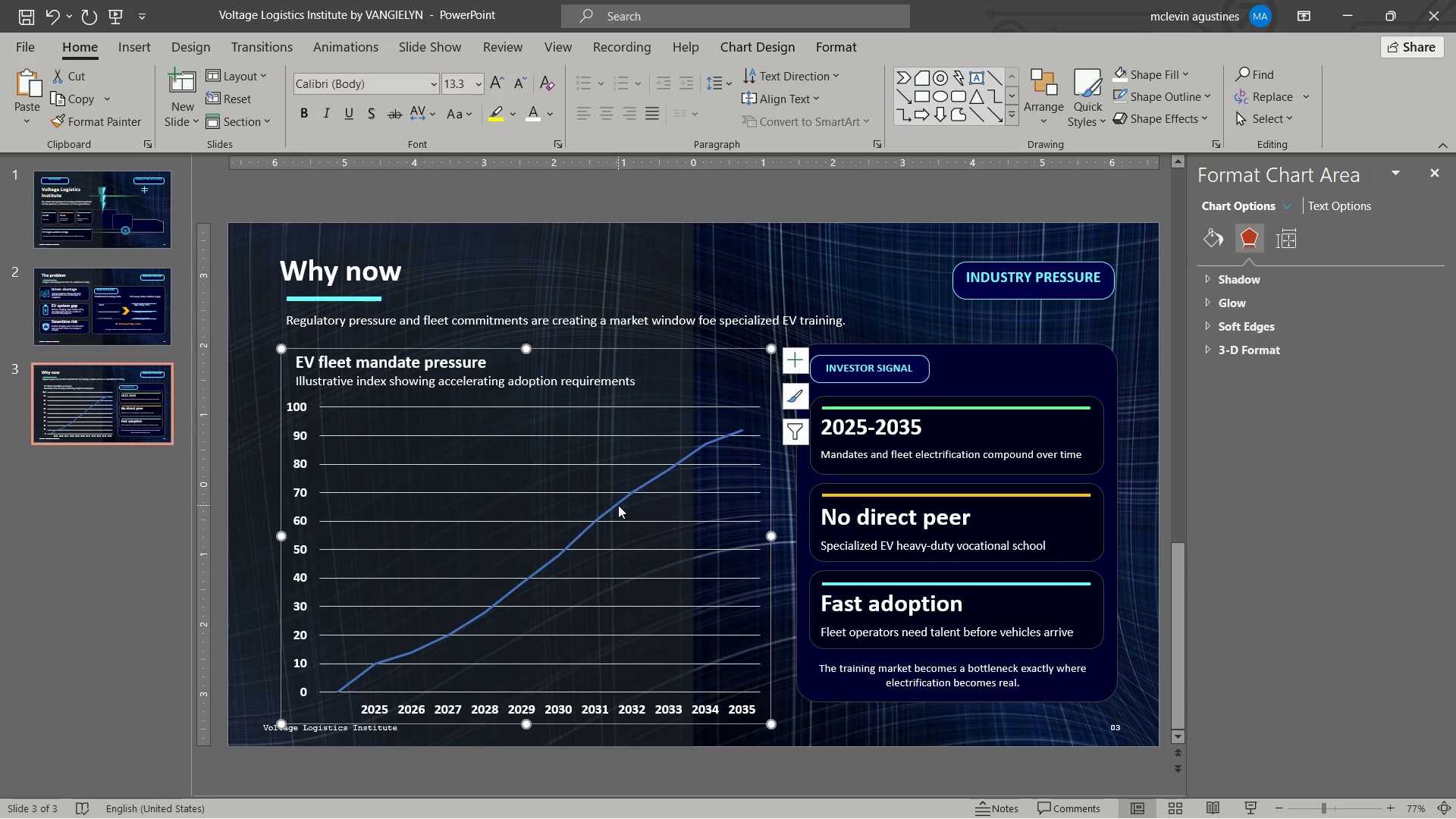 
left_click([615, 504])
 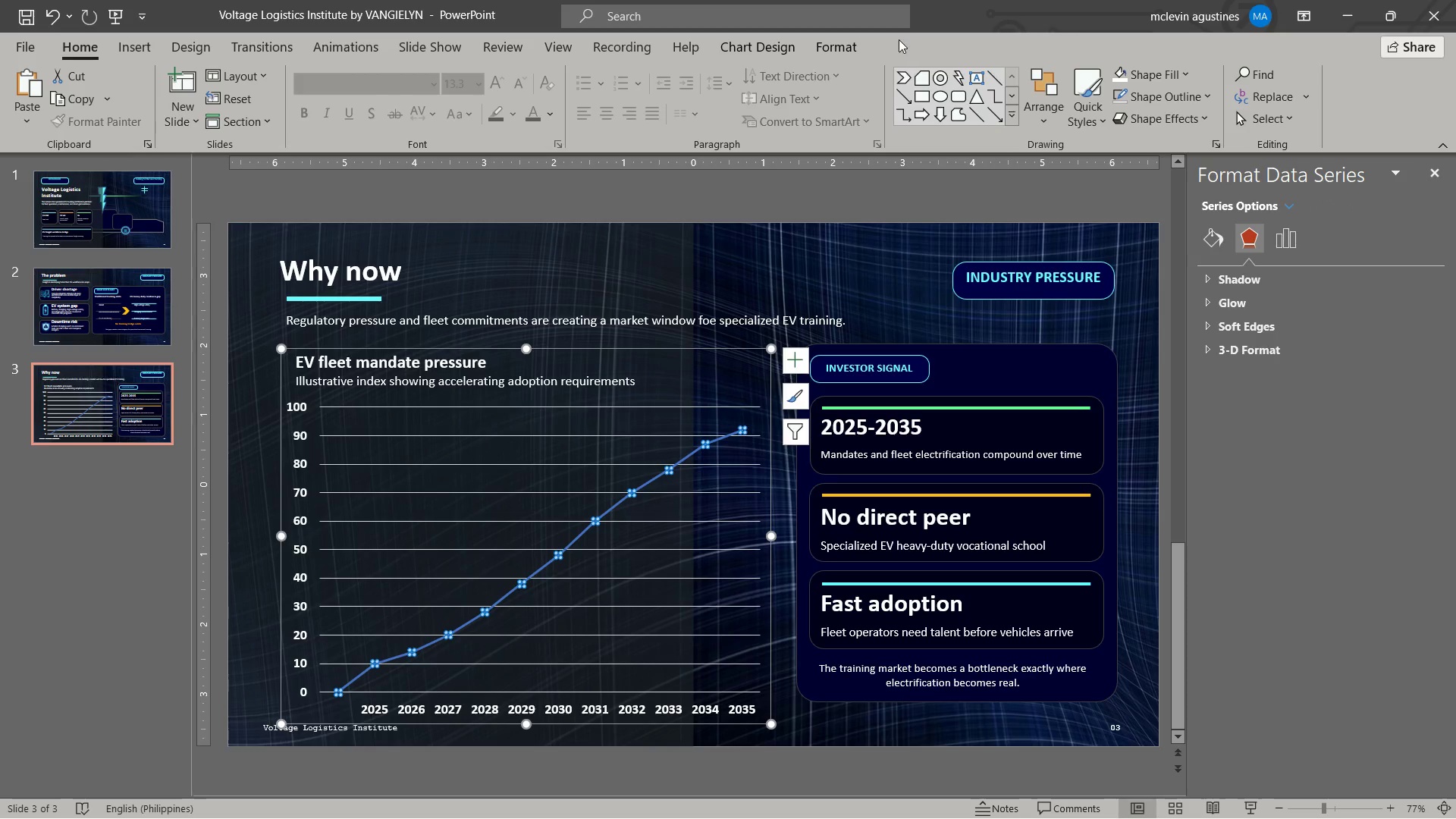 
left_click([849, 49])
 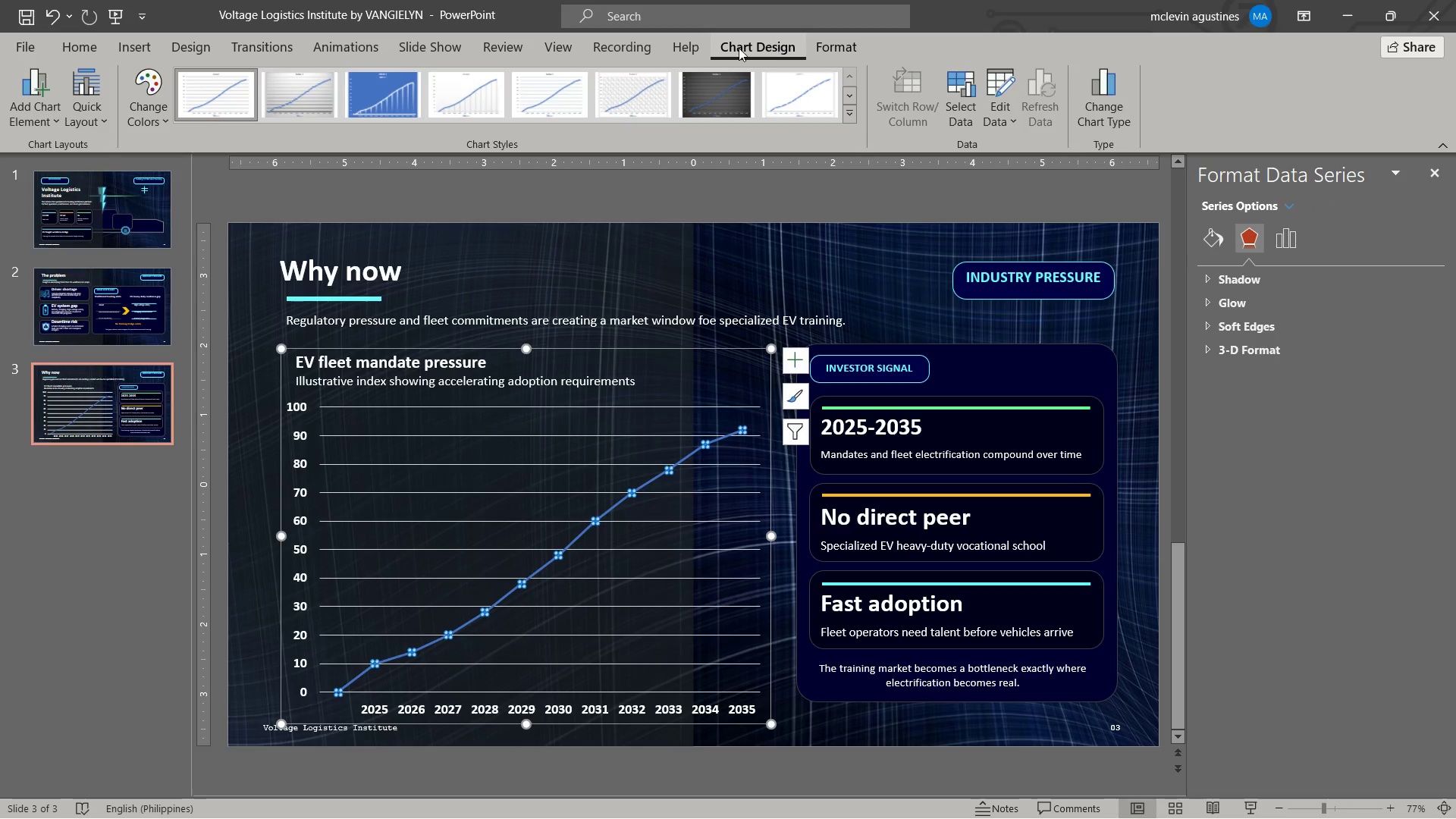 
mouse_move([701, 100])
 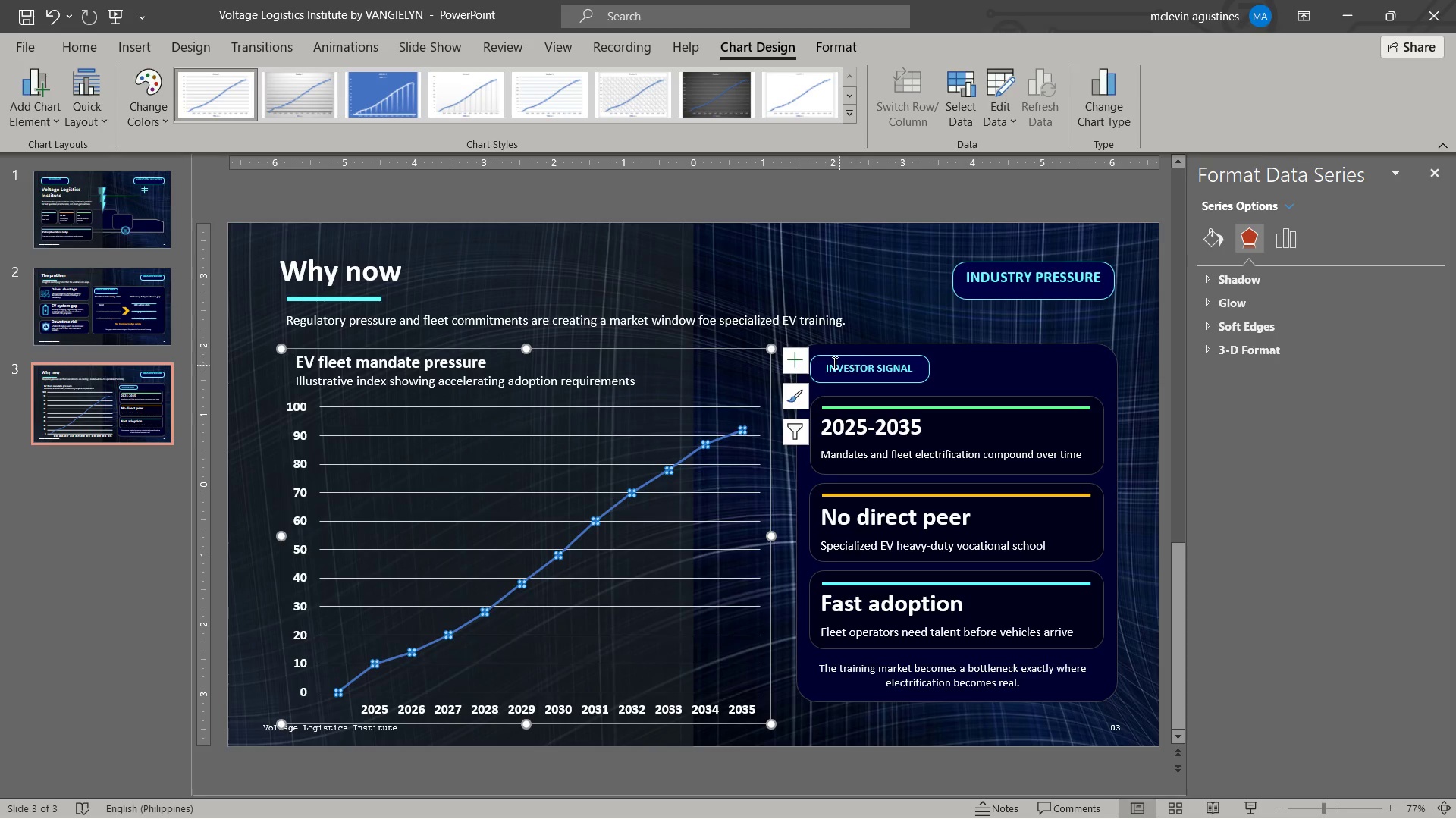 
wait(5.24)
 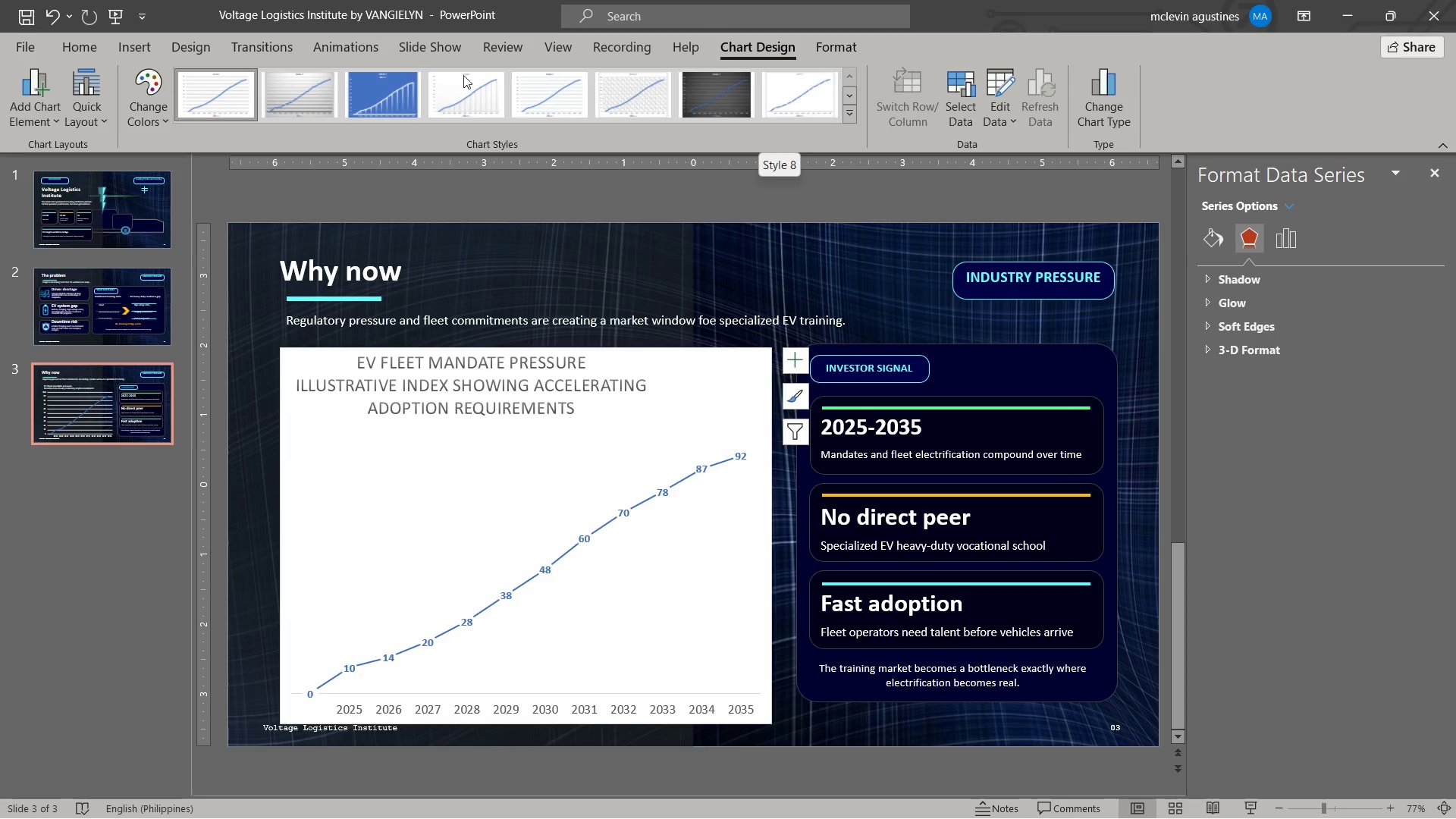 
left_click([797, 391])
 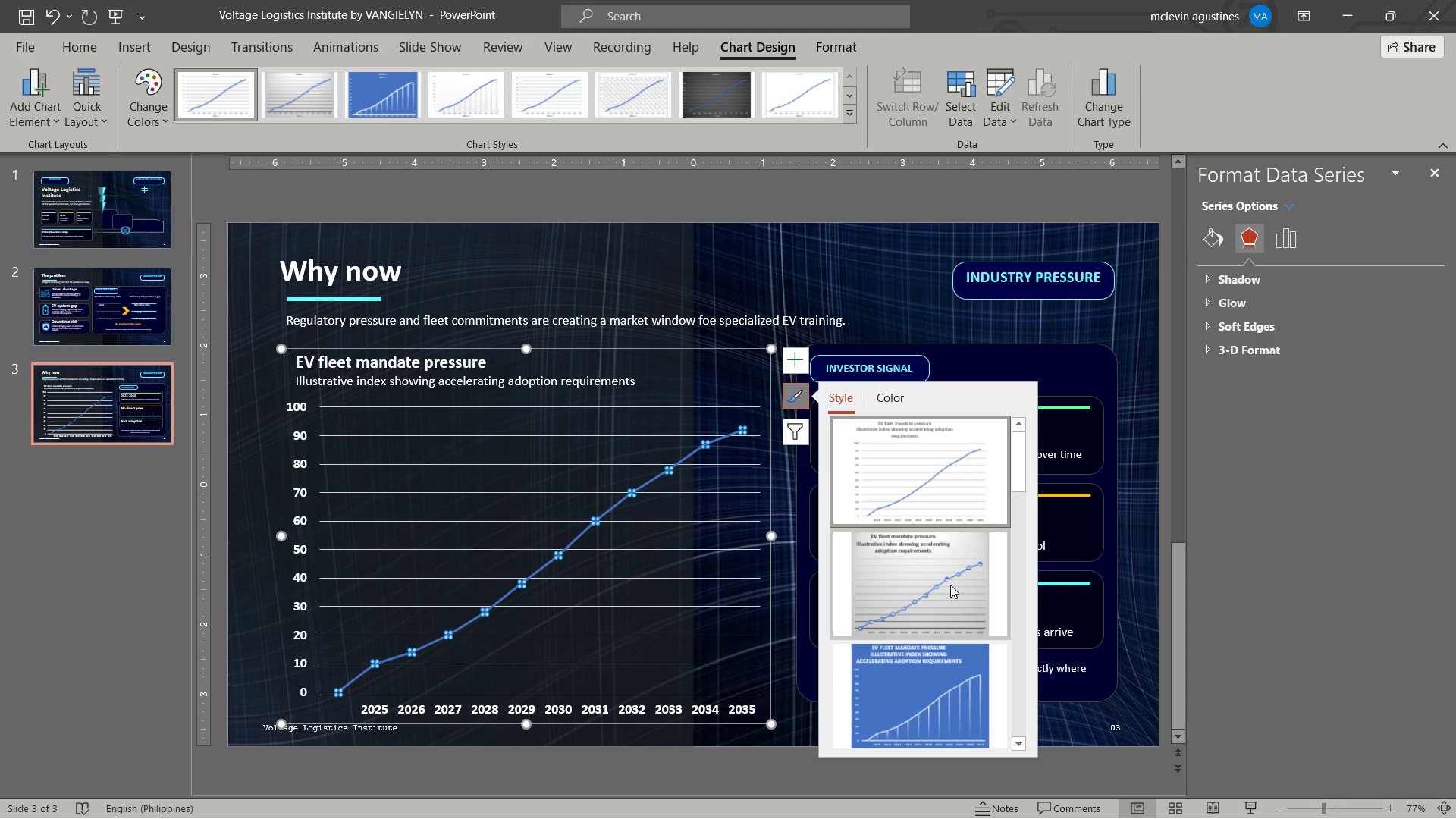 
scroll: coordinate [949, 585], scroll_direction: down, amount: 3.0
 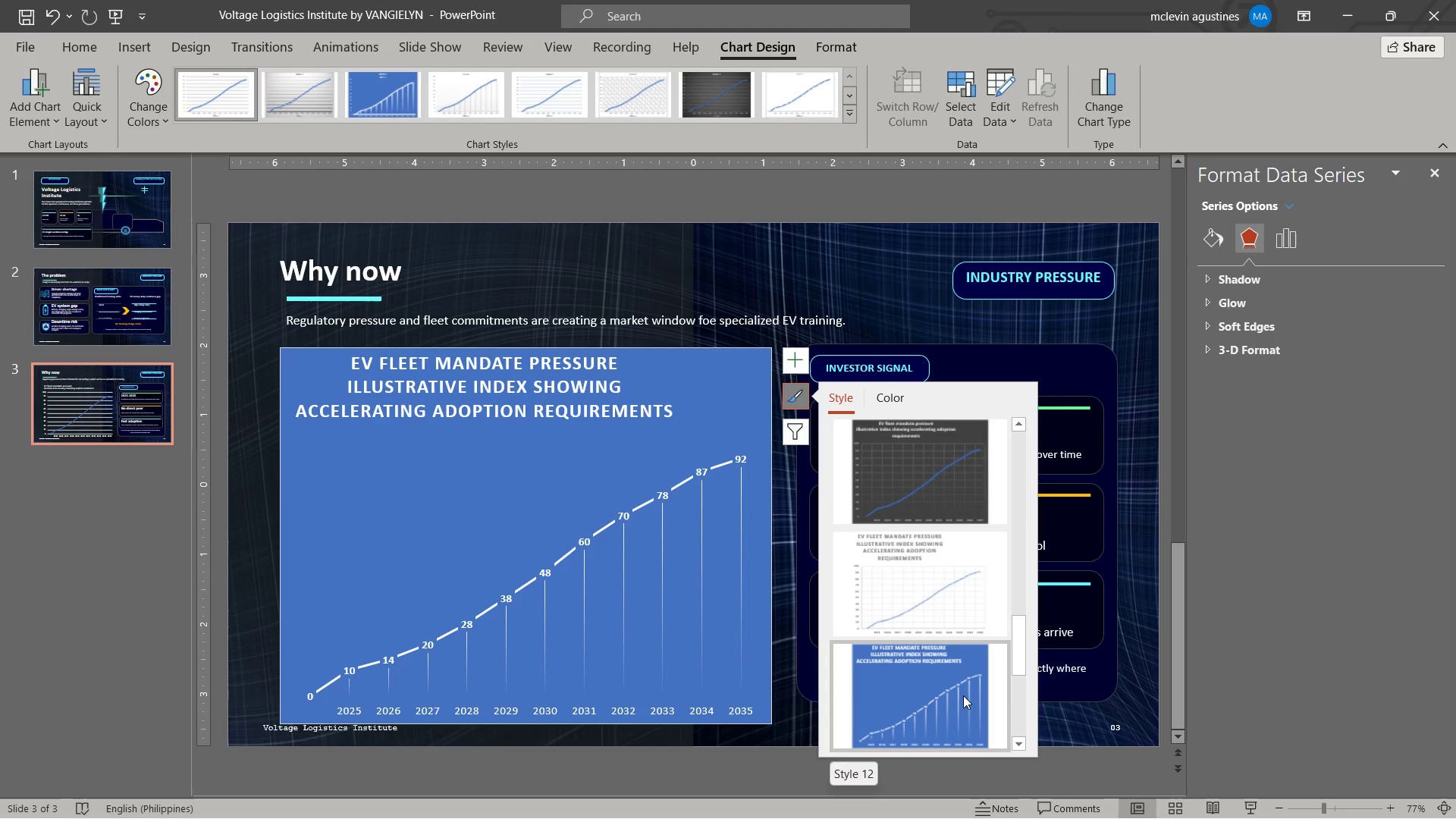 
wait(12.66)
 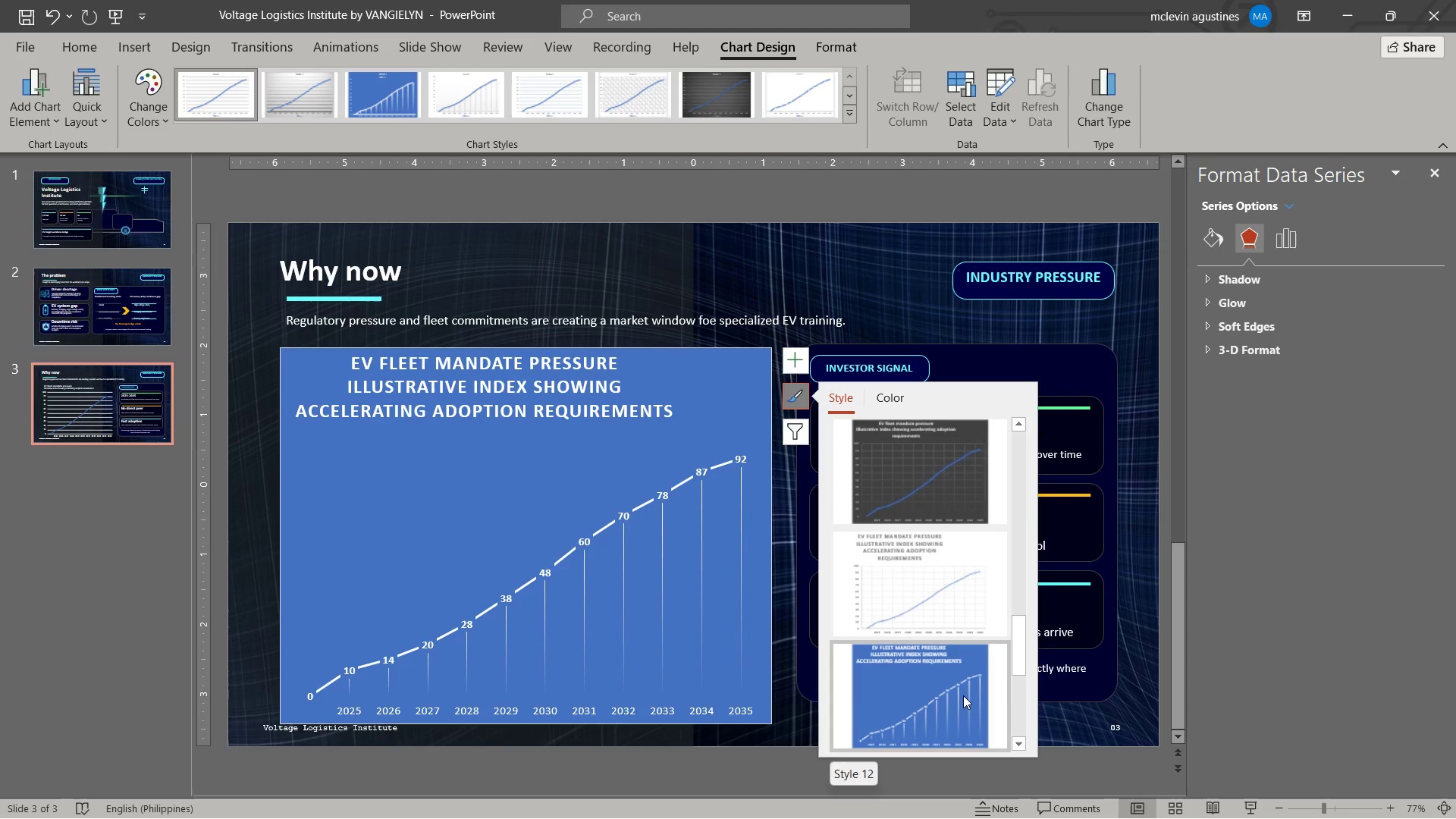 
left_click([963, 695])
 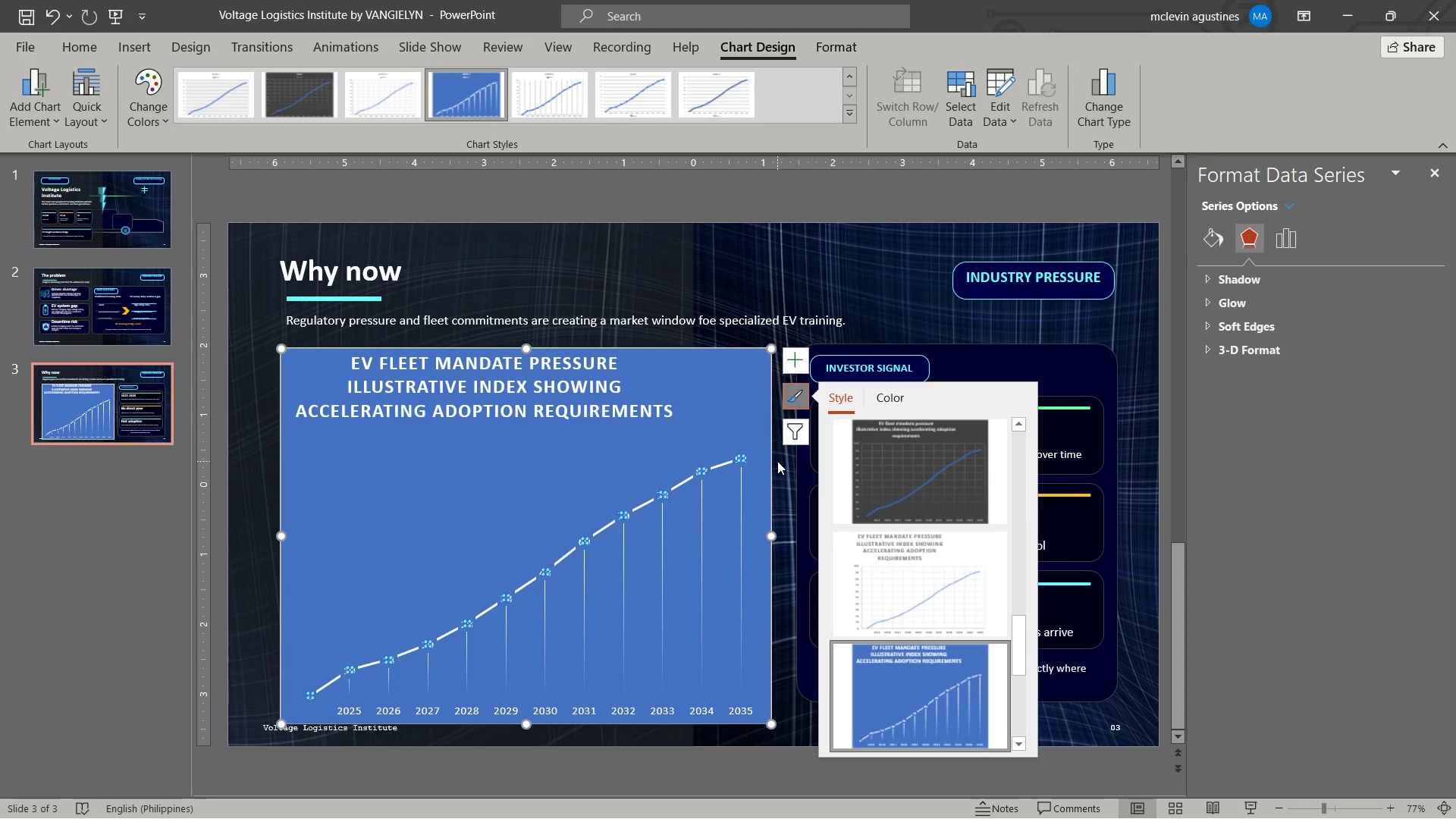 
left_click([953, 587])
 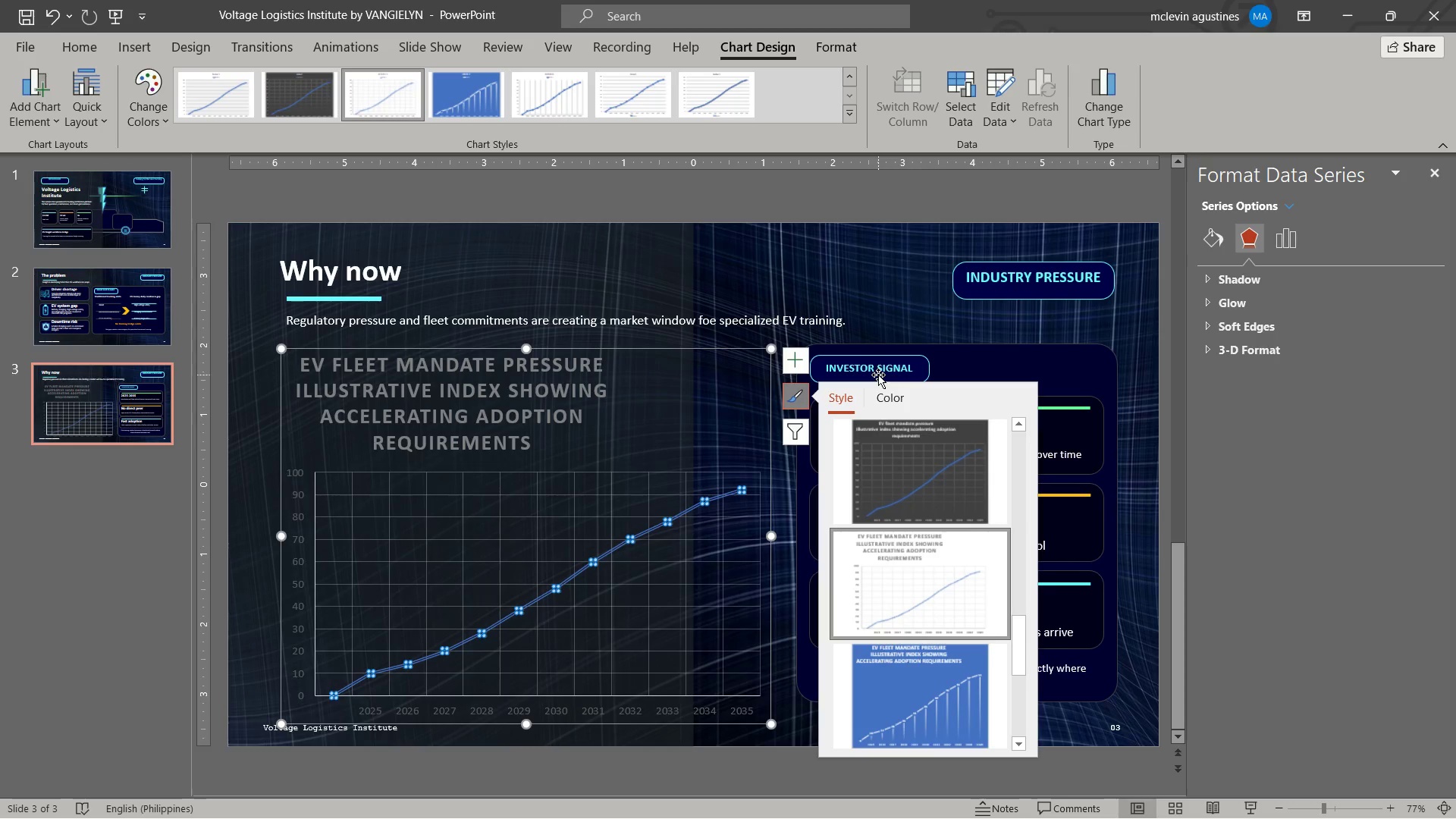 
wait(7.01)
 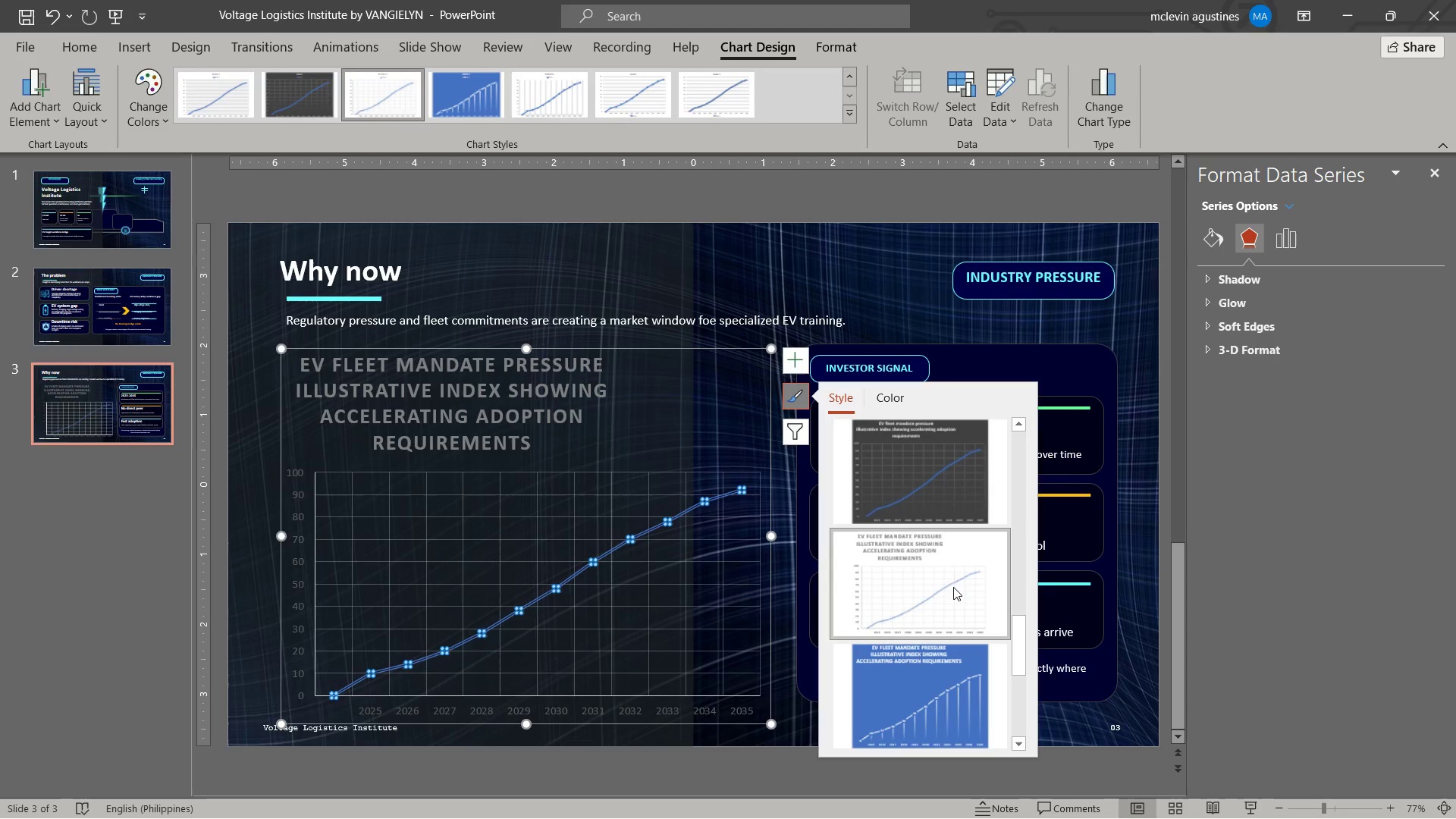 
left_click([827, 48])
 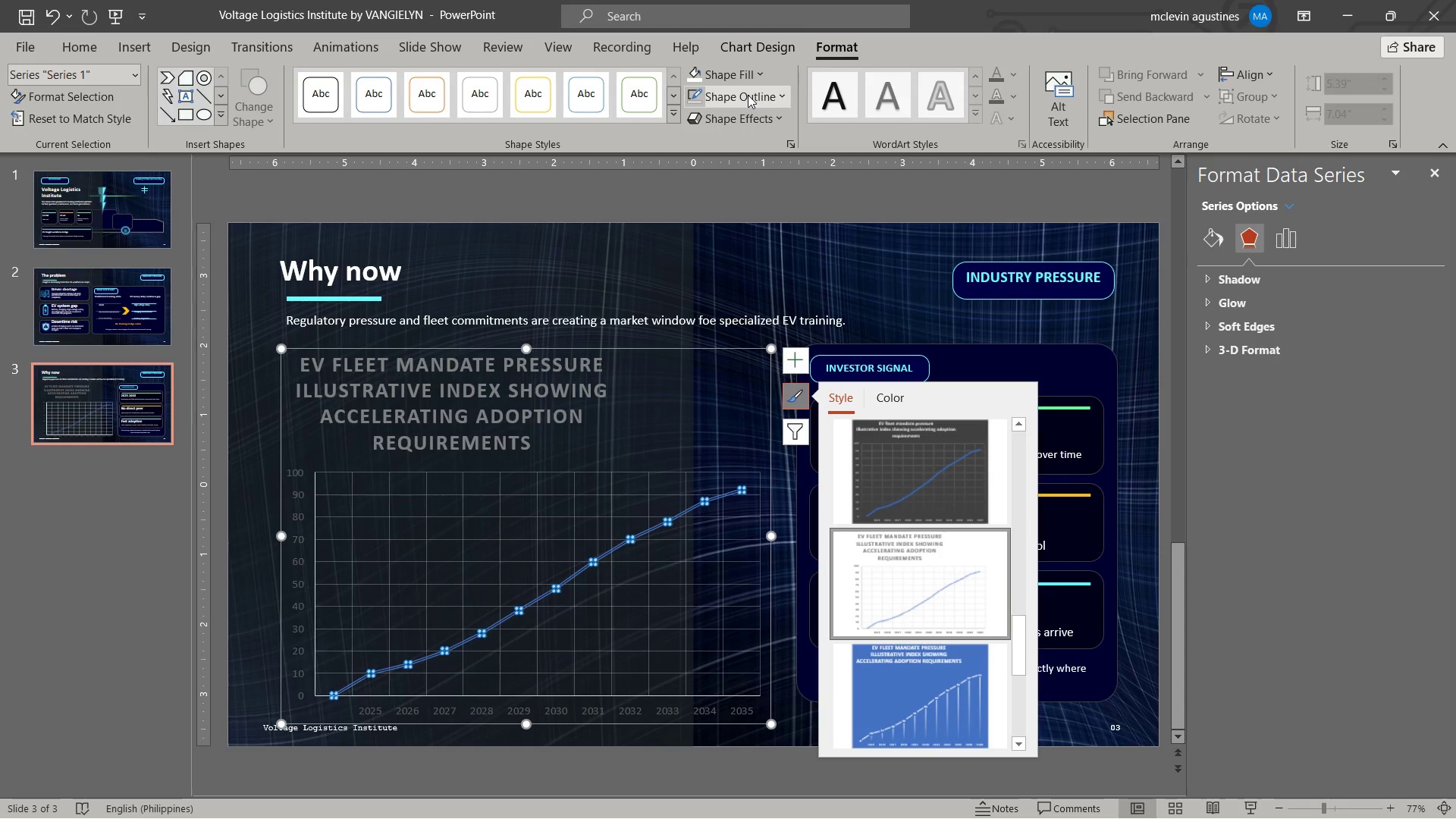 
left_click([748, 95])
 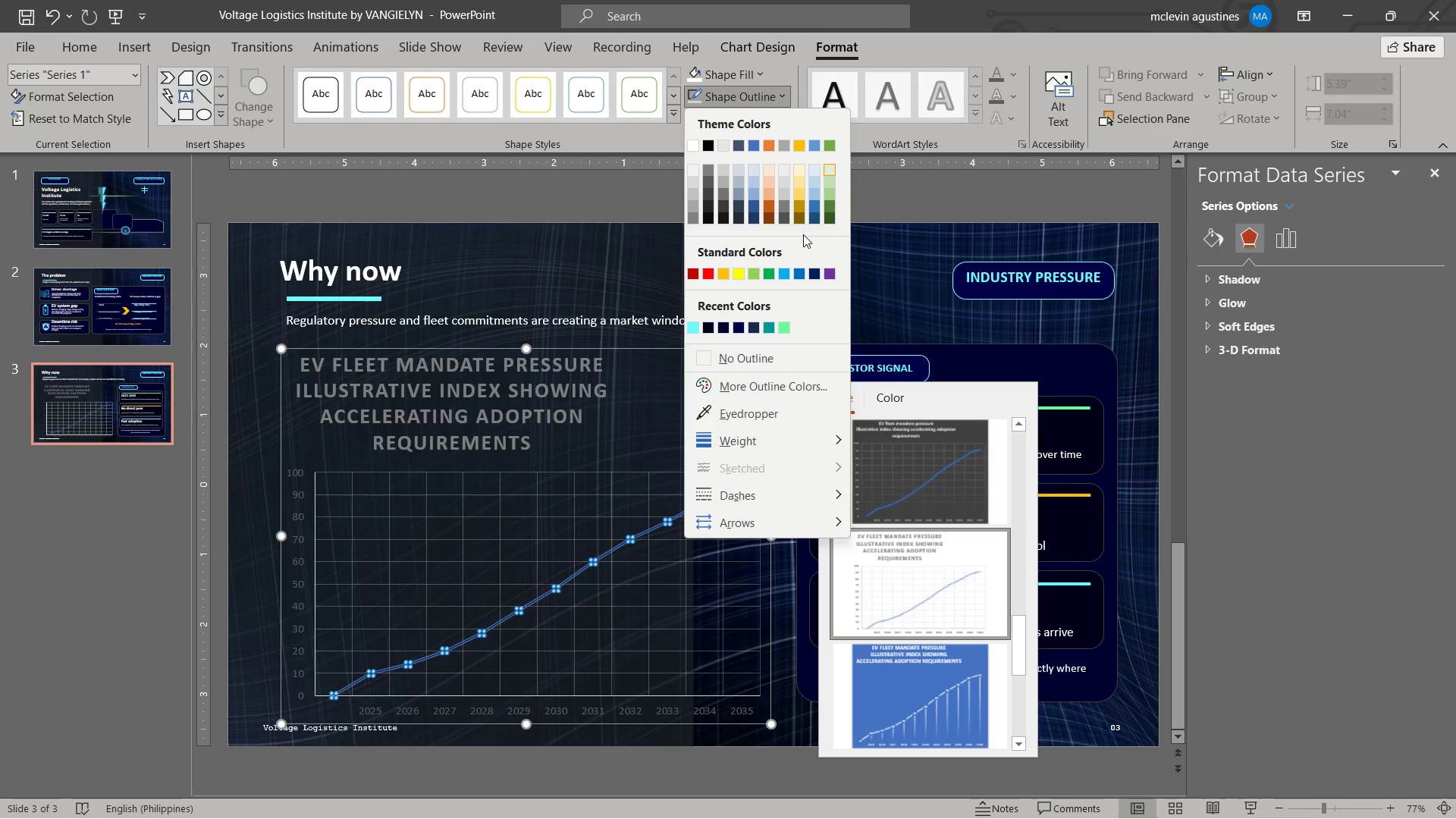 
mouse_move([702, 345])
 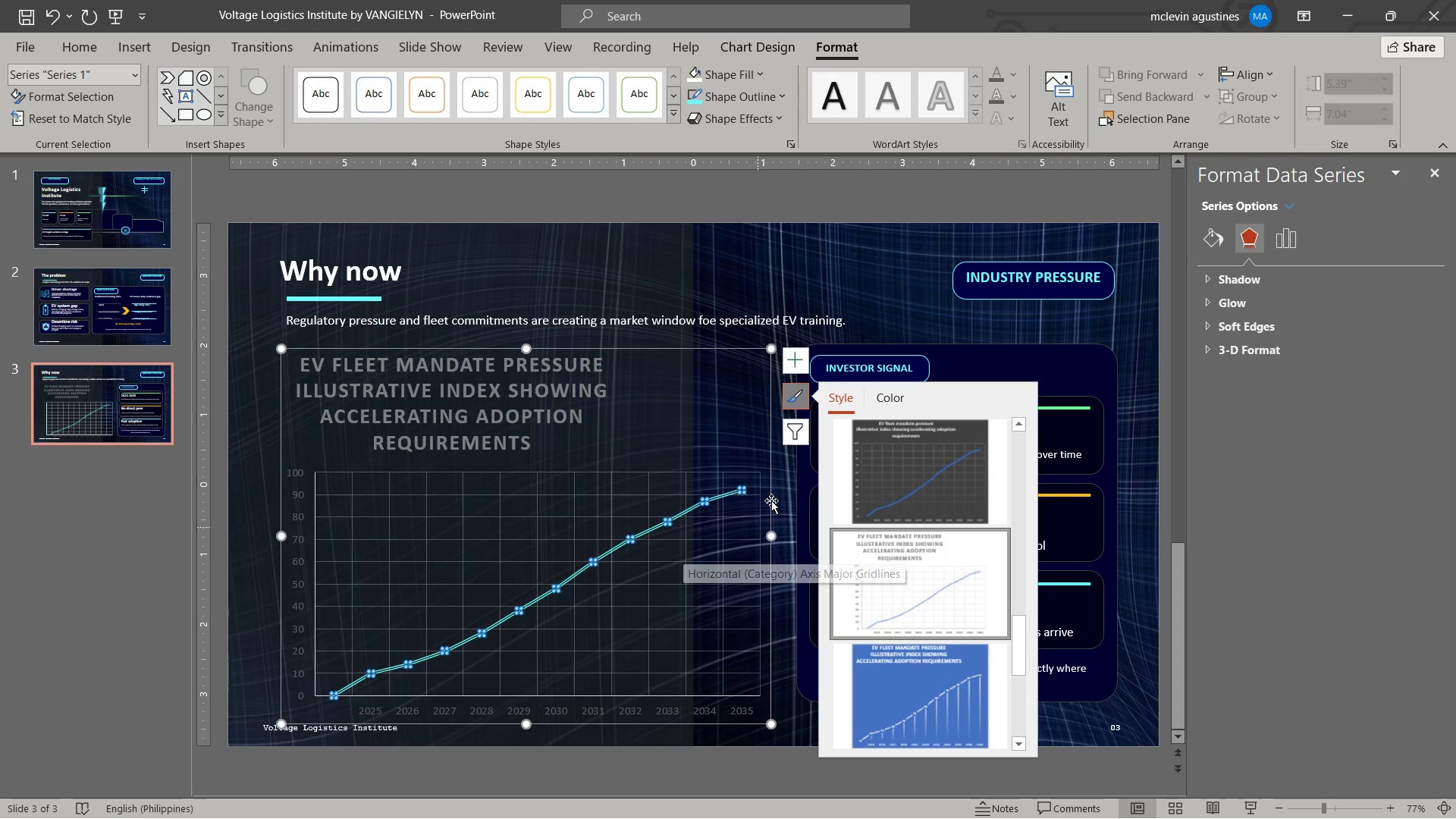 
wait(5.45)
 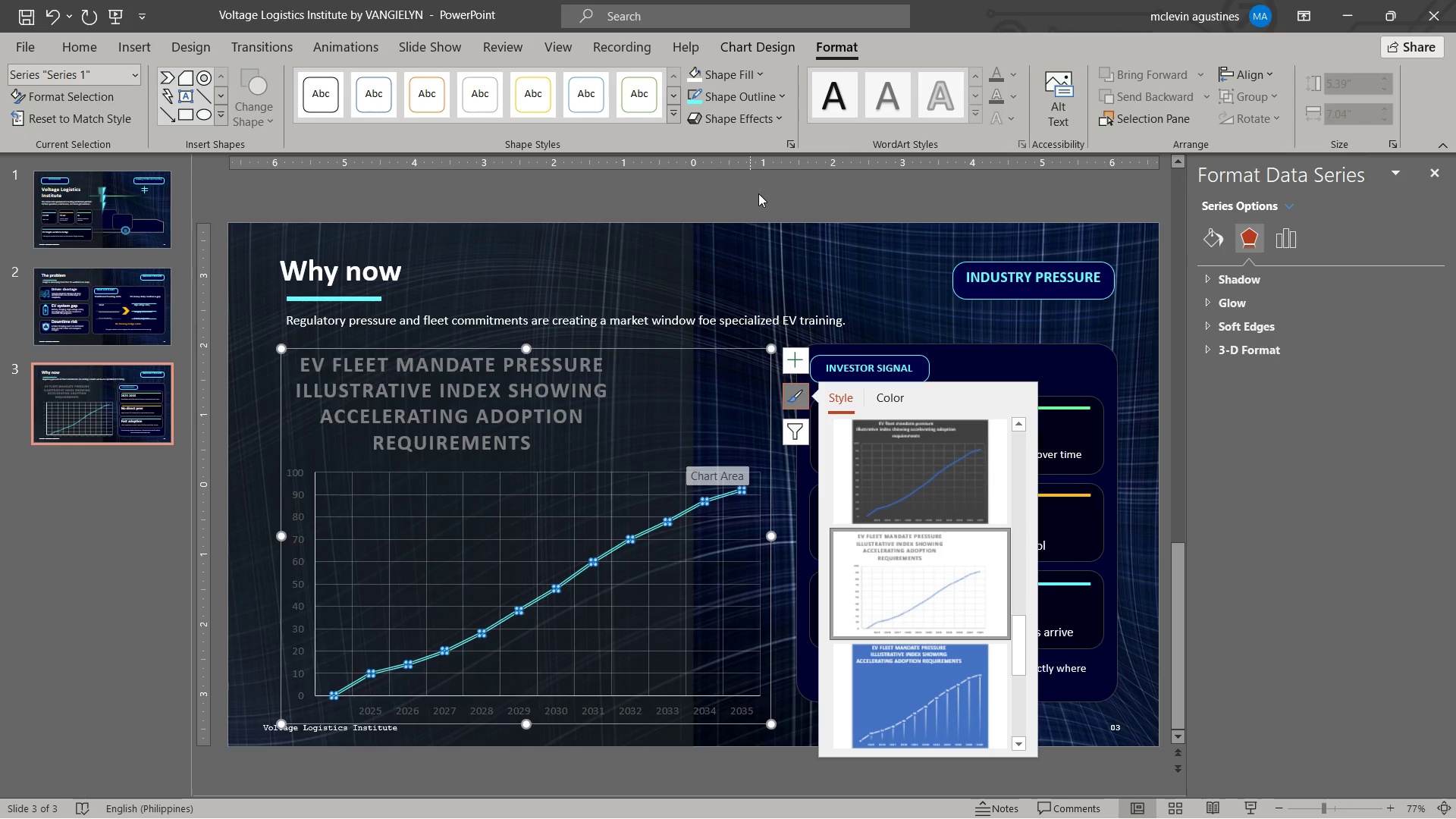 
mouse_move([616, 490])
 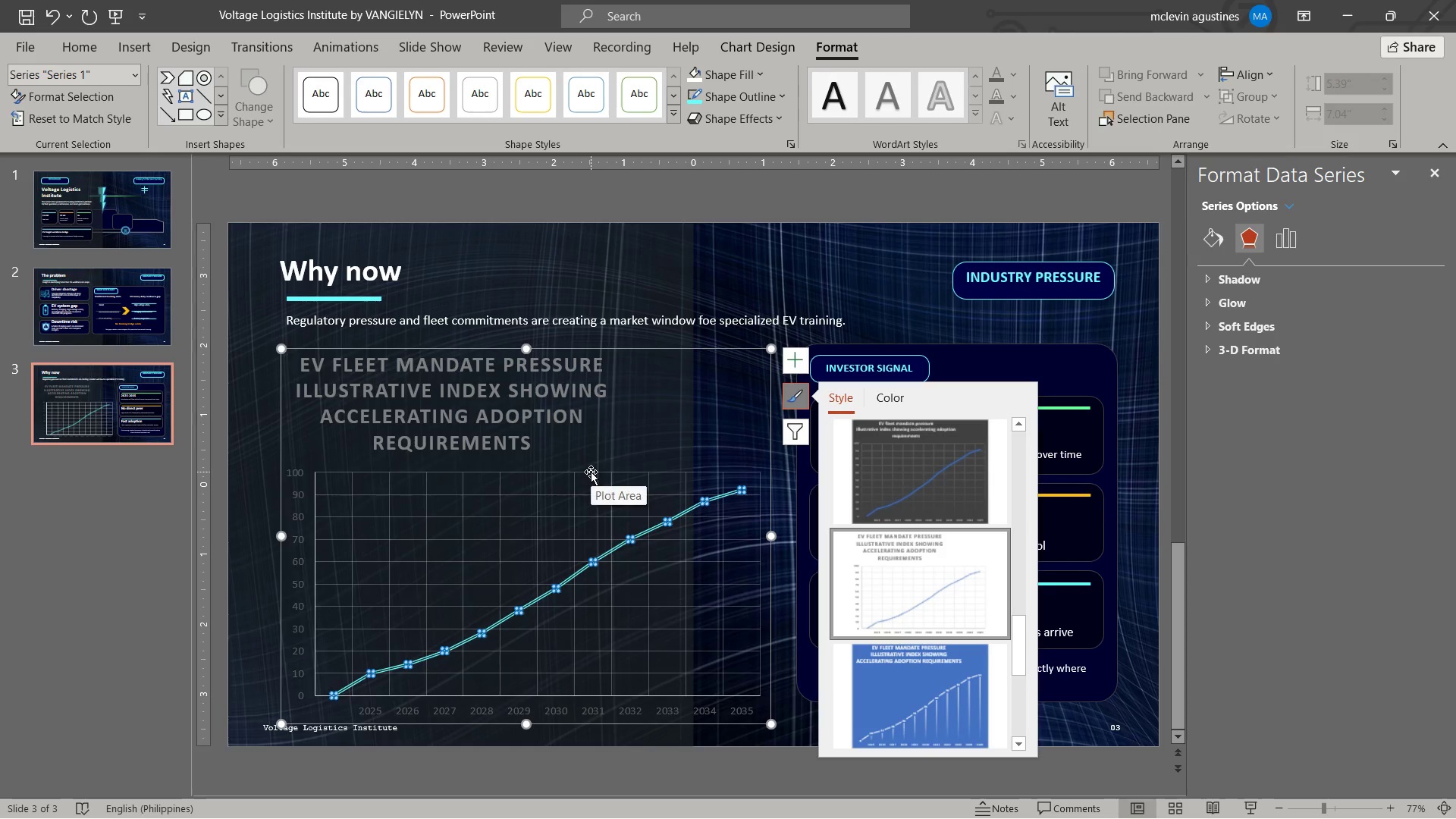 
left_click([522, 457])
 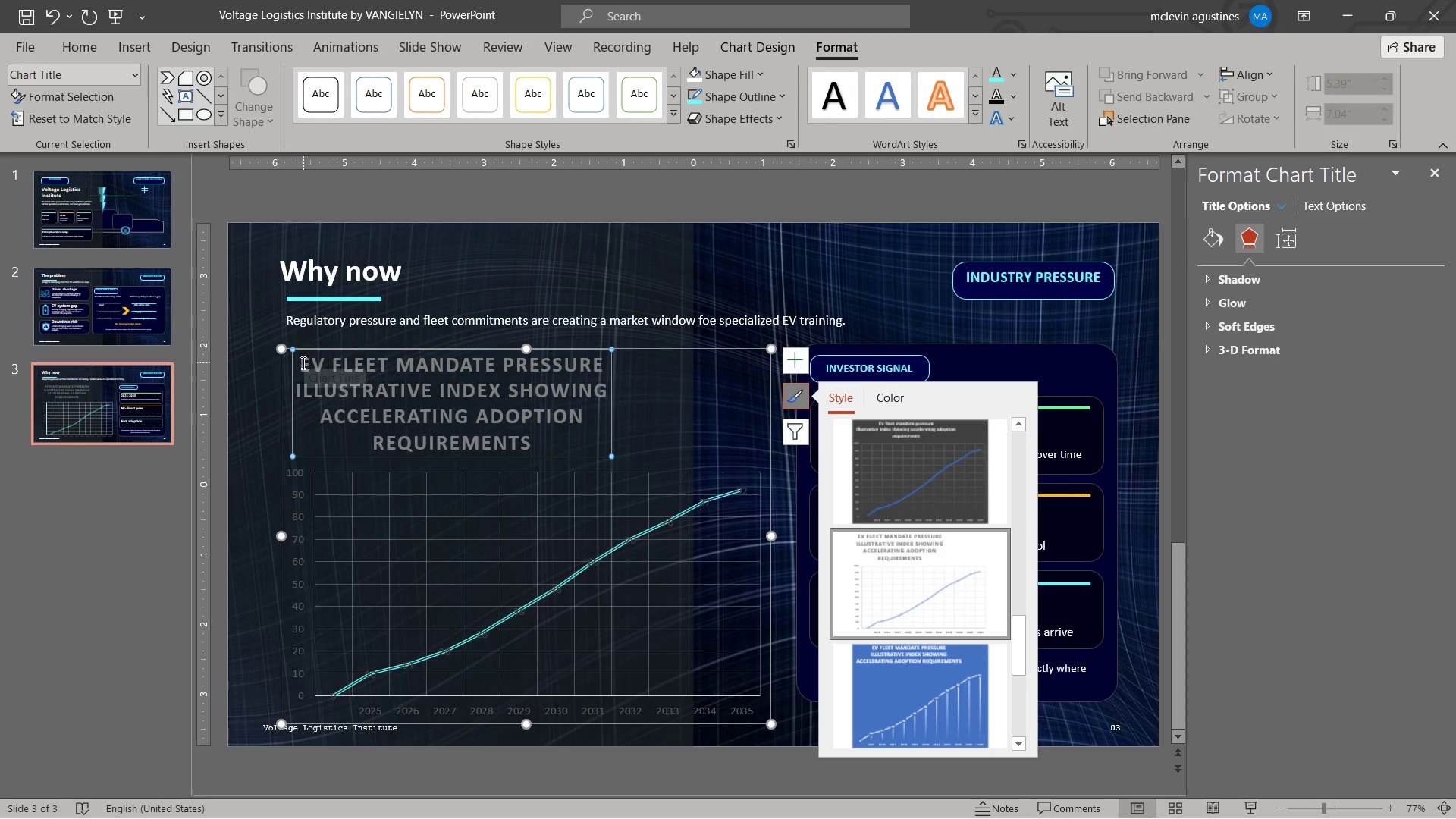 
left_click_drag(start_coordinate=[301, 364], to_coordinate=[578, 364])
 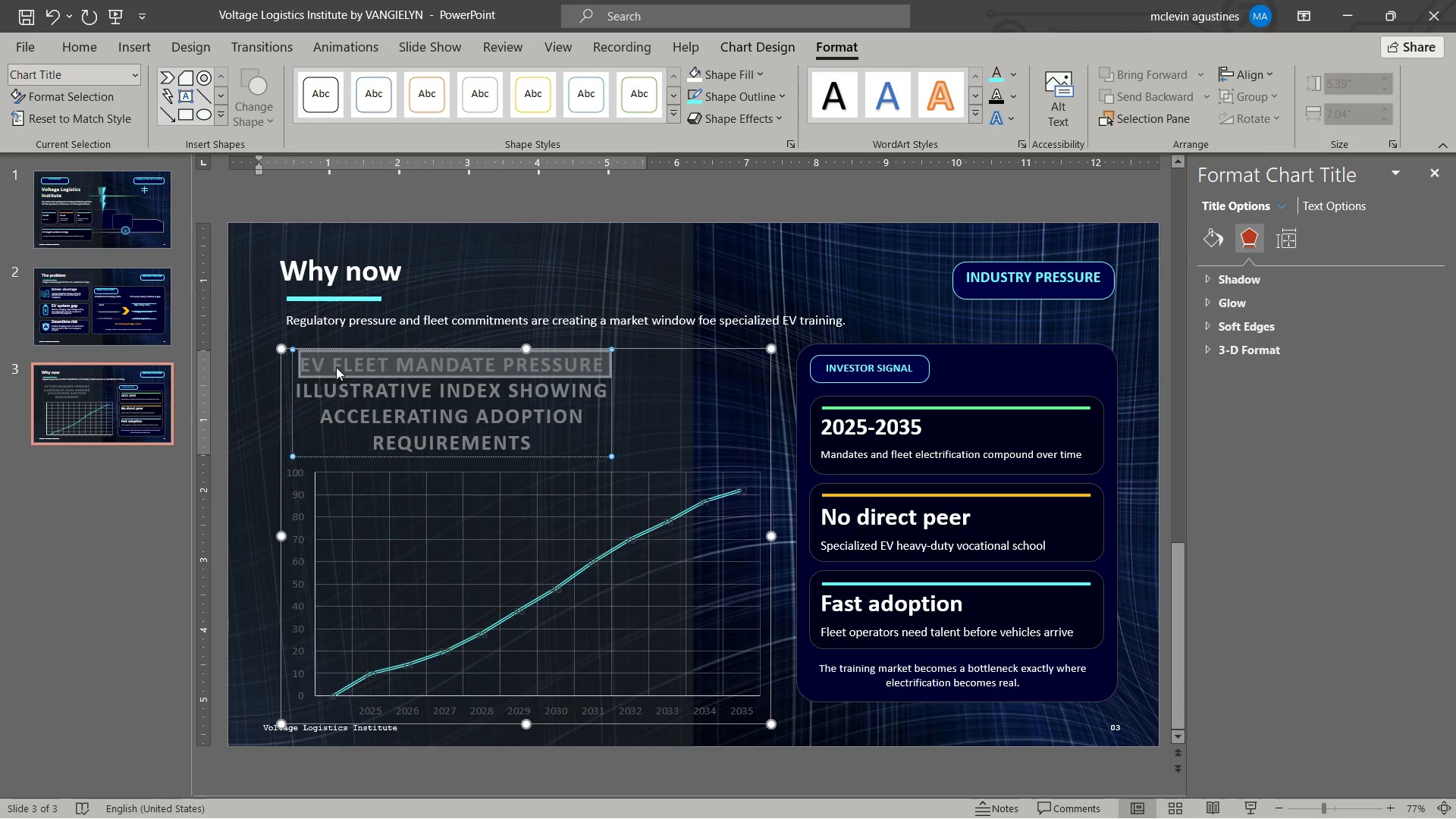 
left_click([341, 351])
 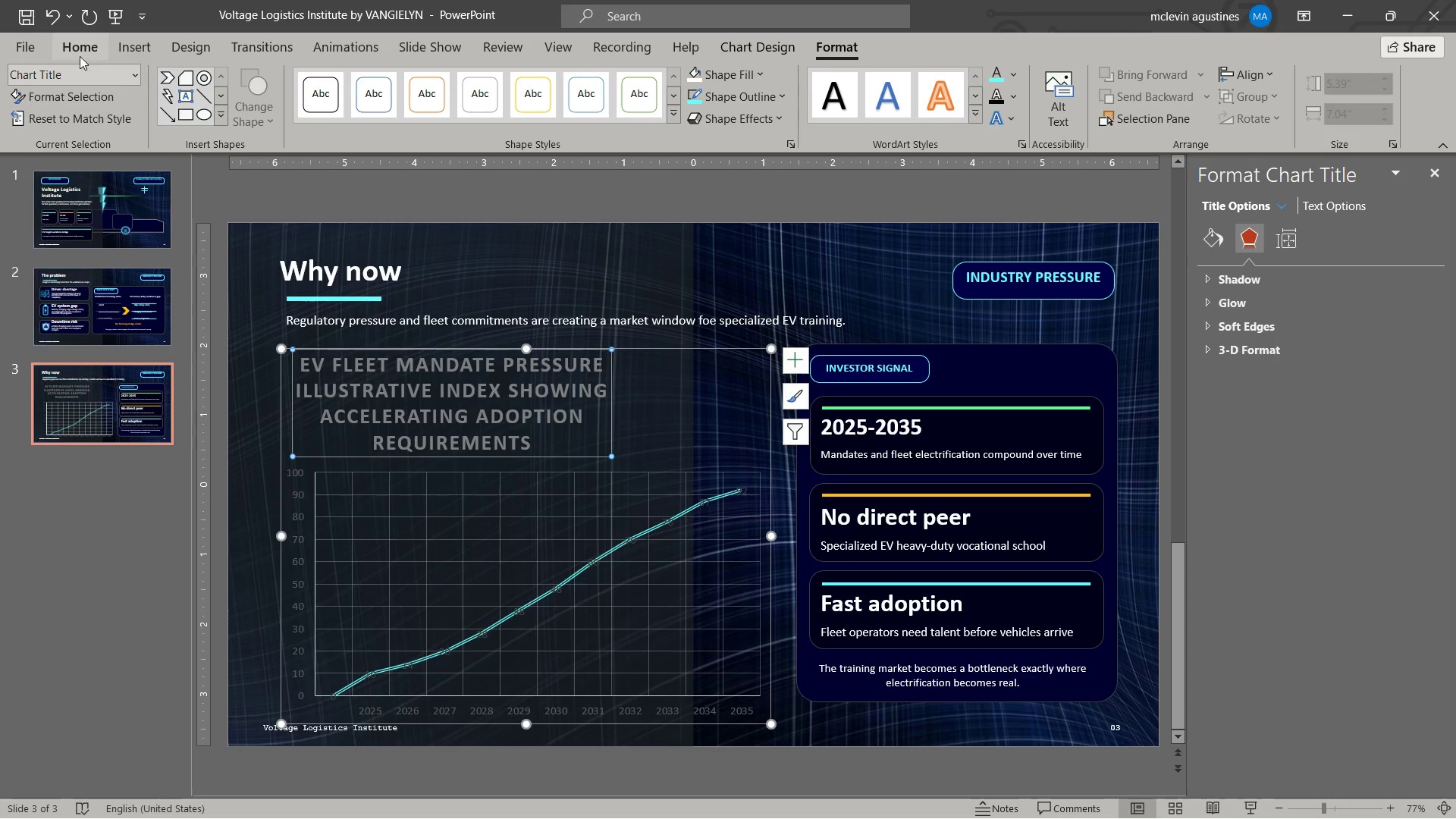 
left_click([85, 46])
 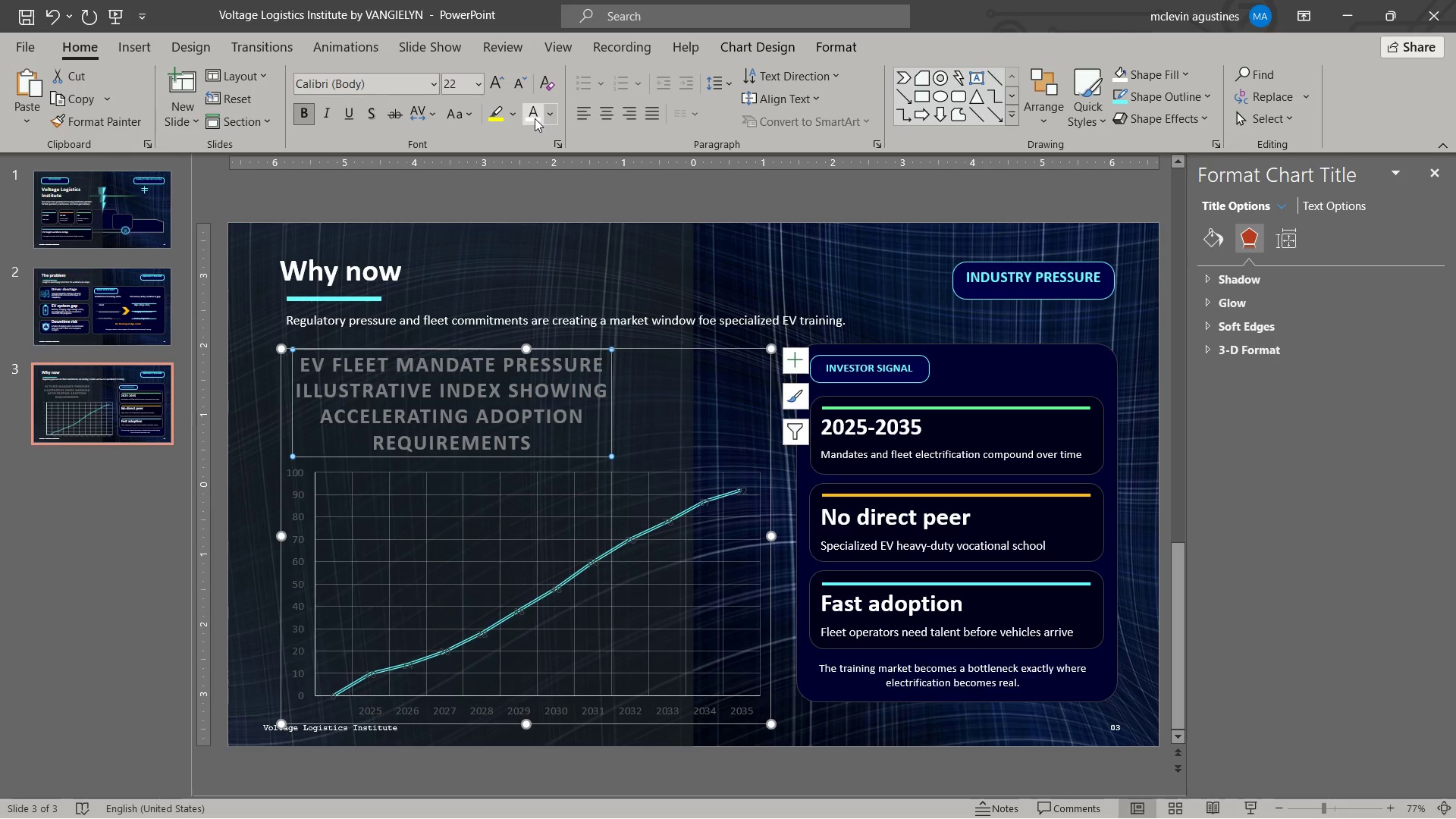 
left_click([536, 115])
 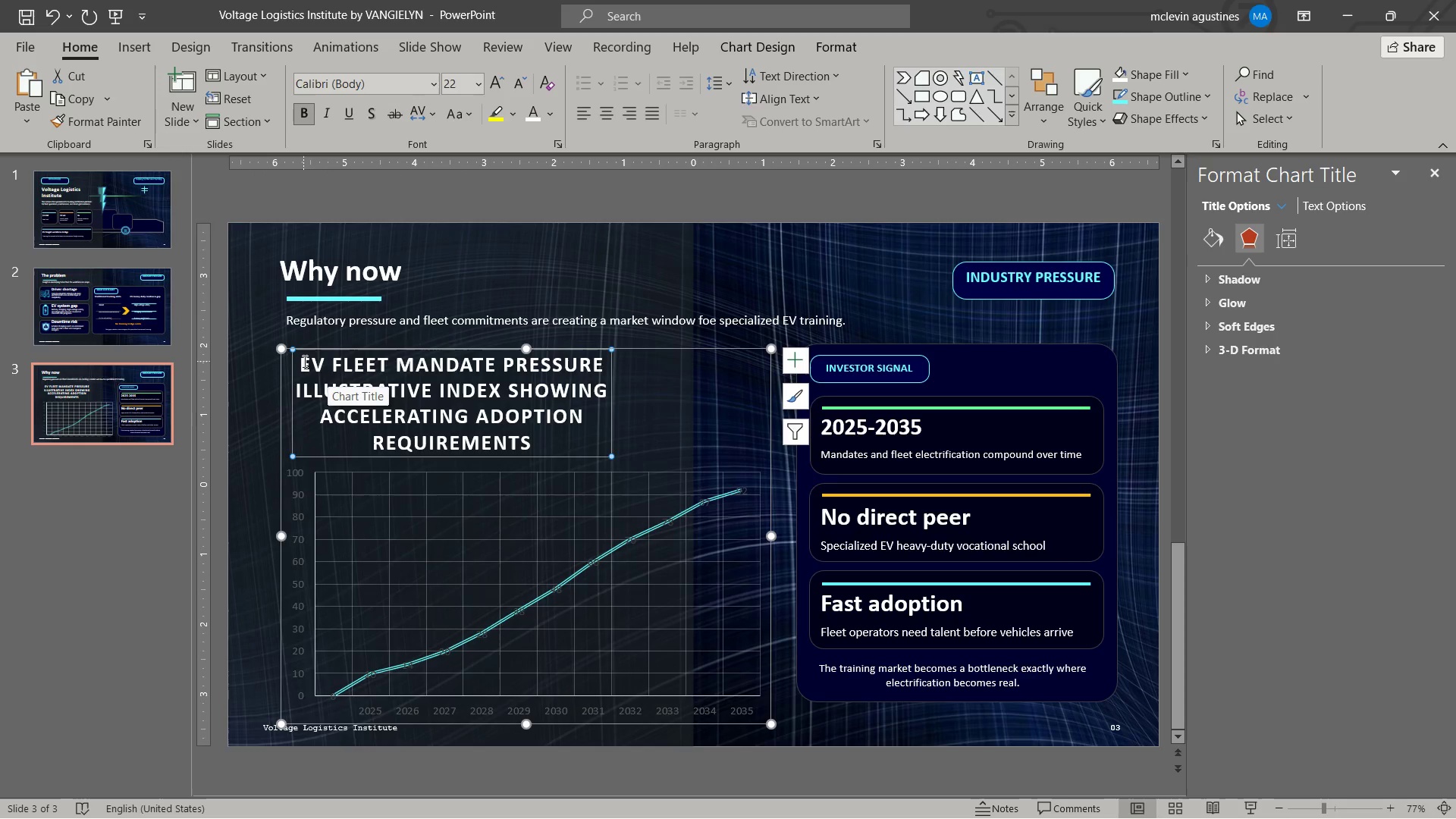 
left_click_drag(start_coordinate=[332, 361], to_coordinate=[546, 357])
 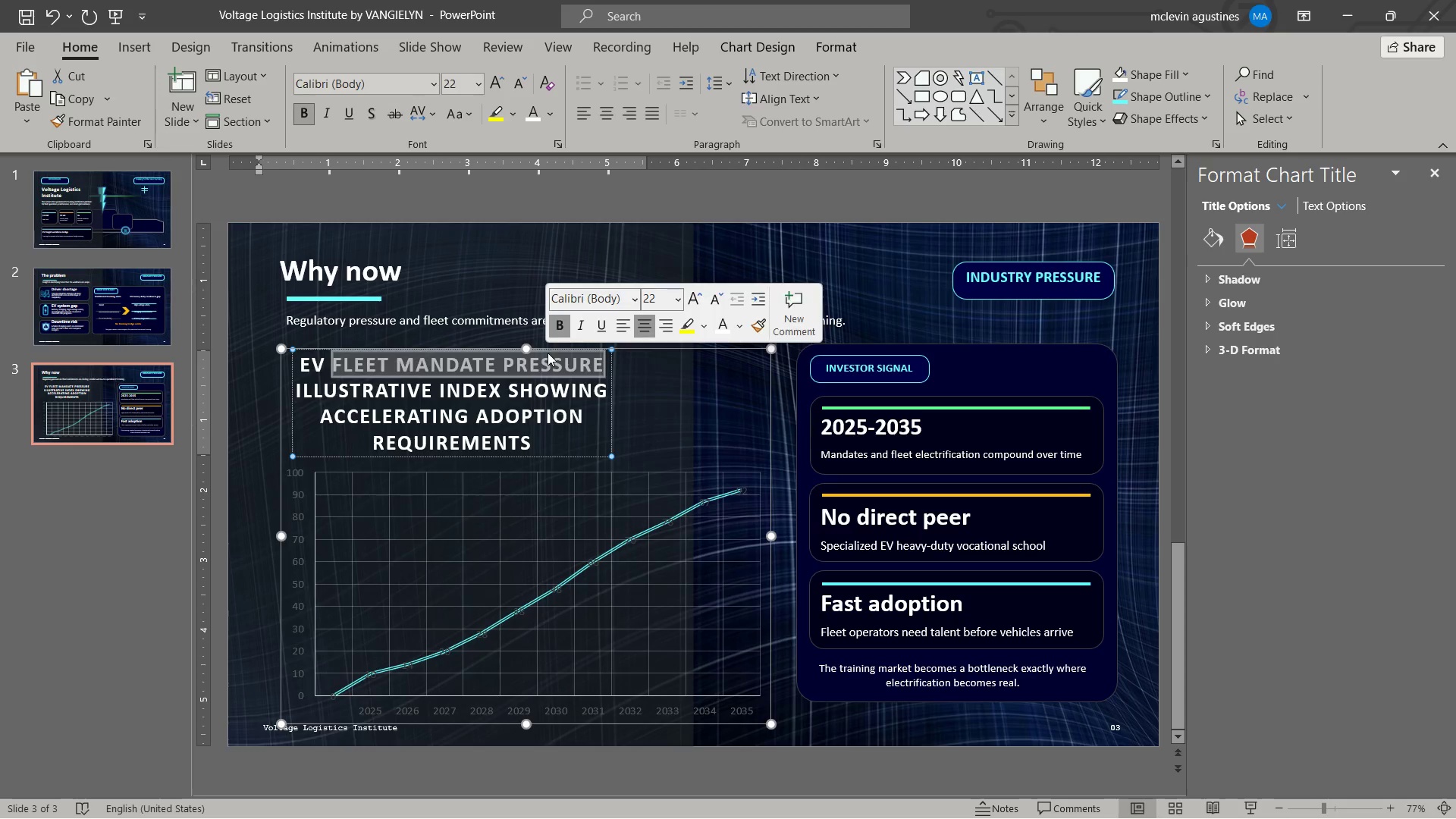 
type(fle)
key(Backspace)
key(Backspace)
 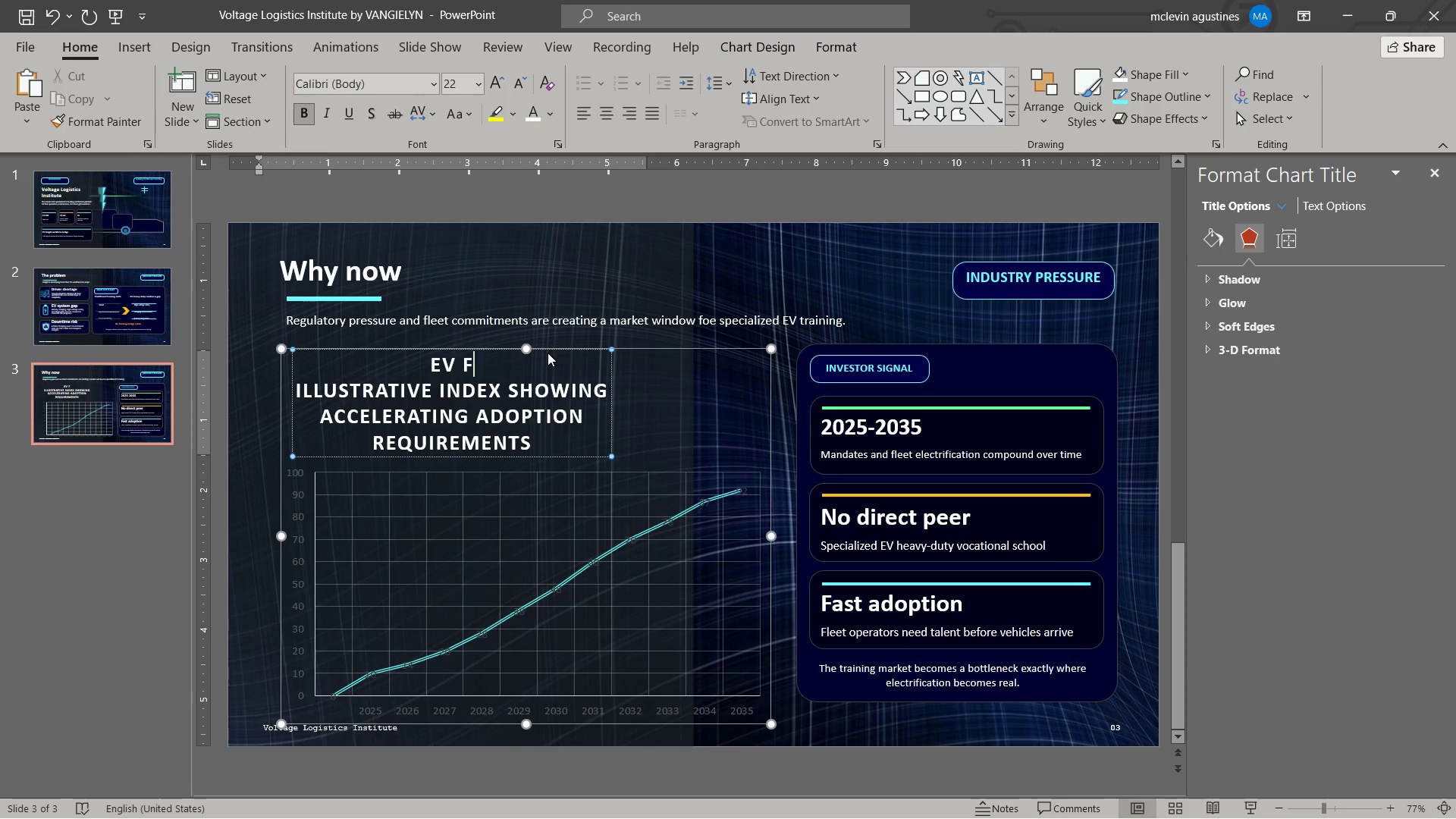 
key(Control+Z)
 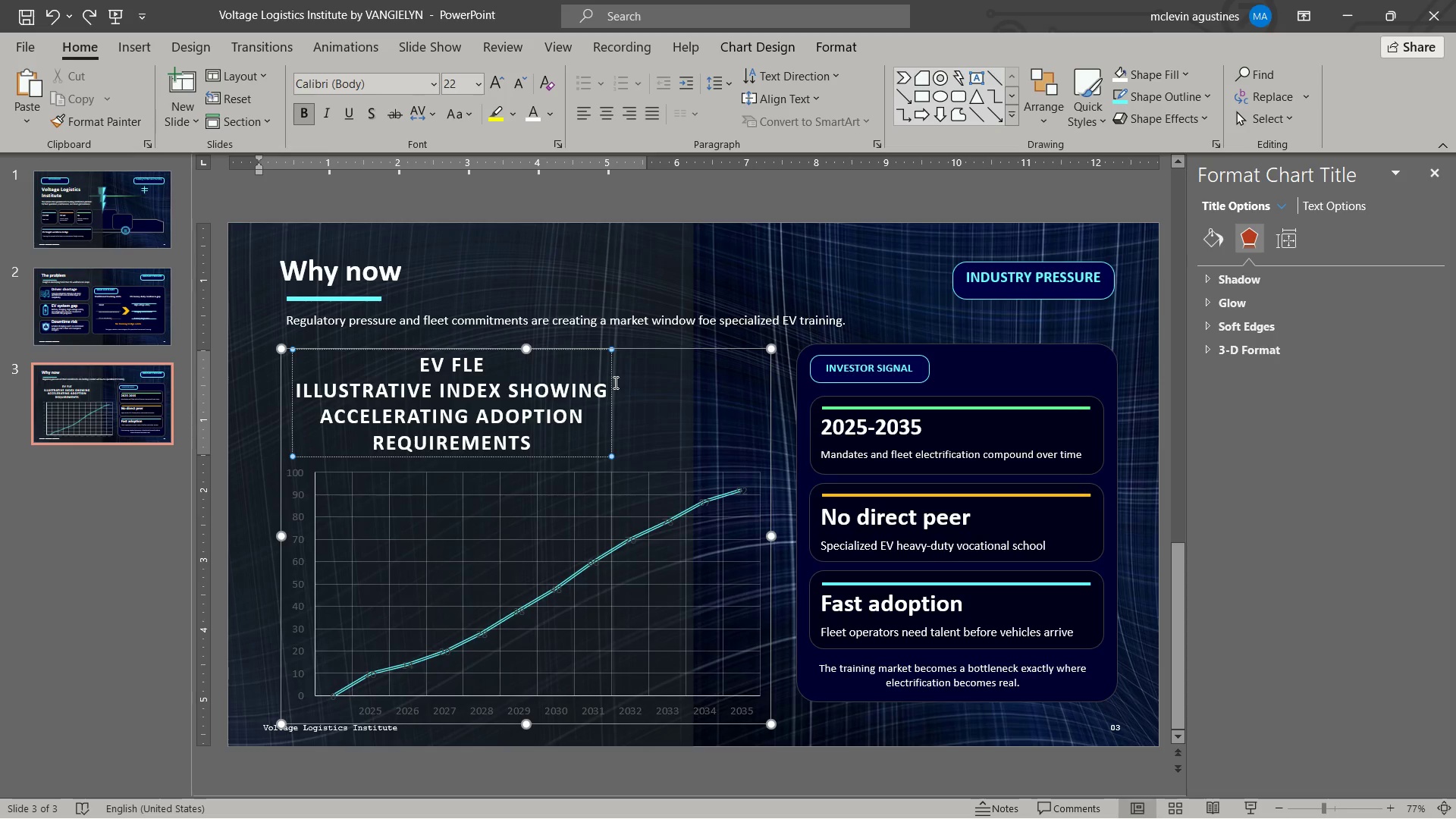 
left_click([613, 383])
 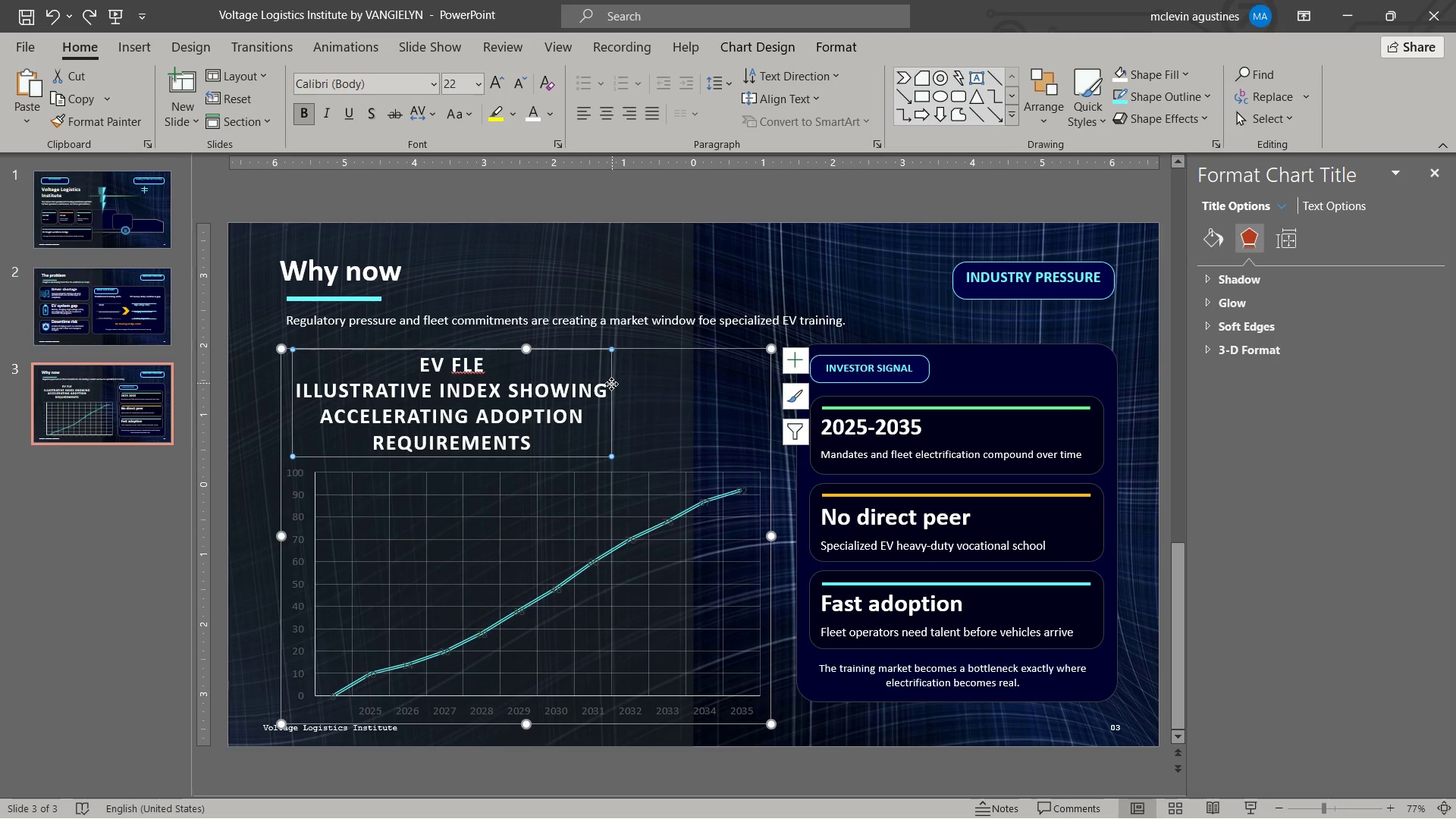 
key(Delete)
 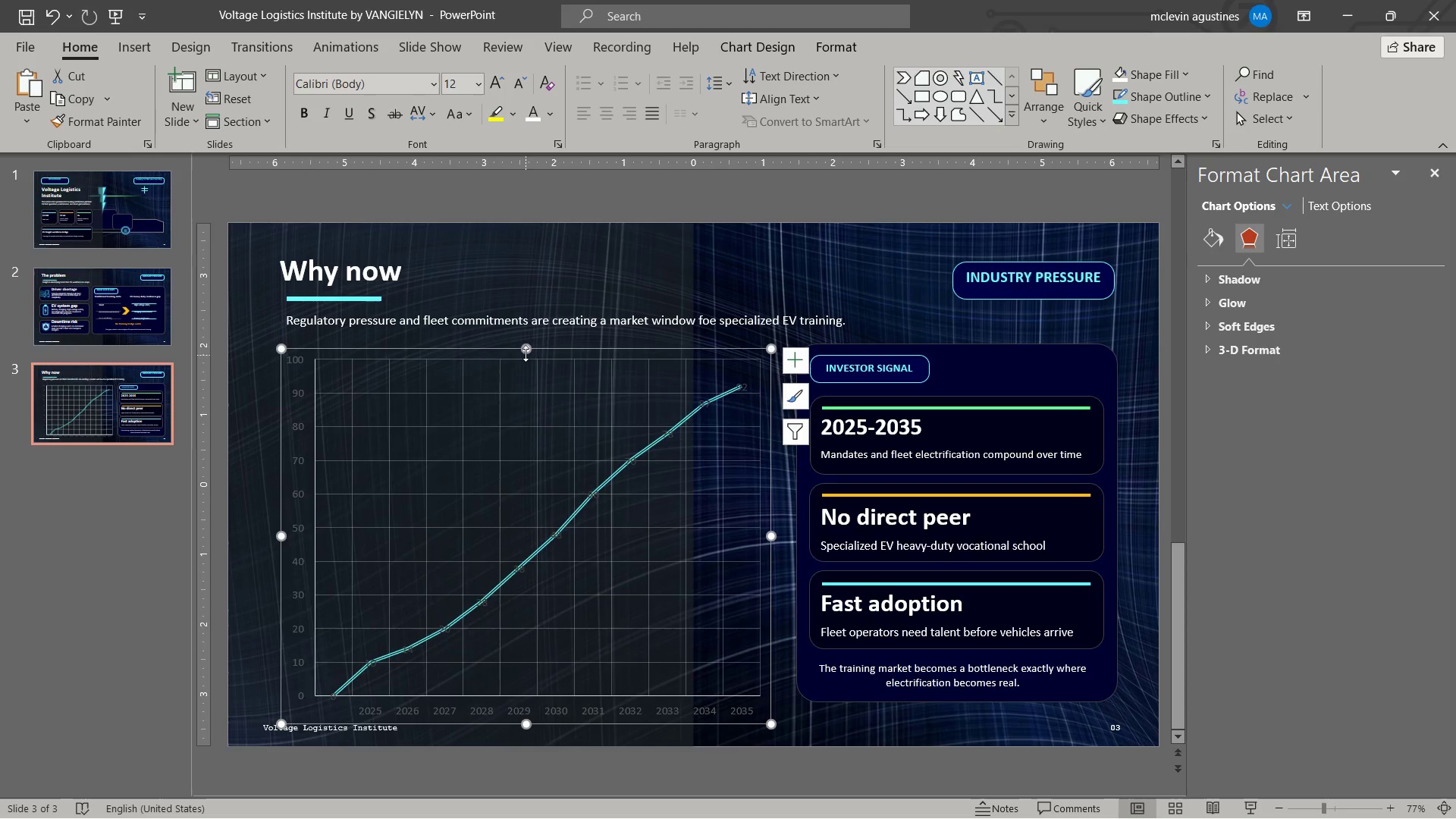 
left_click_drag(start_coordinate=[526, 349], to_coordinate=[531, 363])
 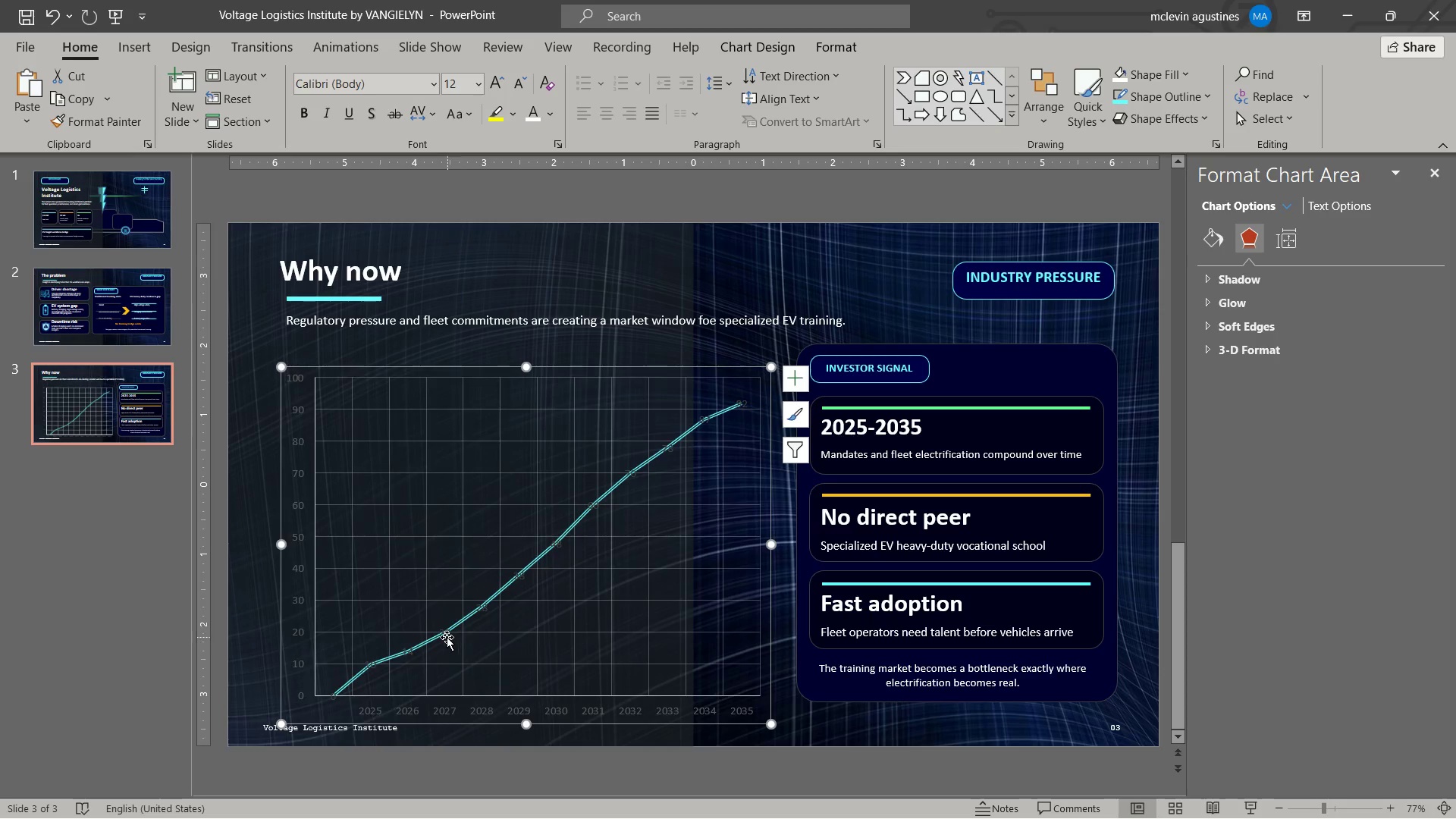 
left_click([444, 635])
 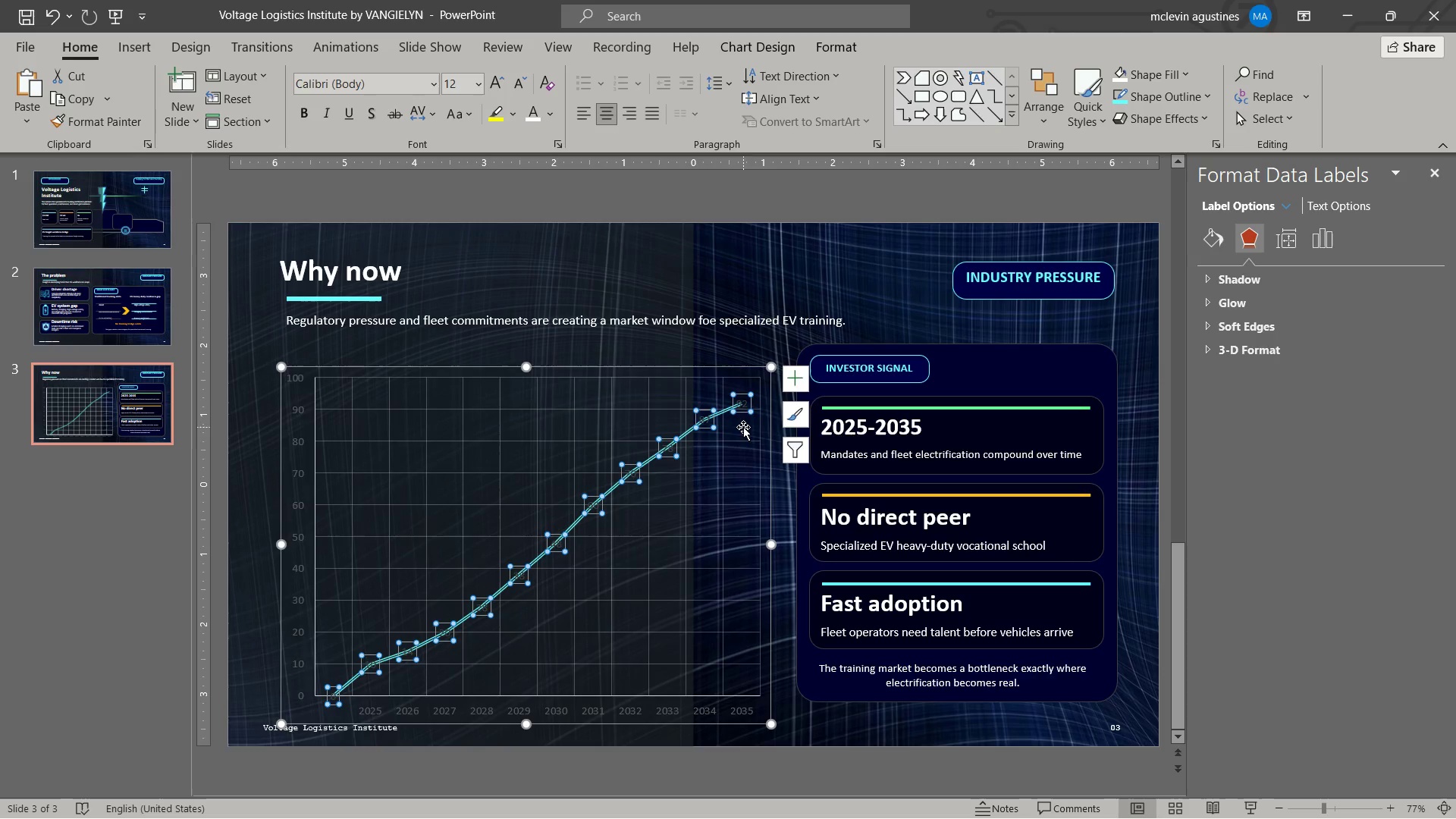 
mouse_move([562, 121])
 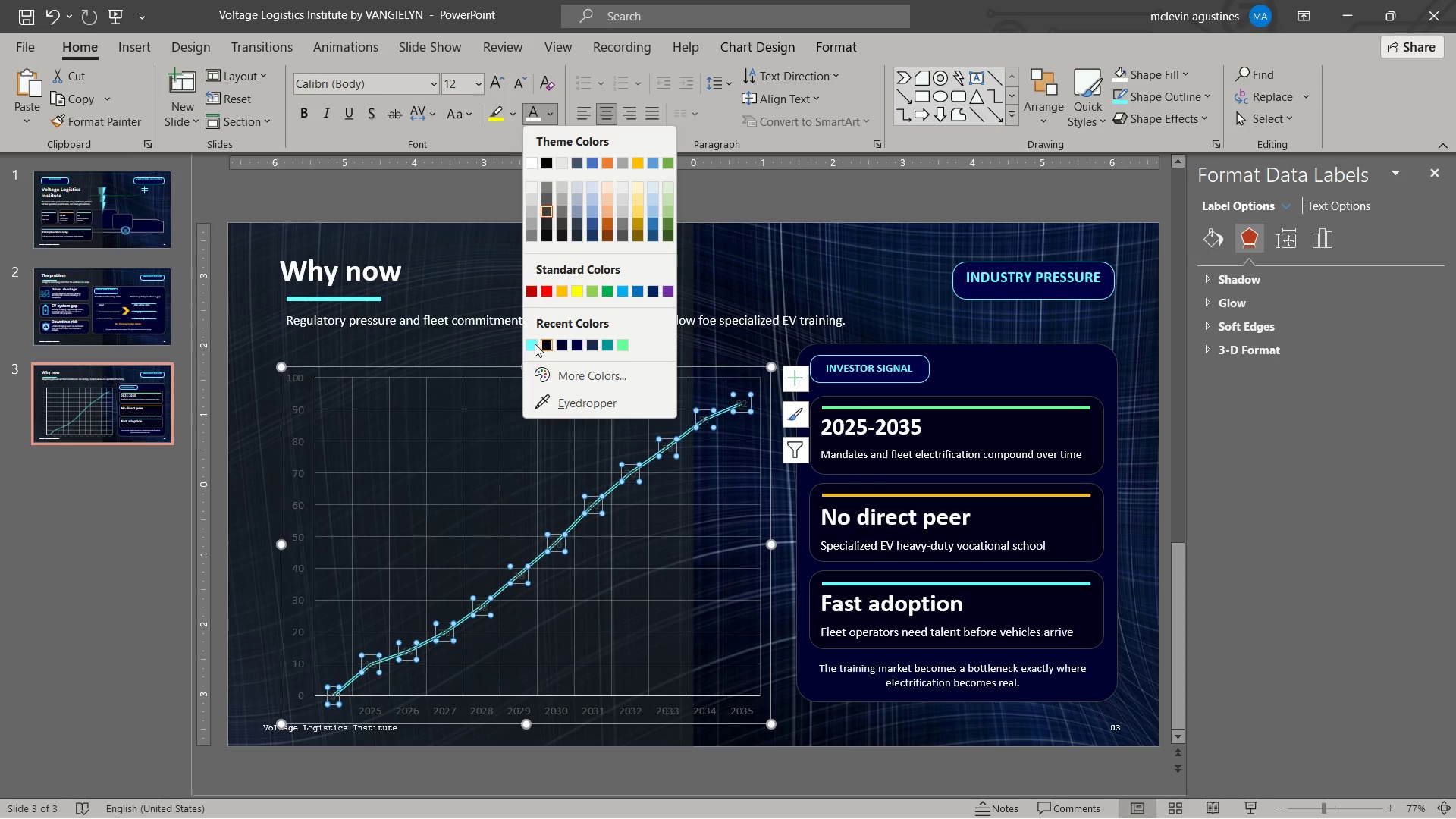 
left_click([535, 344])
 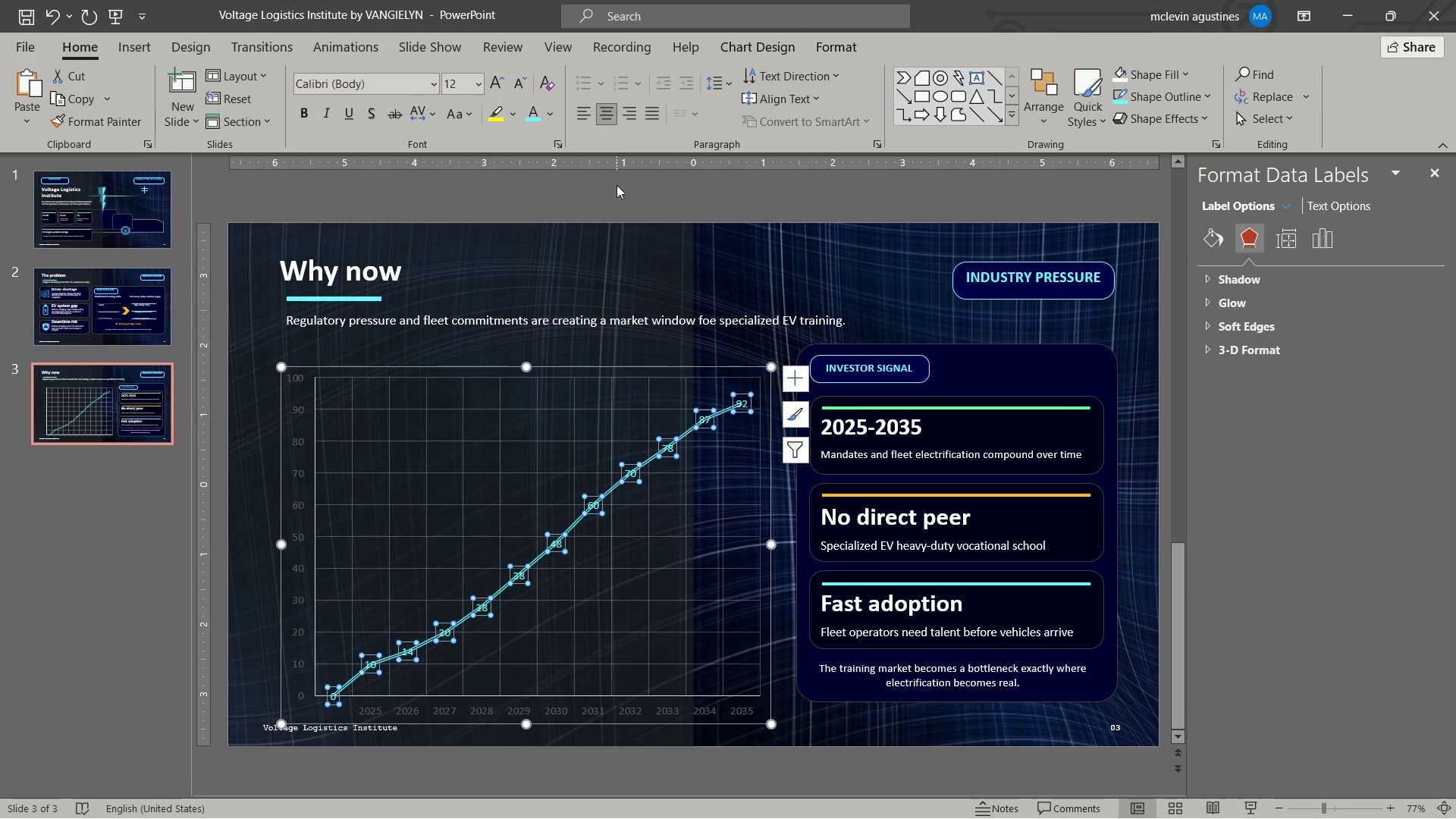 
left_click([538, 116])
 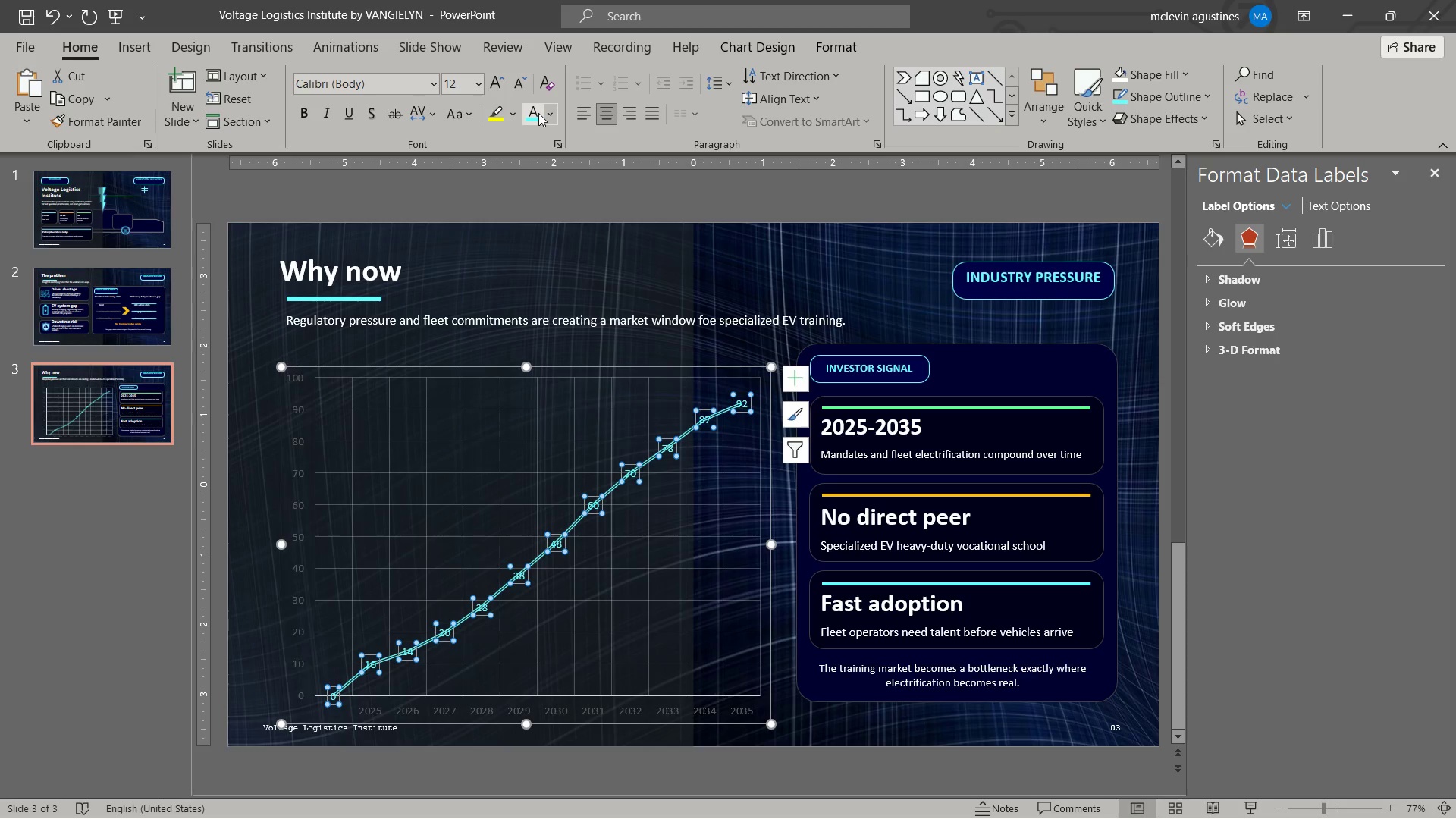 
key(Control+Z)
 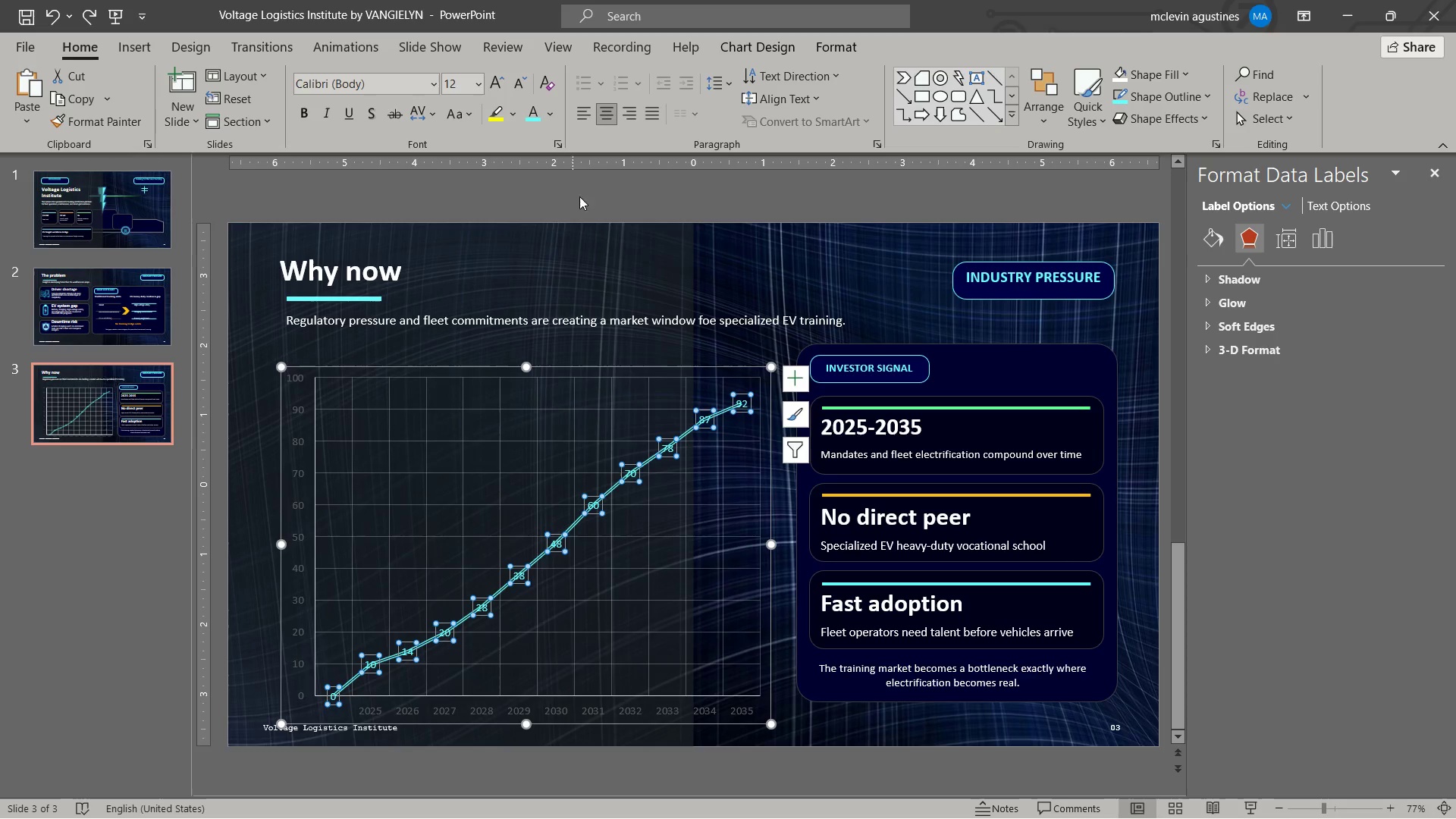 
left_click([551, 113])
 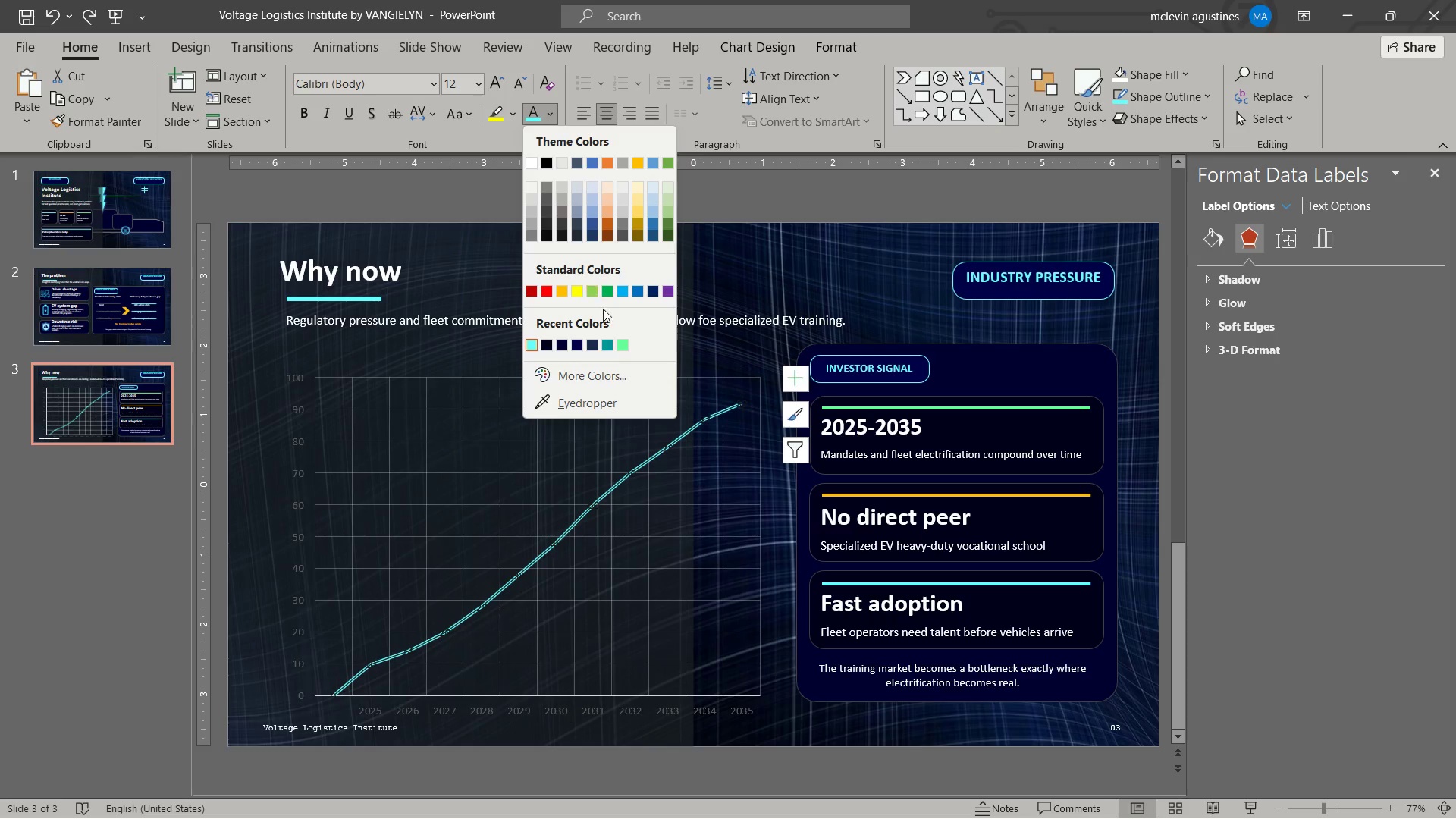 
wait(10.44)
 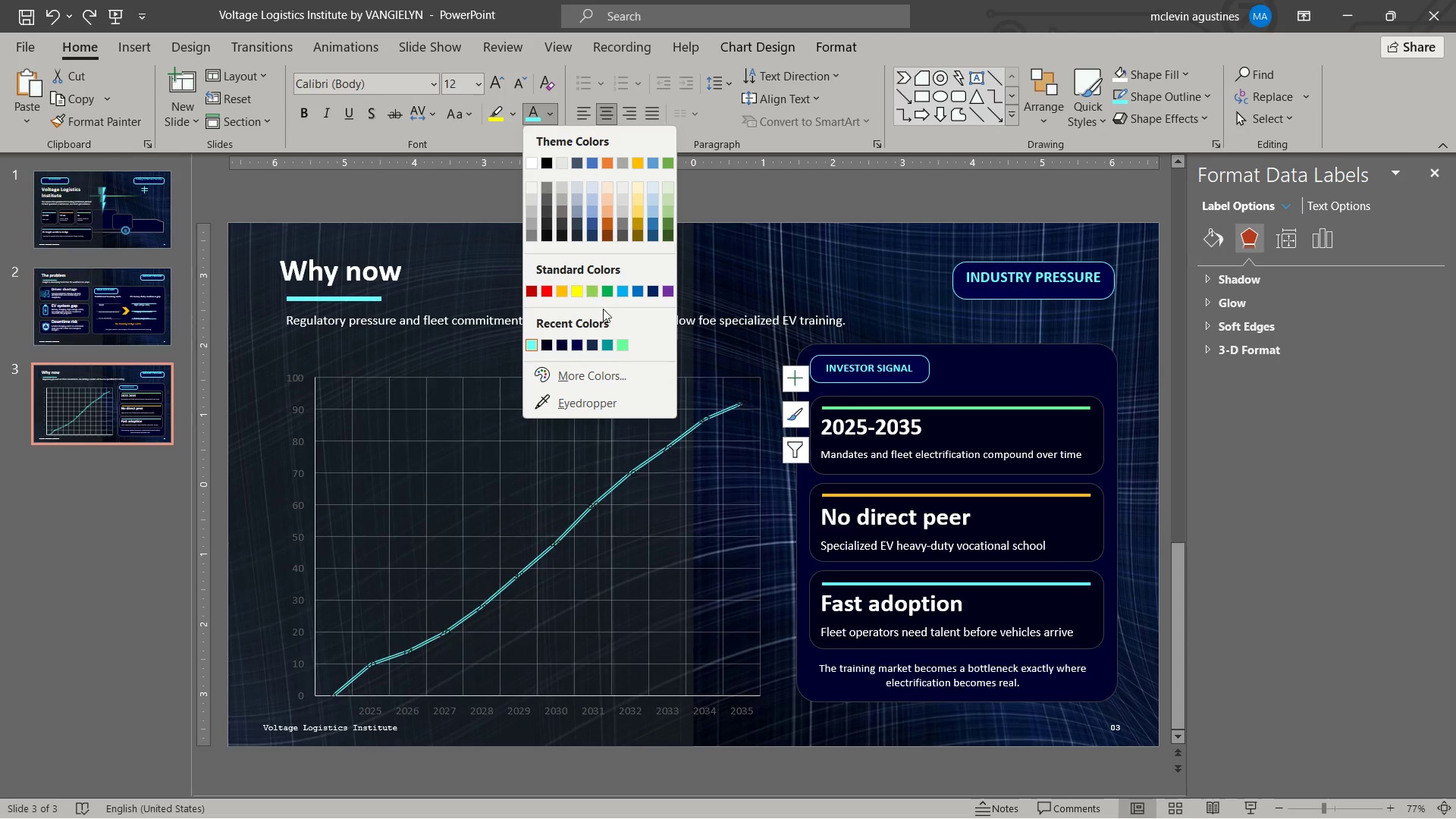 
left_click([830, 243])
 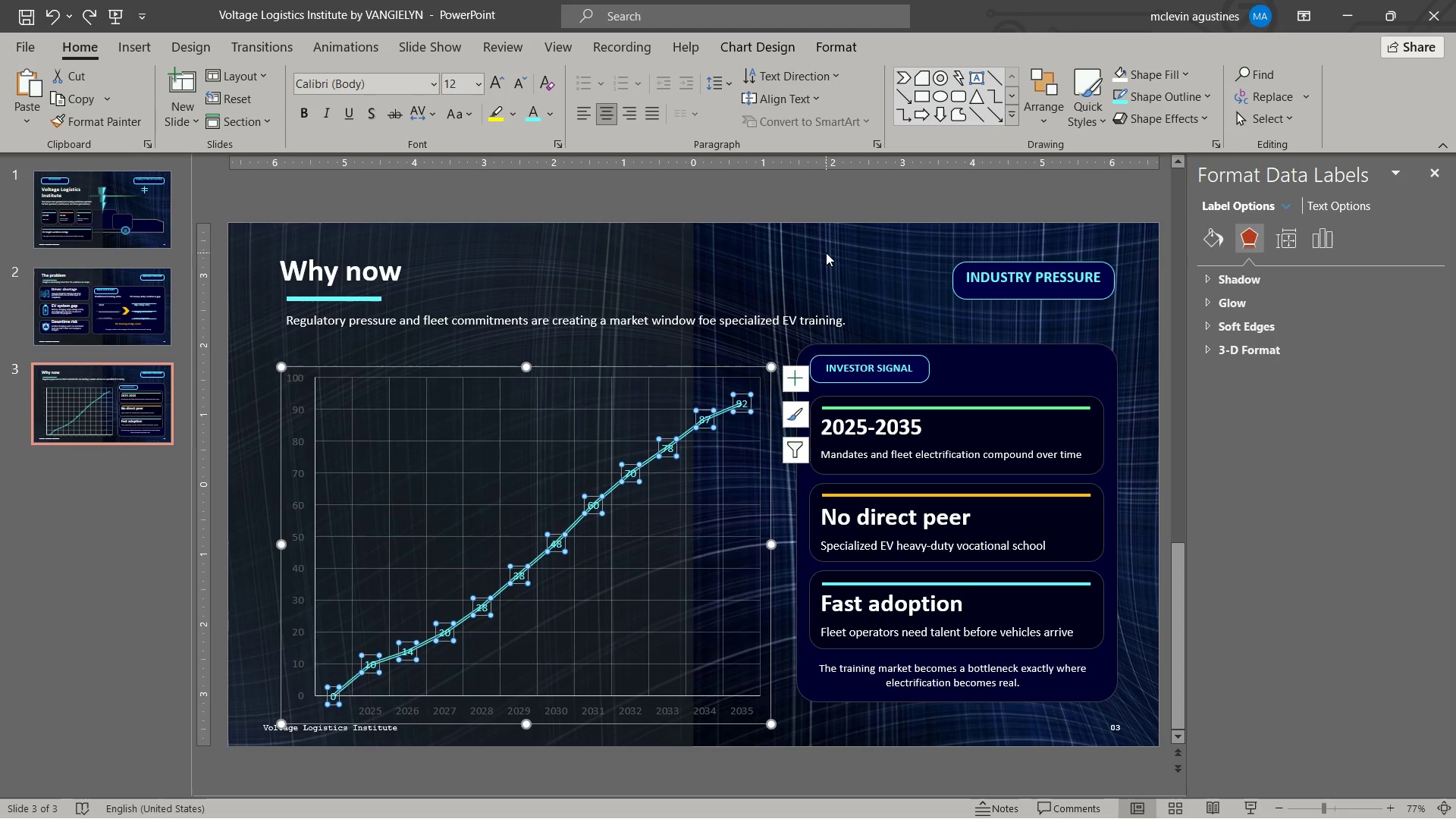 
key(Control+Z)
 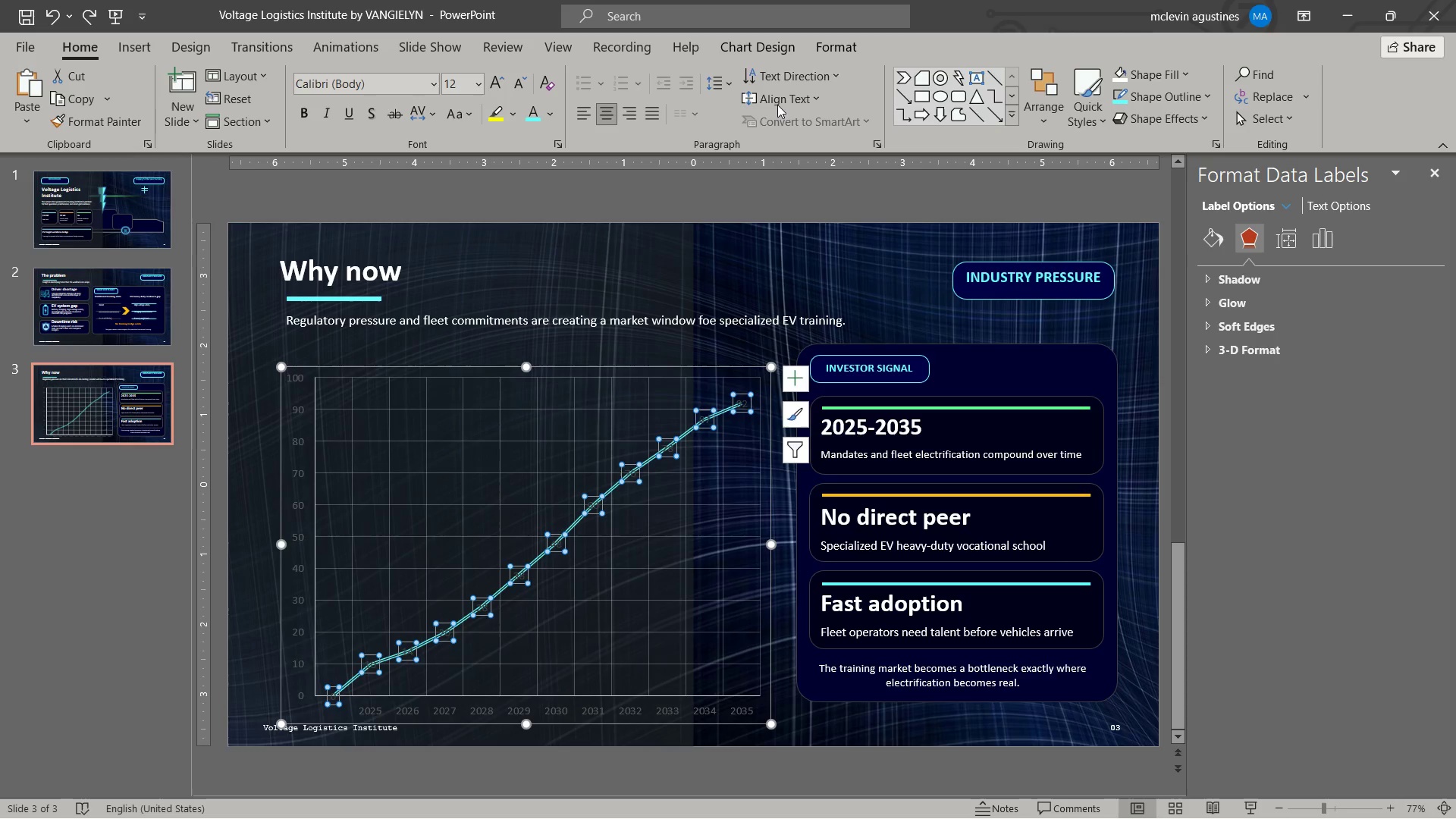 
wait(8.25)
 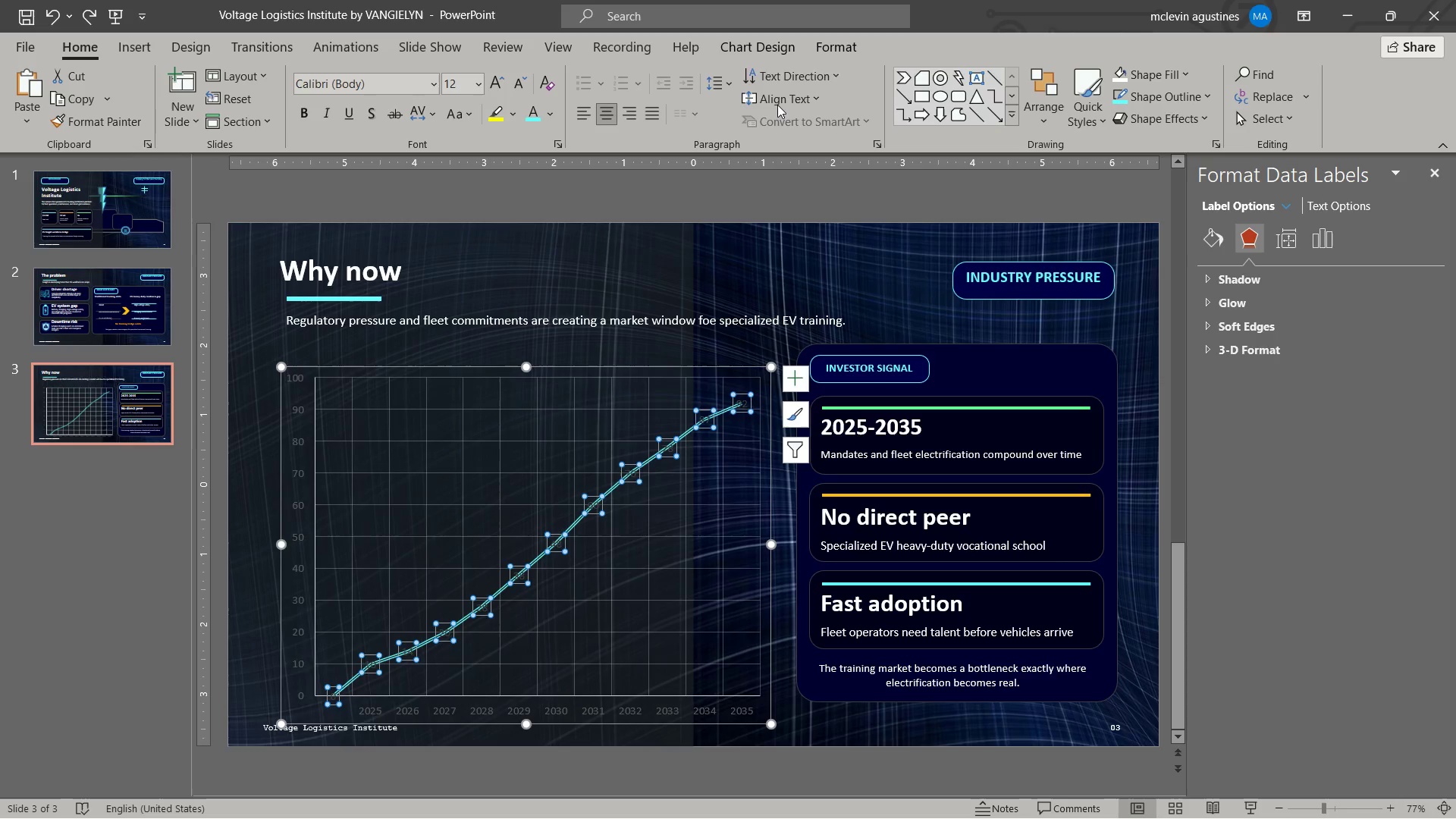 
left_click([1039, 117])
 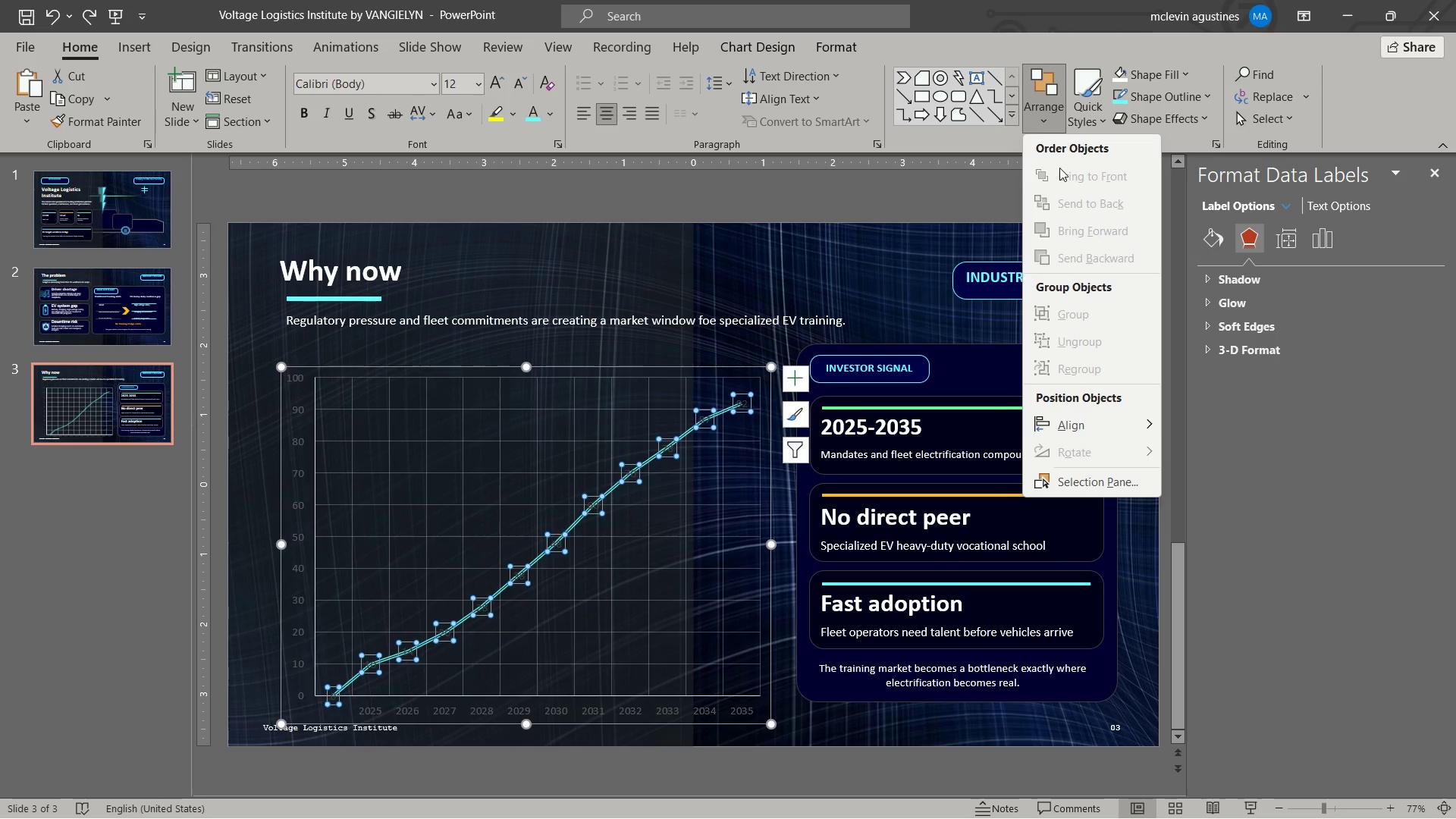 
left_click([1127, 420])
 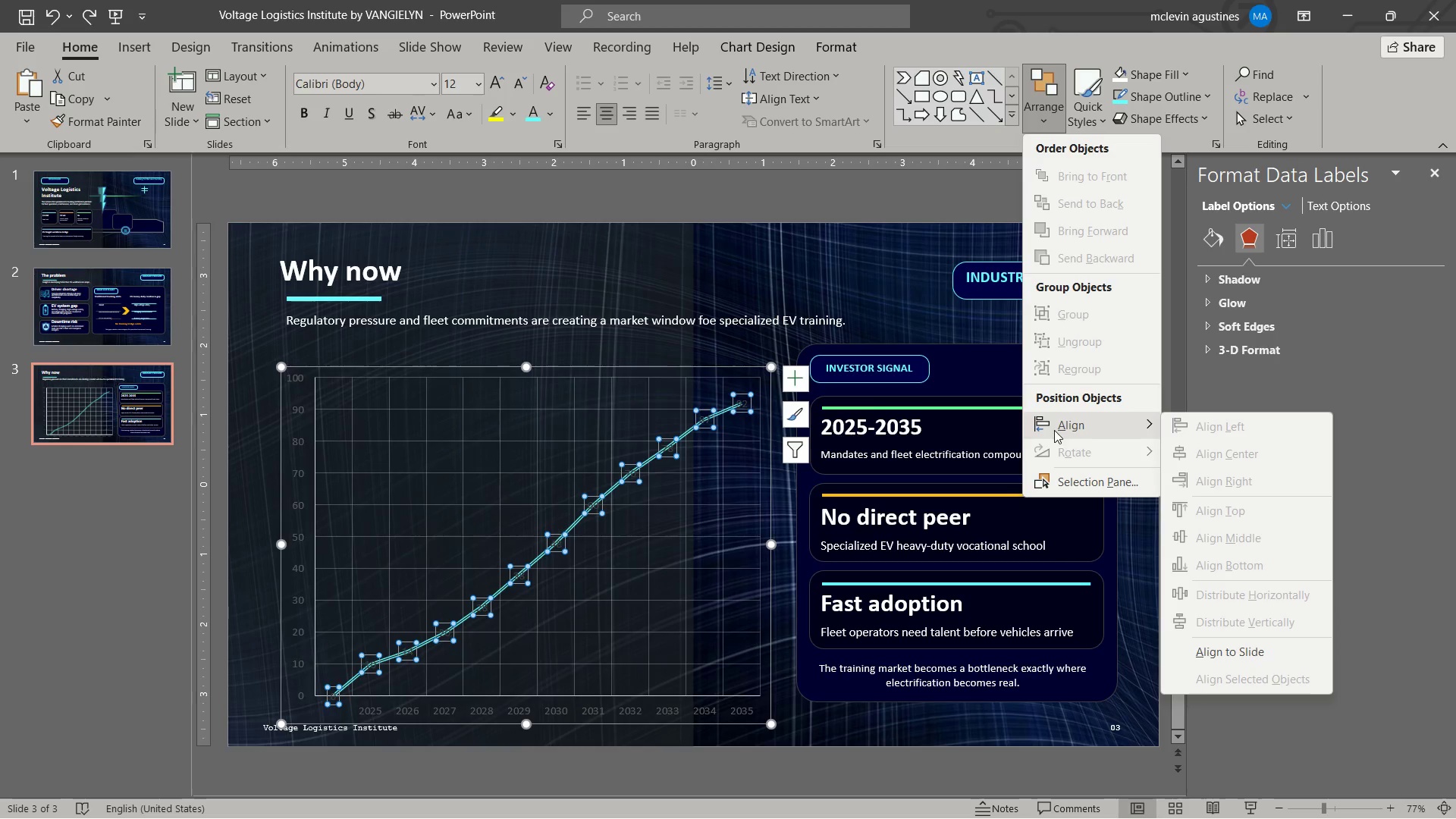 
left_click([821, 285])
 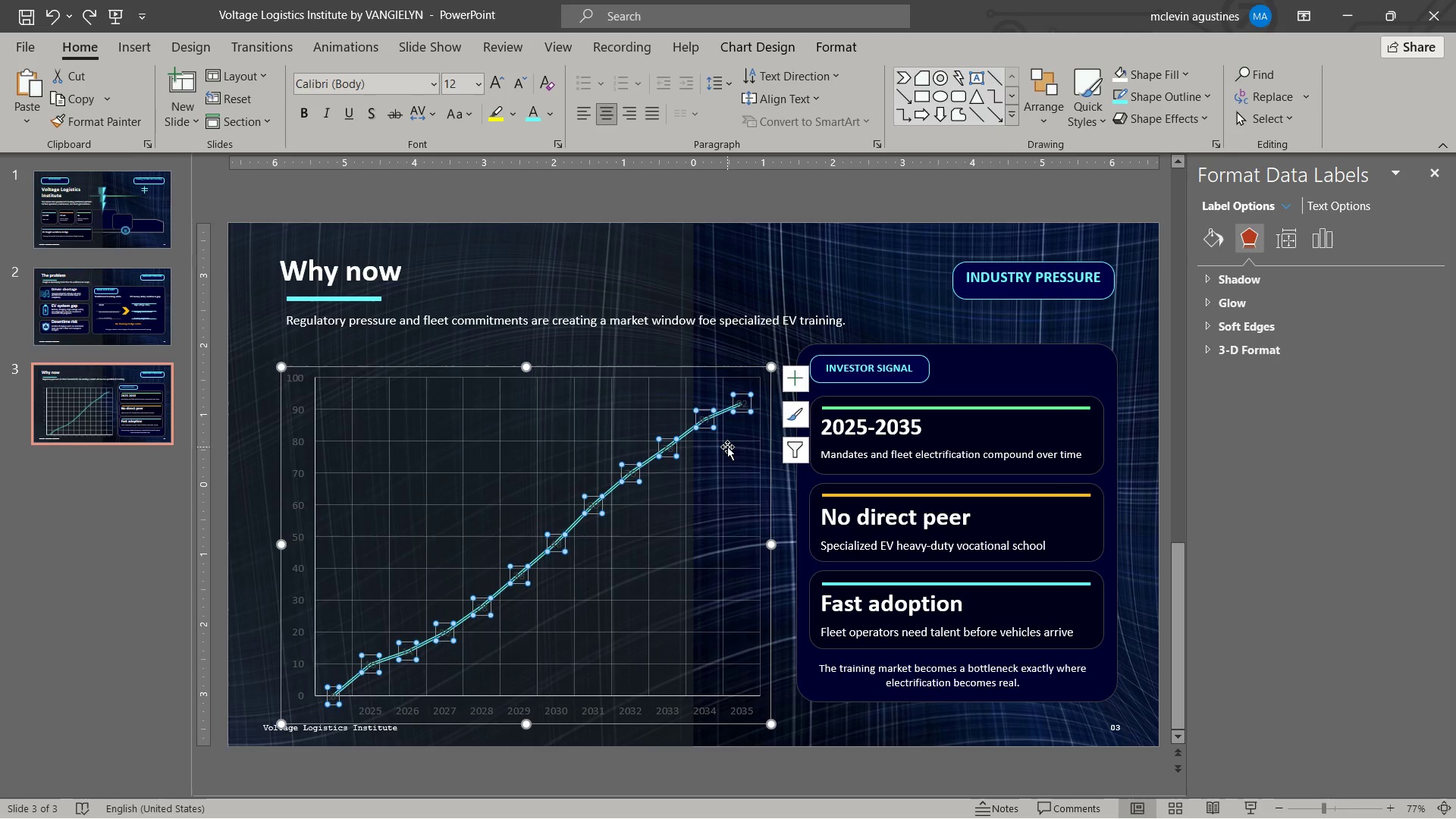 
key(Delete)
 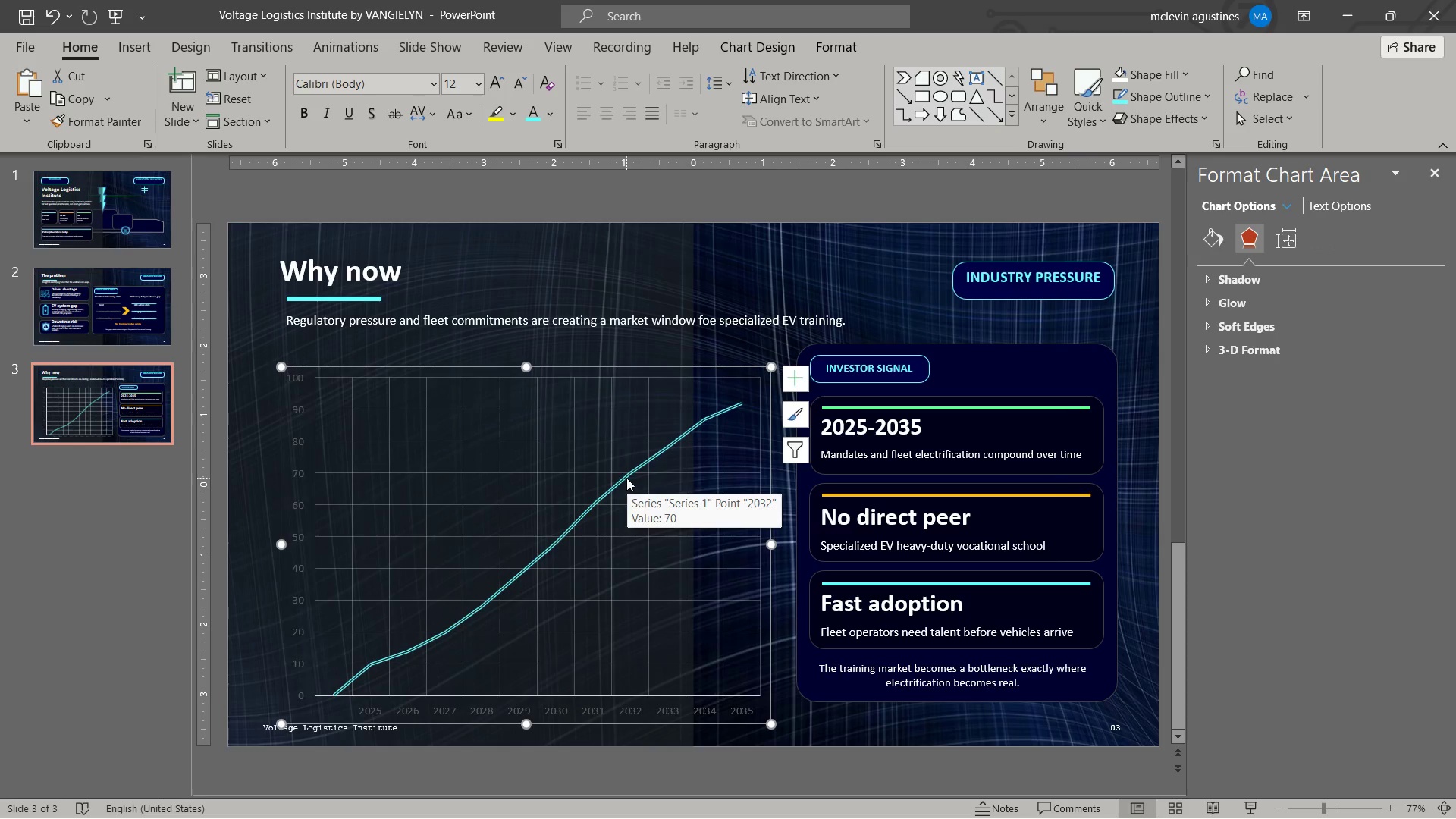 
left_click([624, 476])
 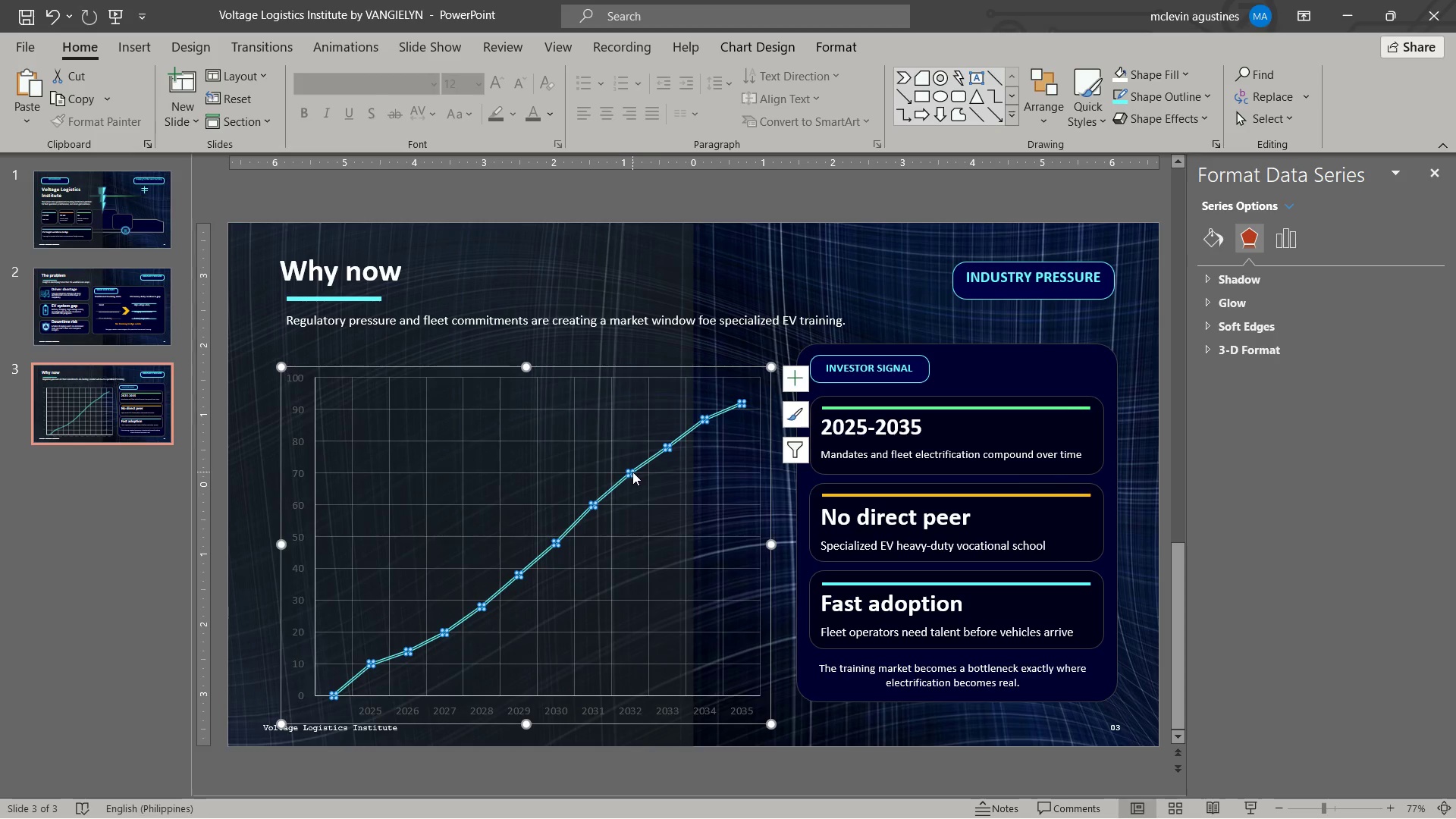 
left_click([629, 472])
 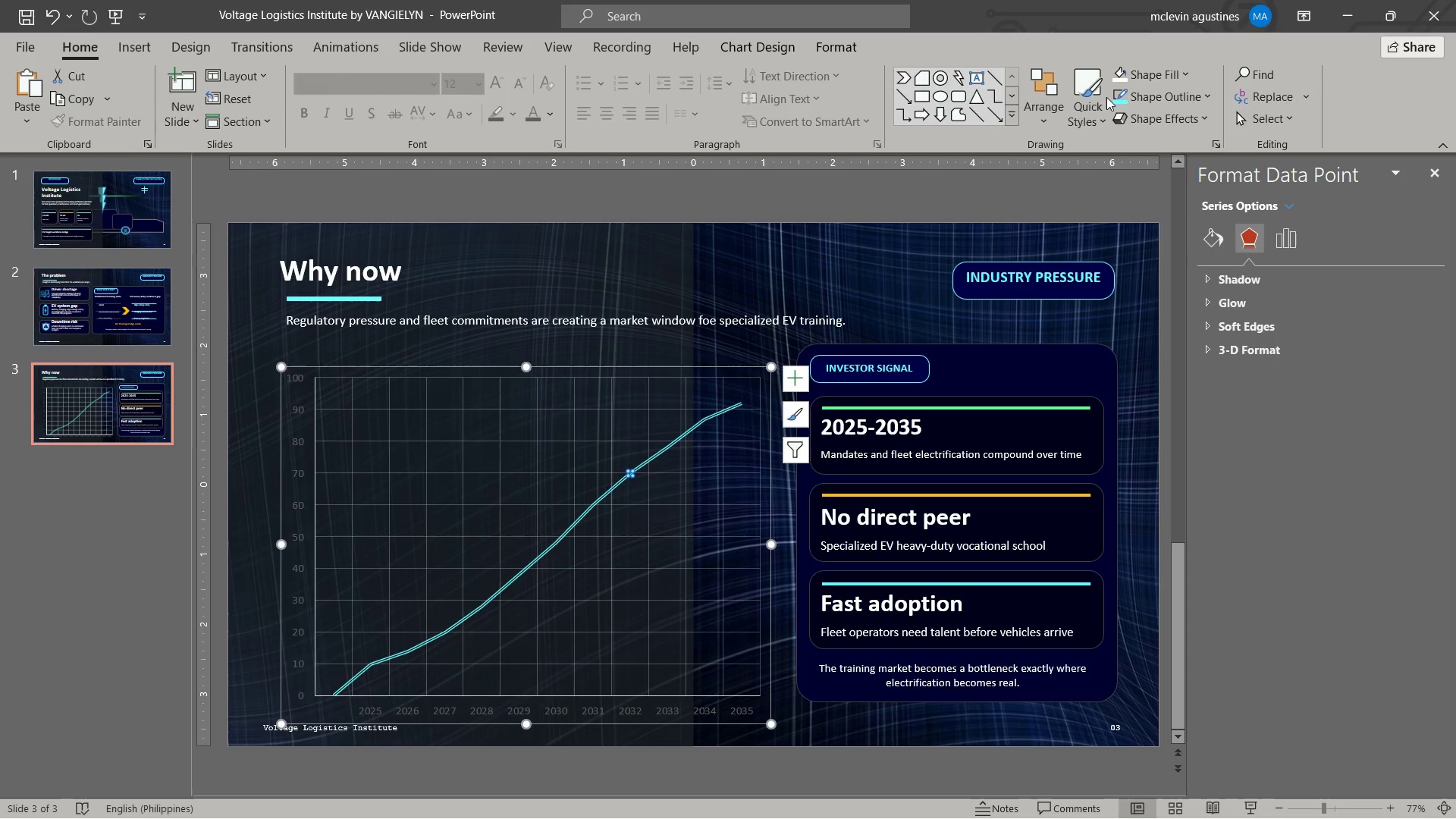 
left_click([1119, 96])
 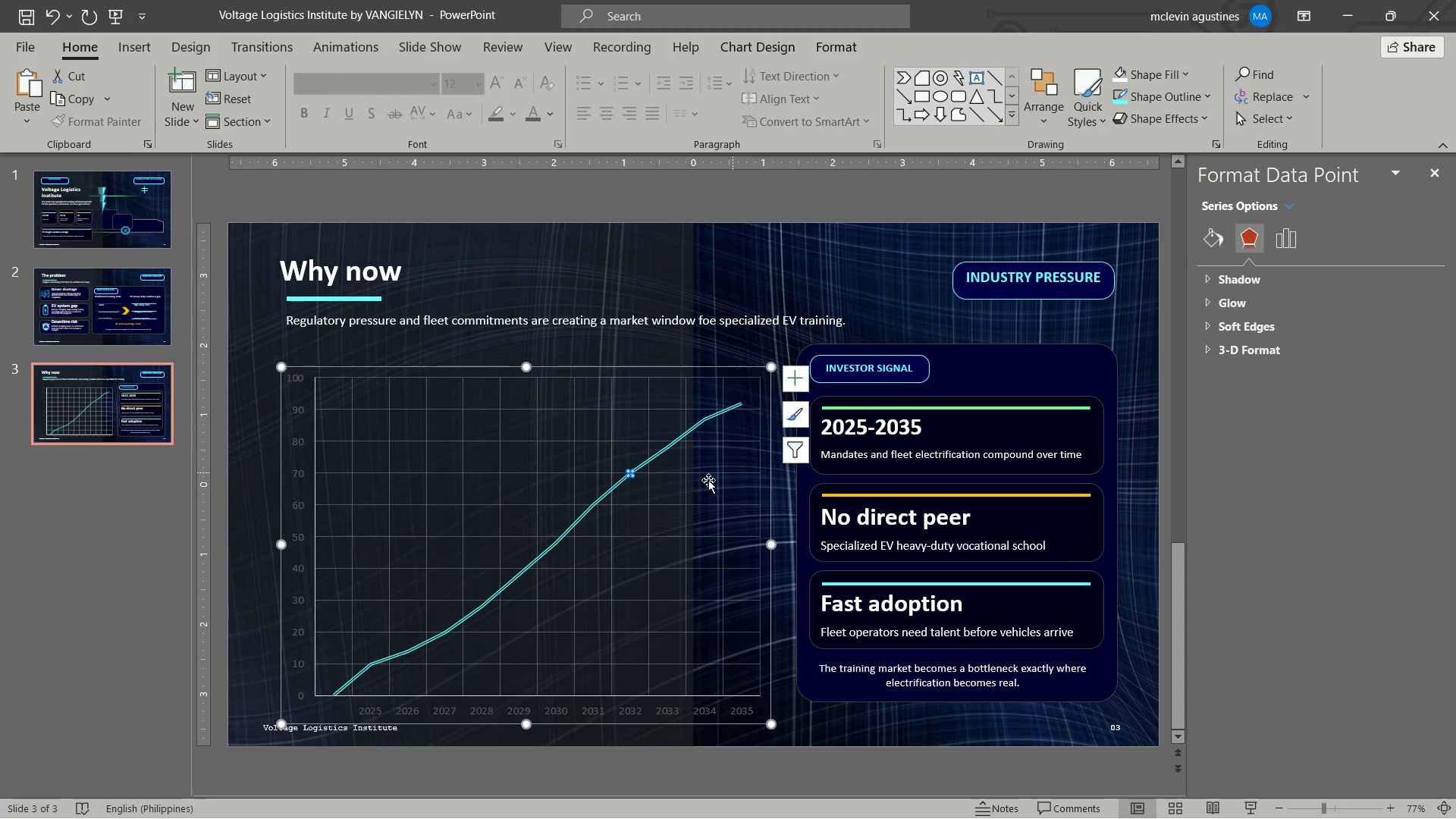 
left_click([707, 480])
 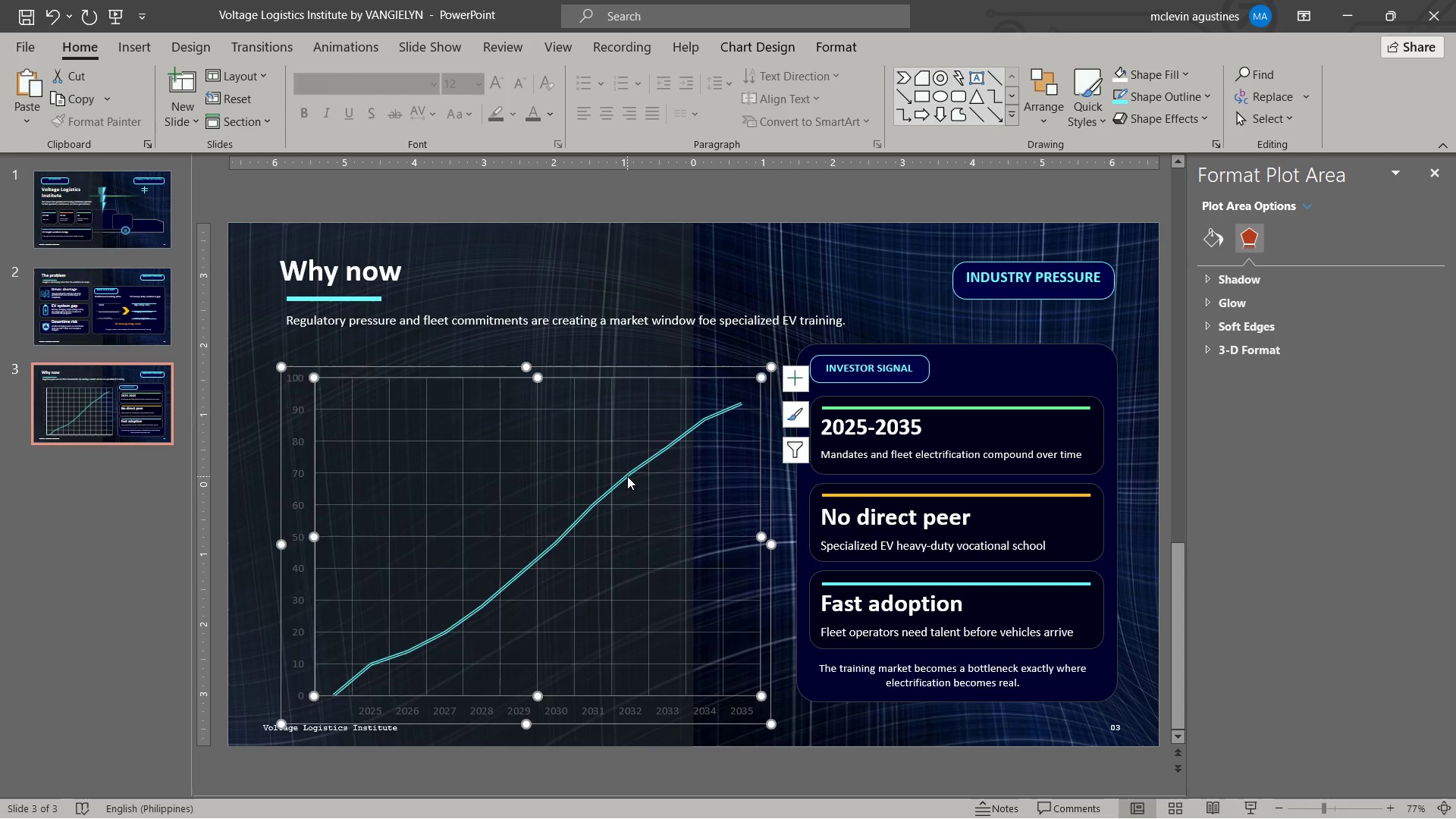 
left_click([627, 476])
 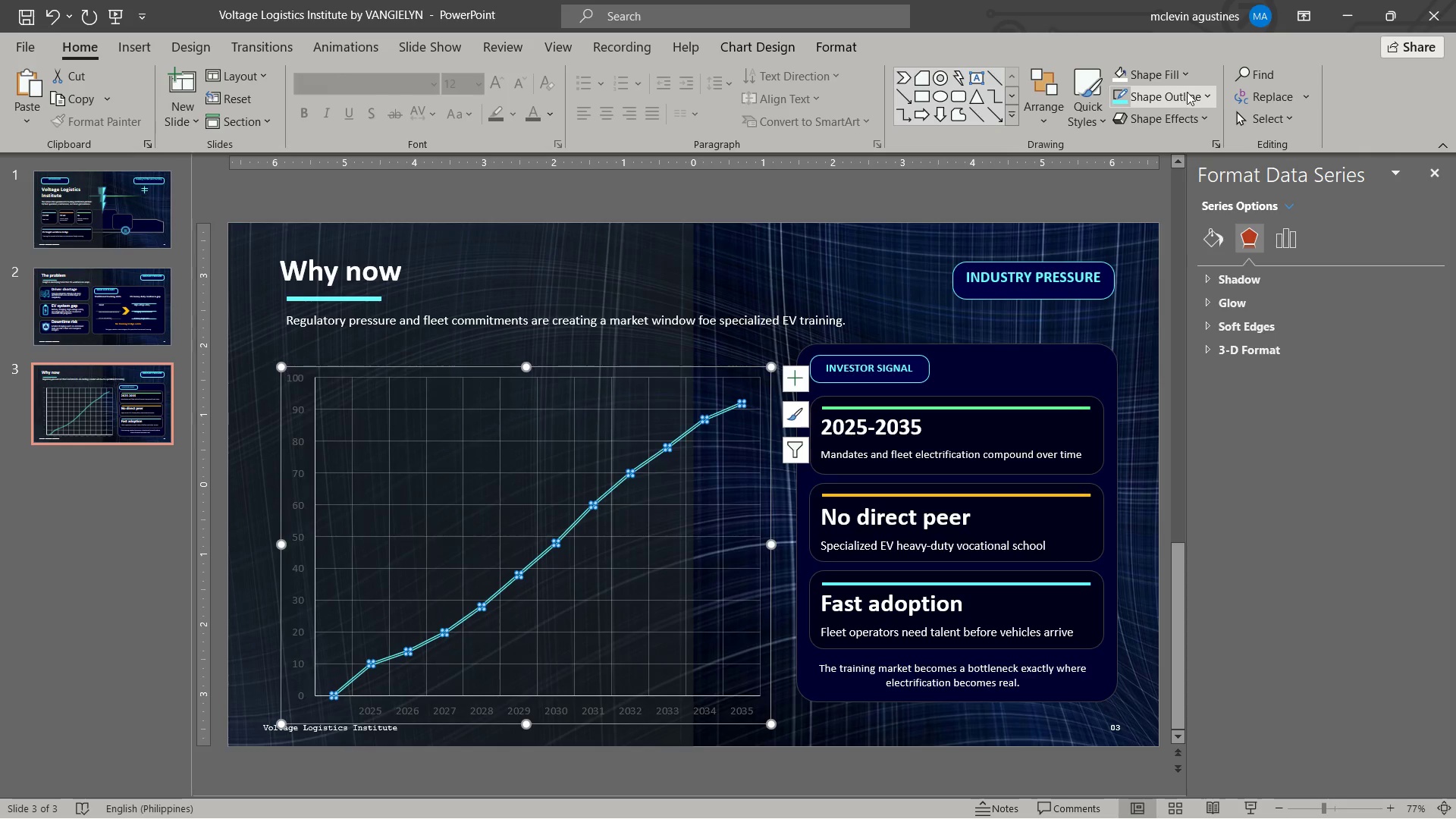 
left_click([1187, 81])
 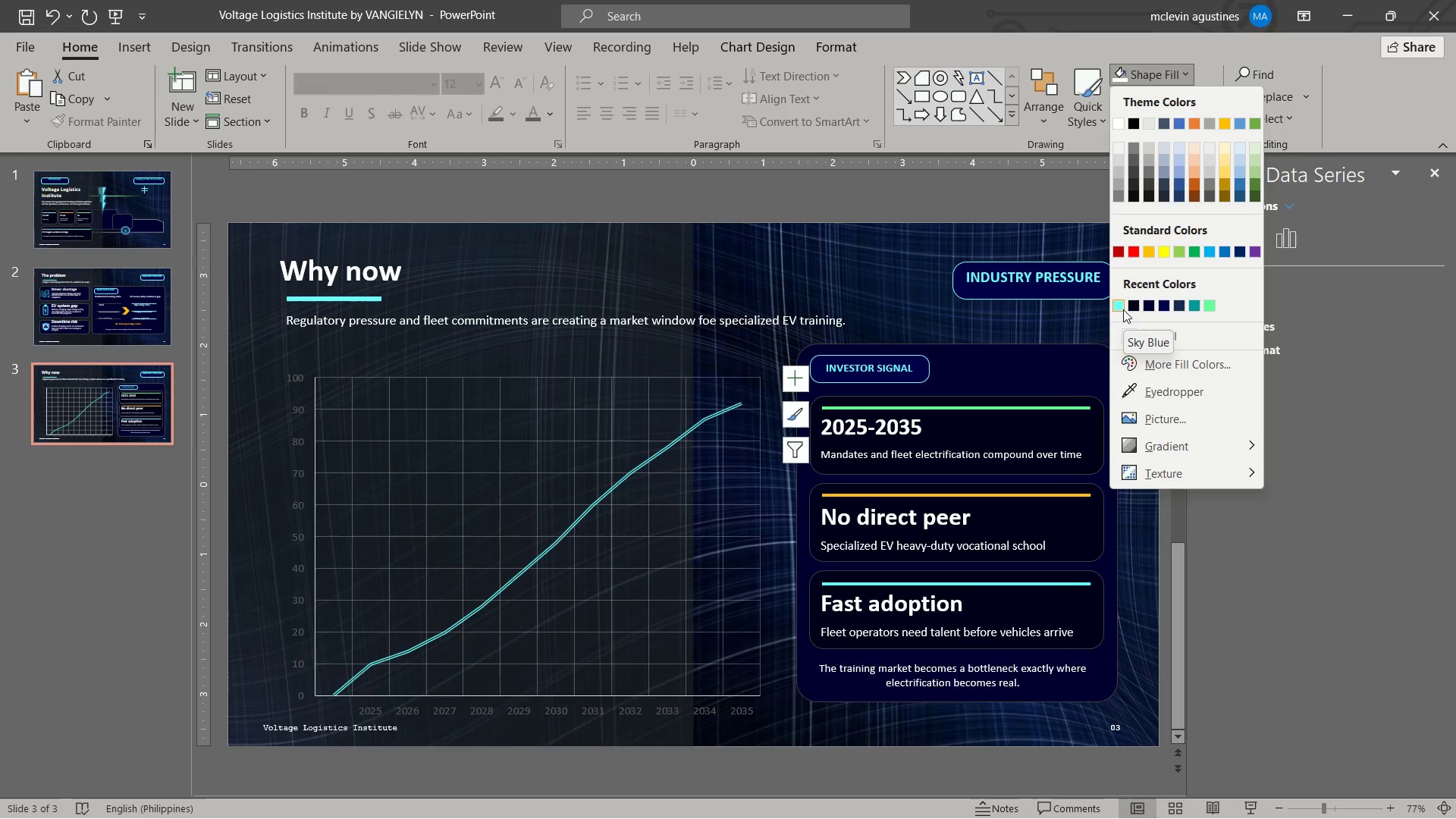 
left_click([1119, 306])
 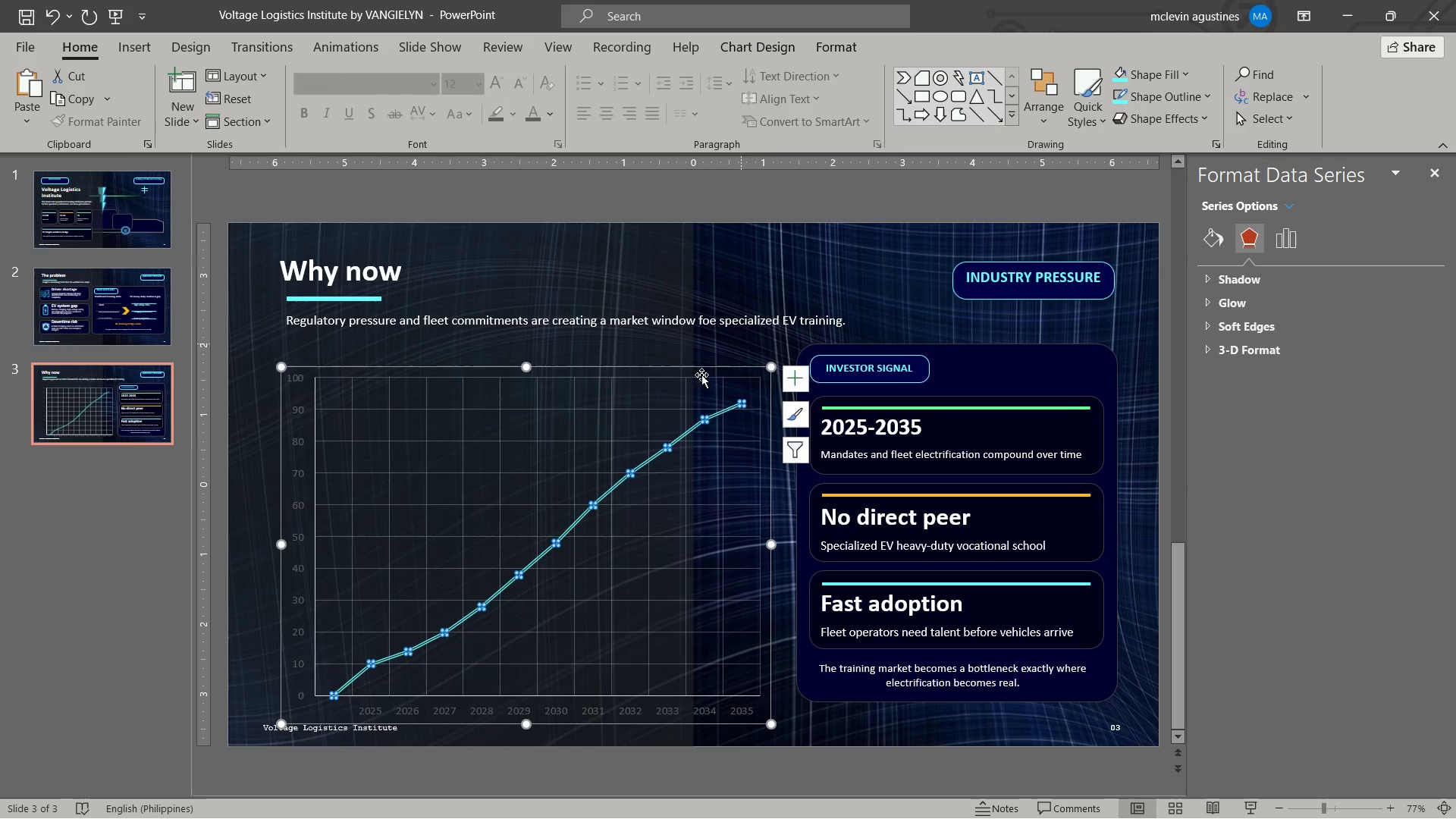 
mouse_move([720, 391])
 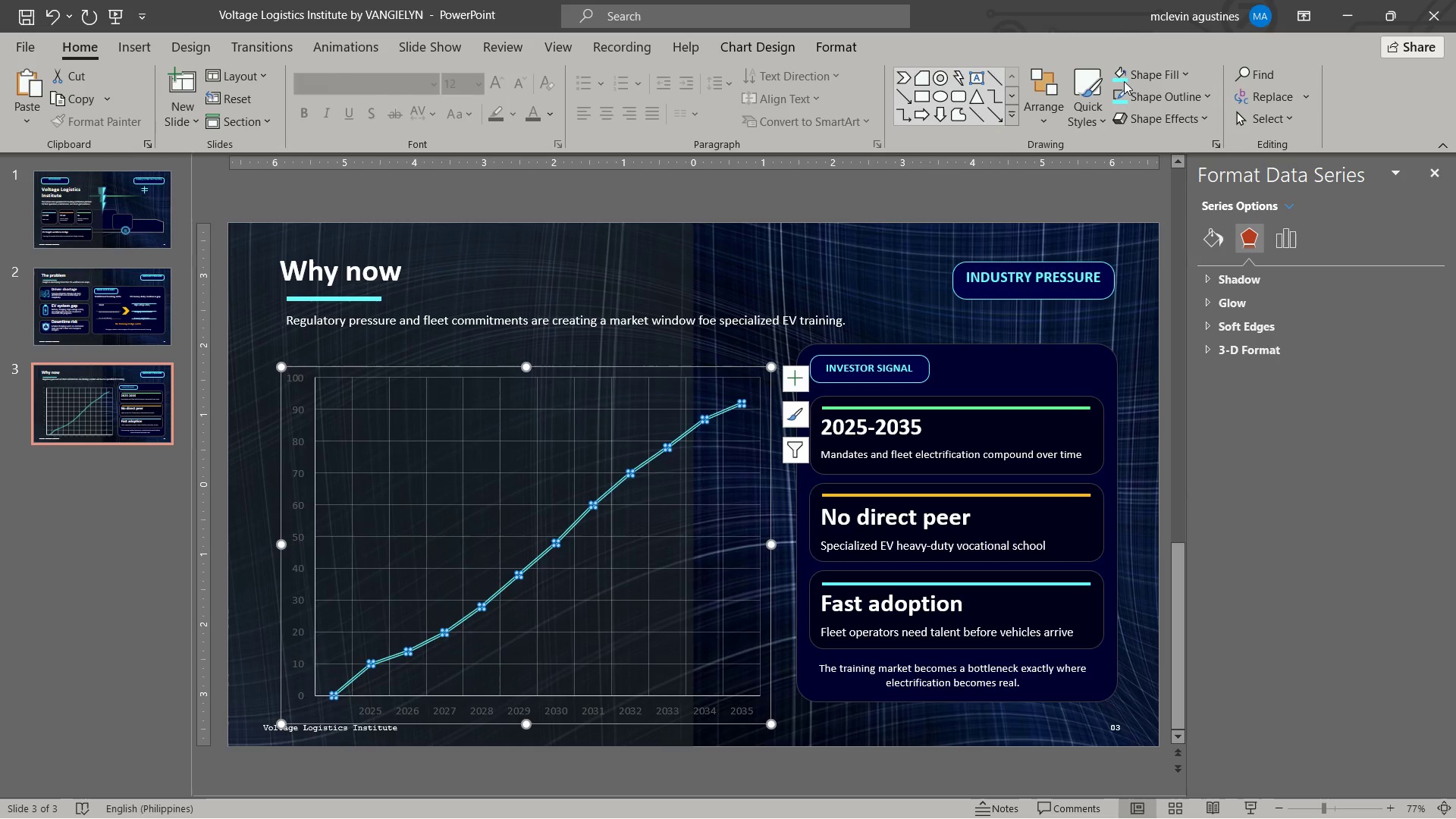 
left_click([1122, 78])
 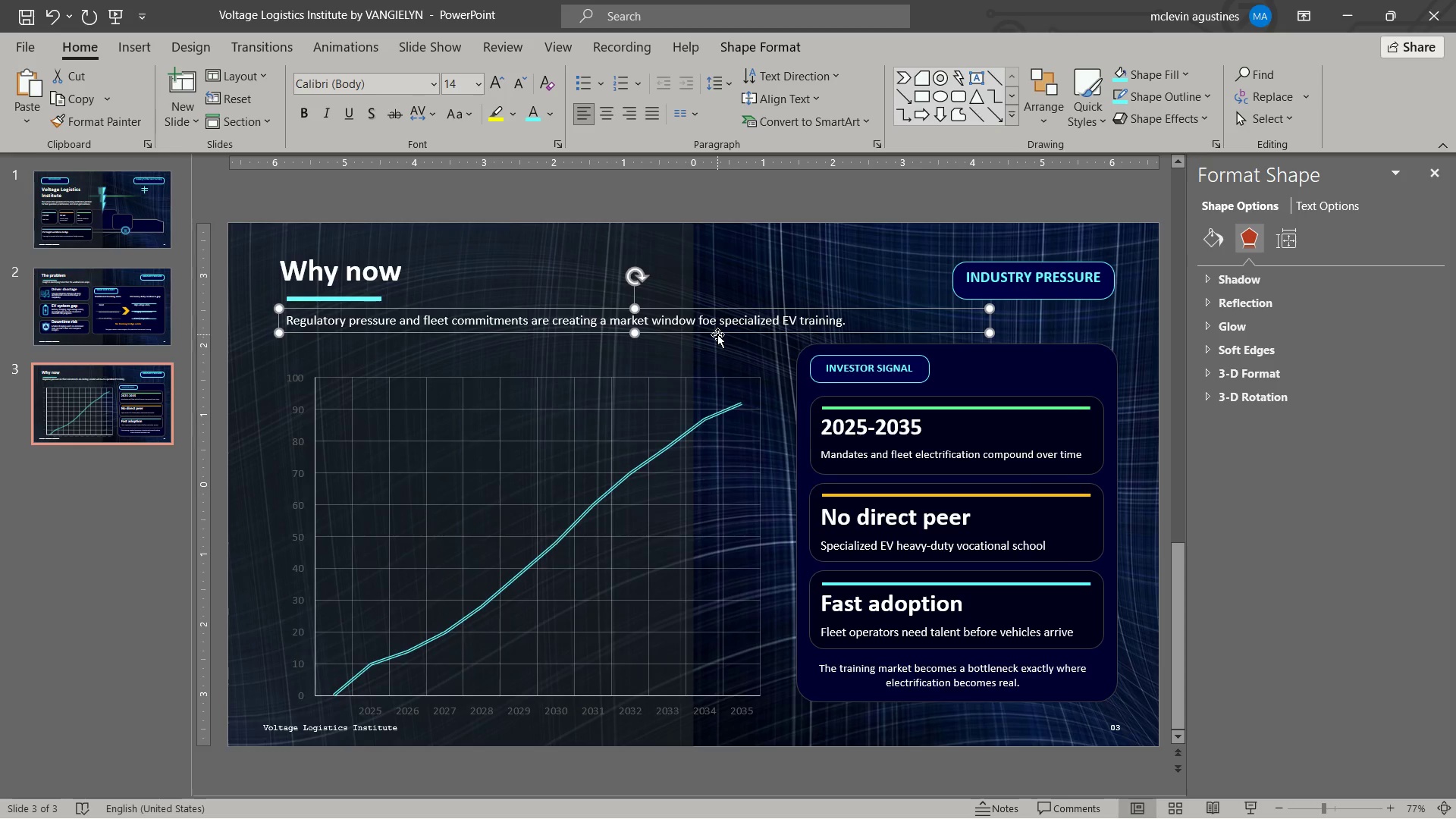 
wait(6.34)
 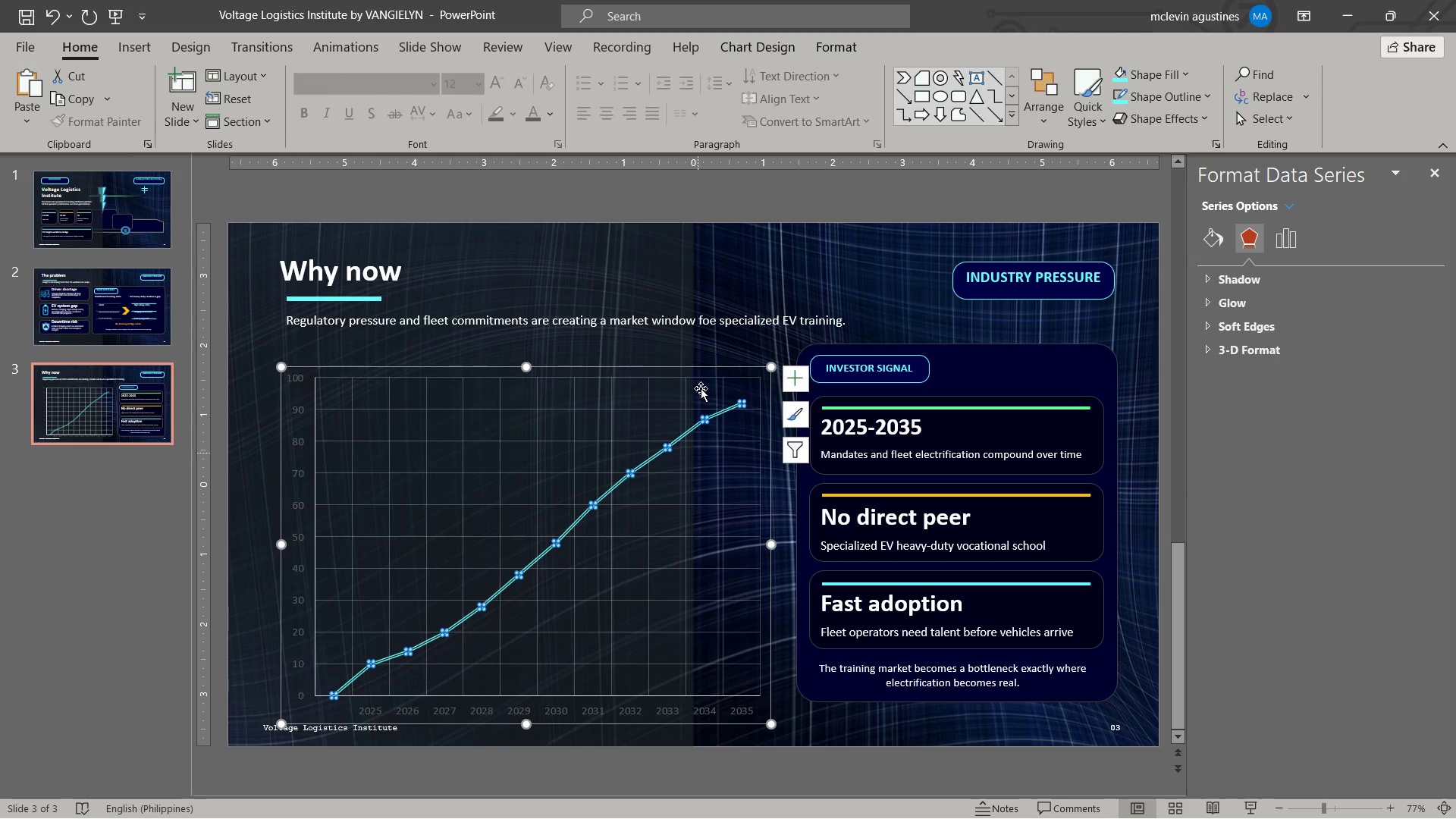 
left_click([731, 406])
 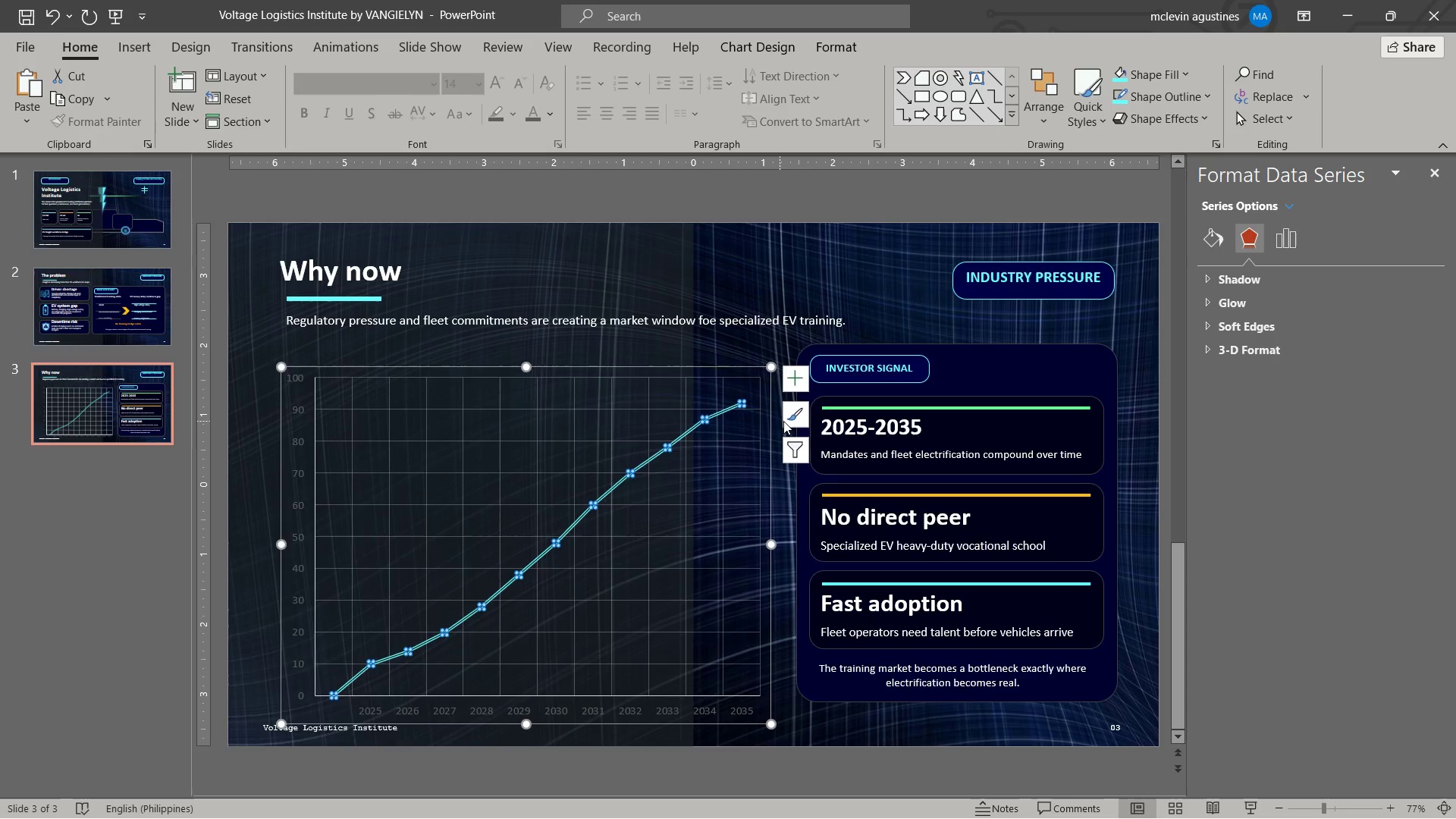 
left_click([795, 453])
 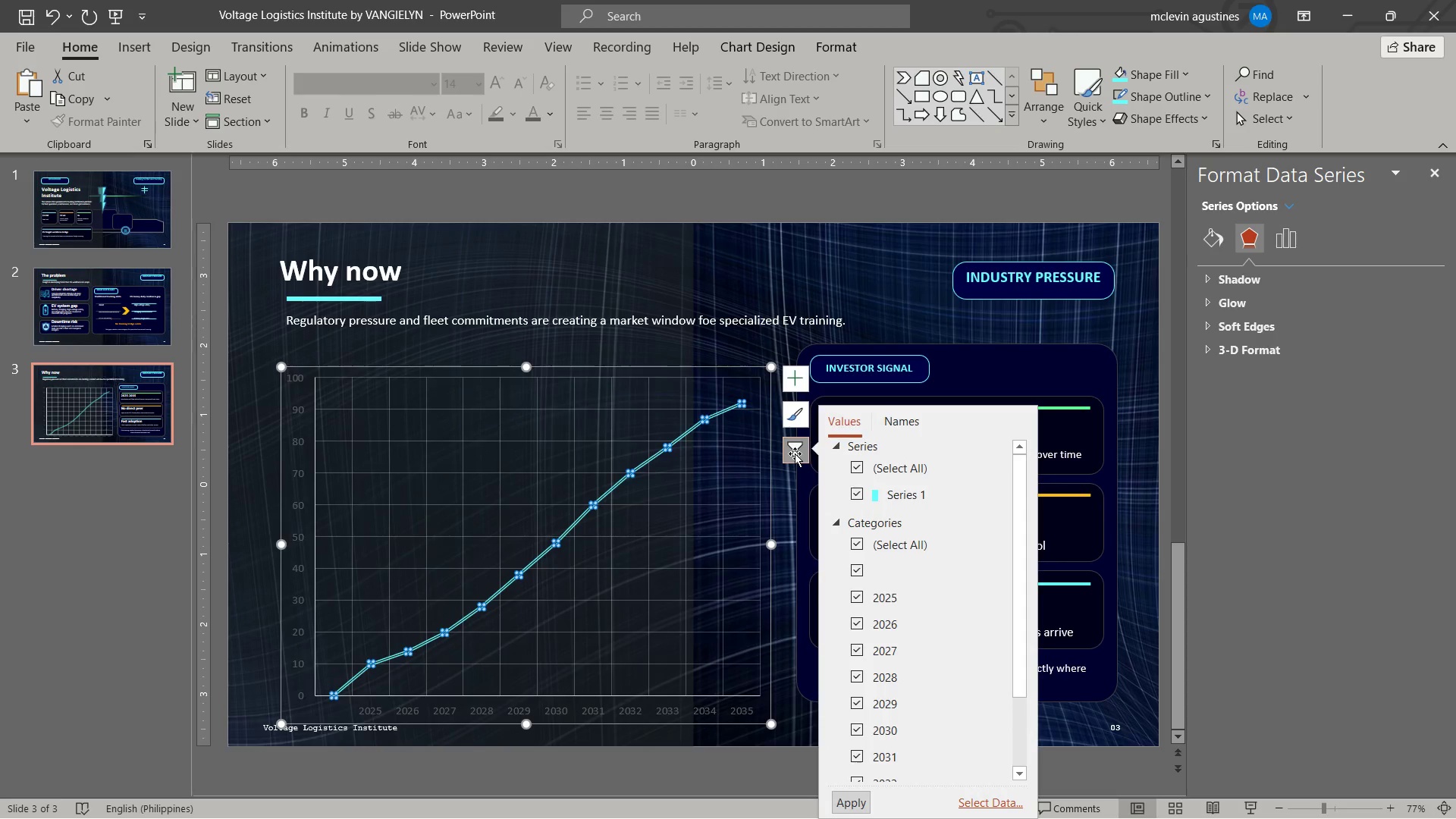 
left_click([795, 453])
 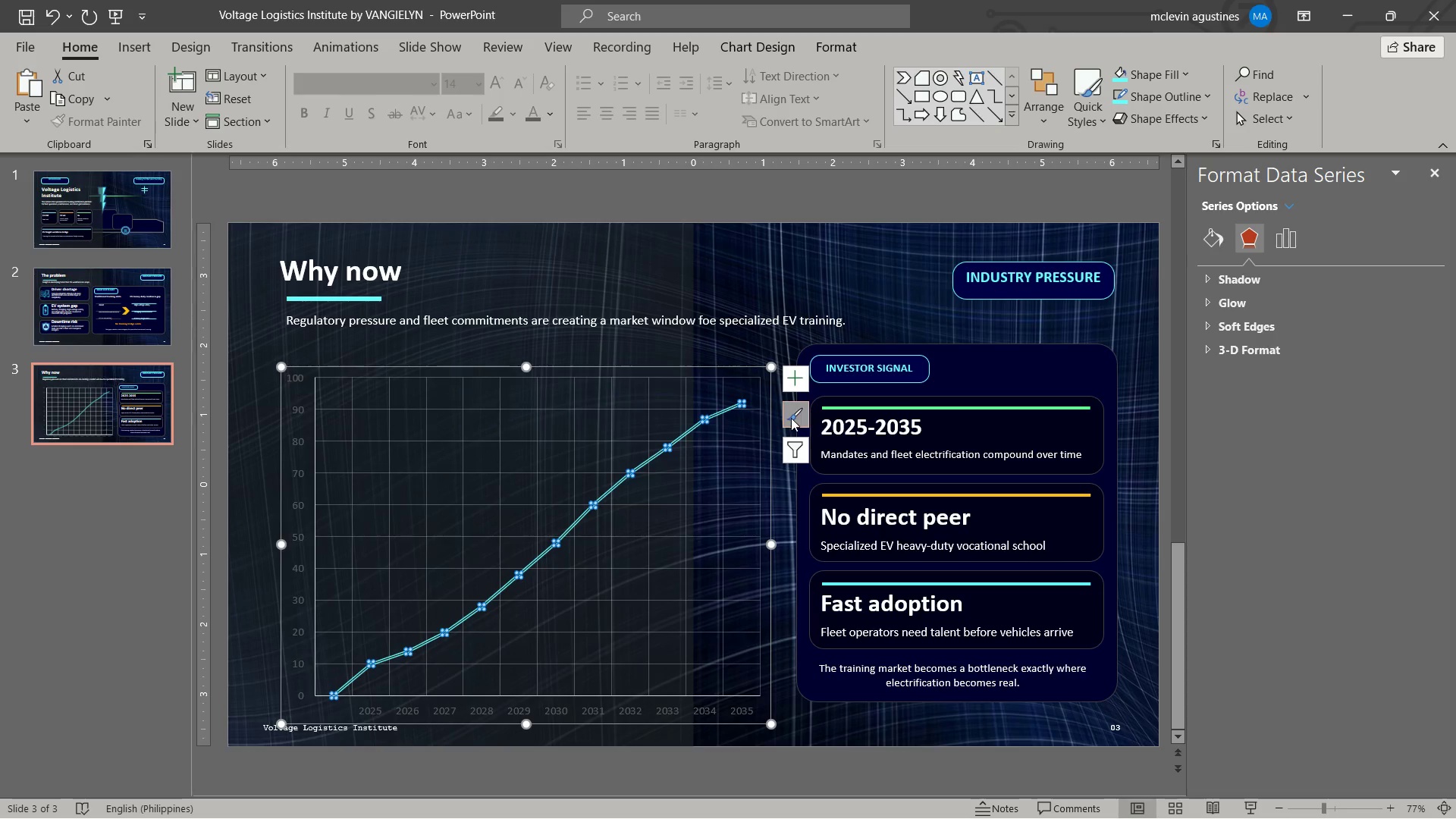 
double_click([789, 416])
 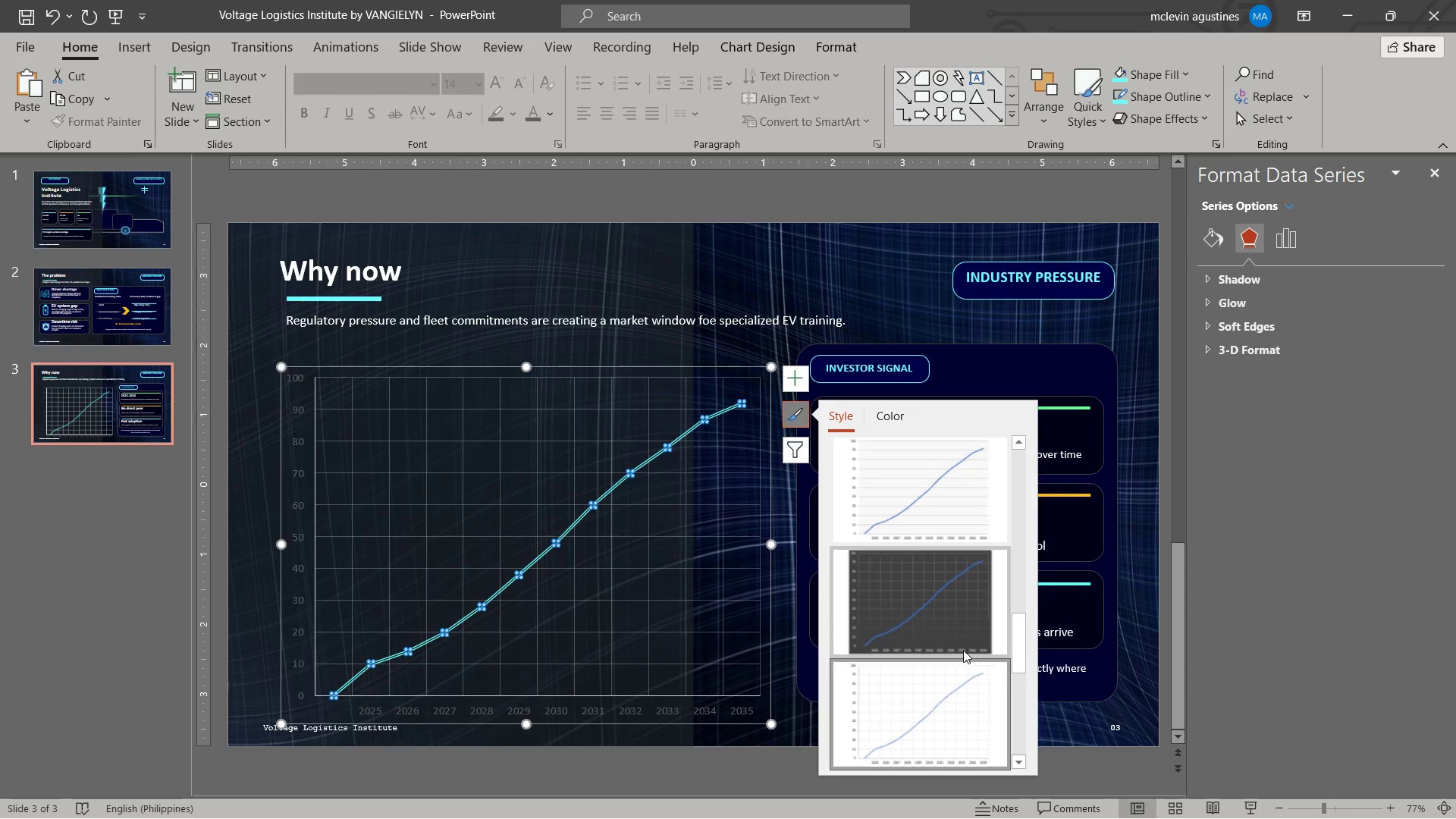 
scroll: coordinate [959, 631], scroll_direction: up, amount: 3.0
 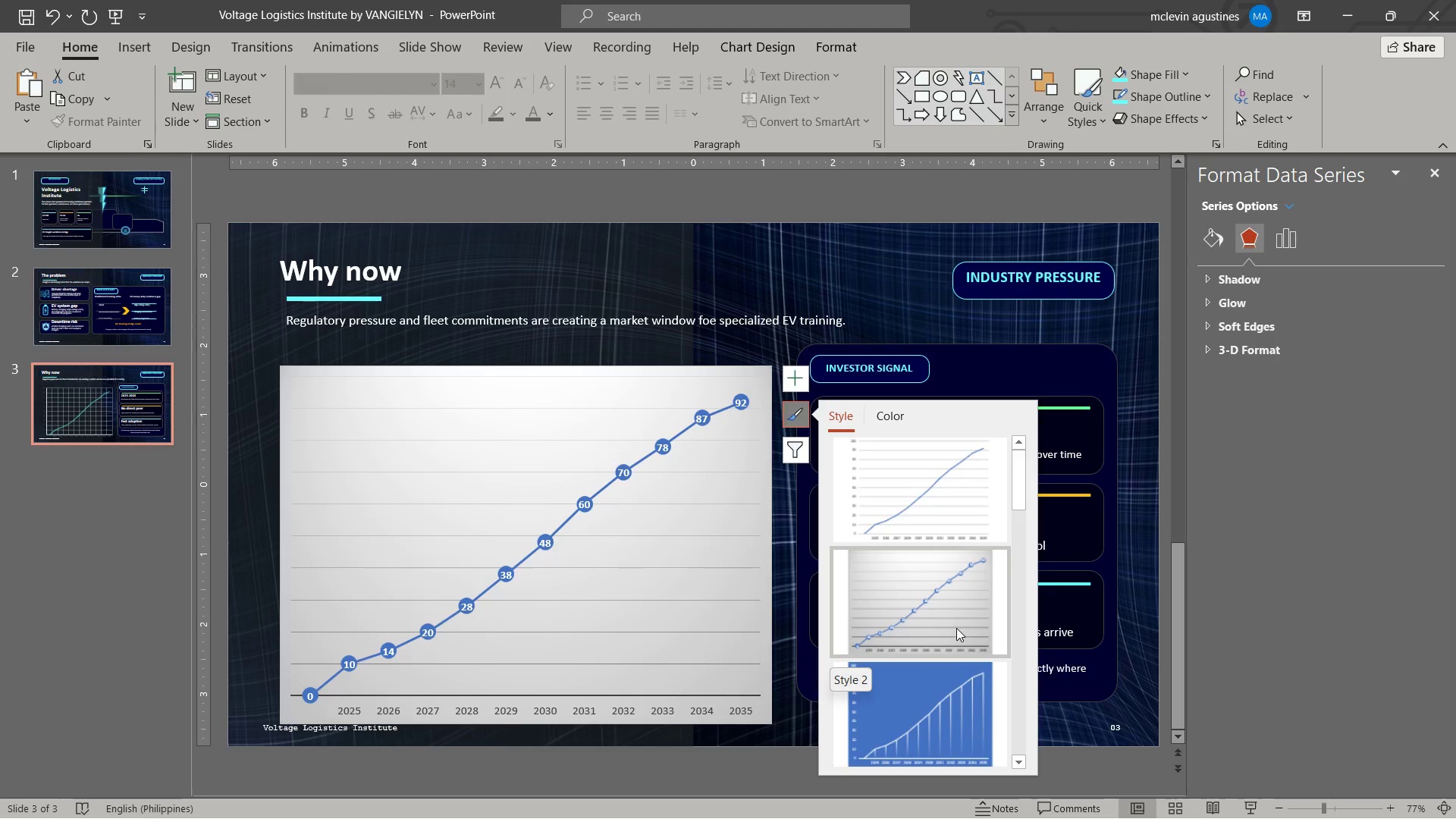 
left_click([956, 628])
 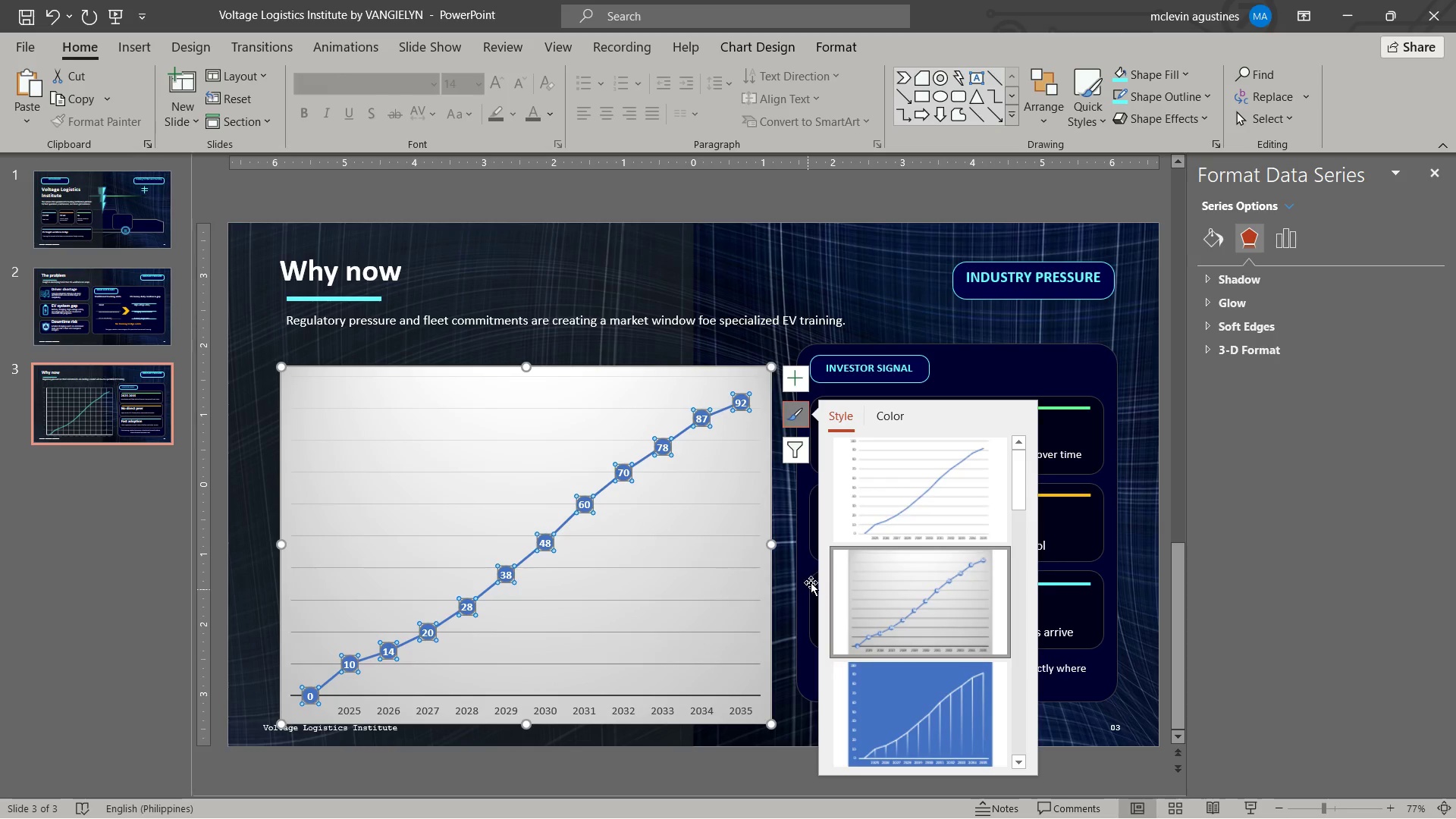 
mouse_move([843, 556])
 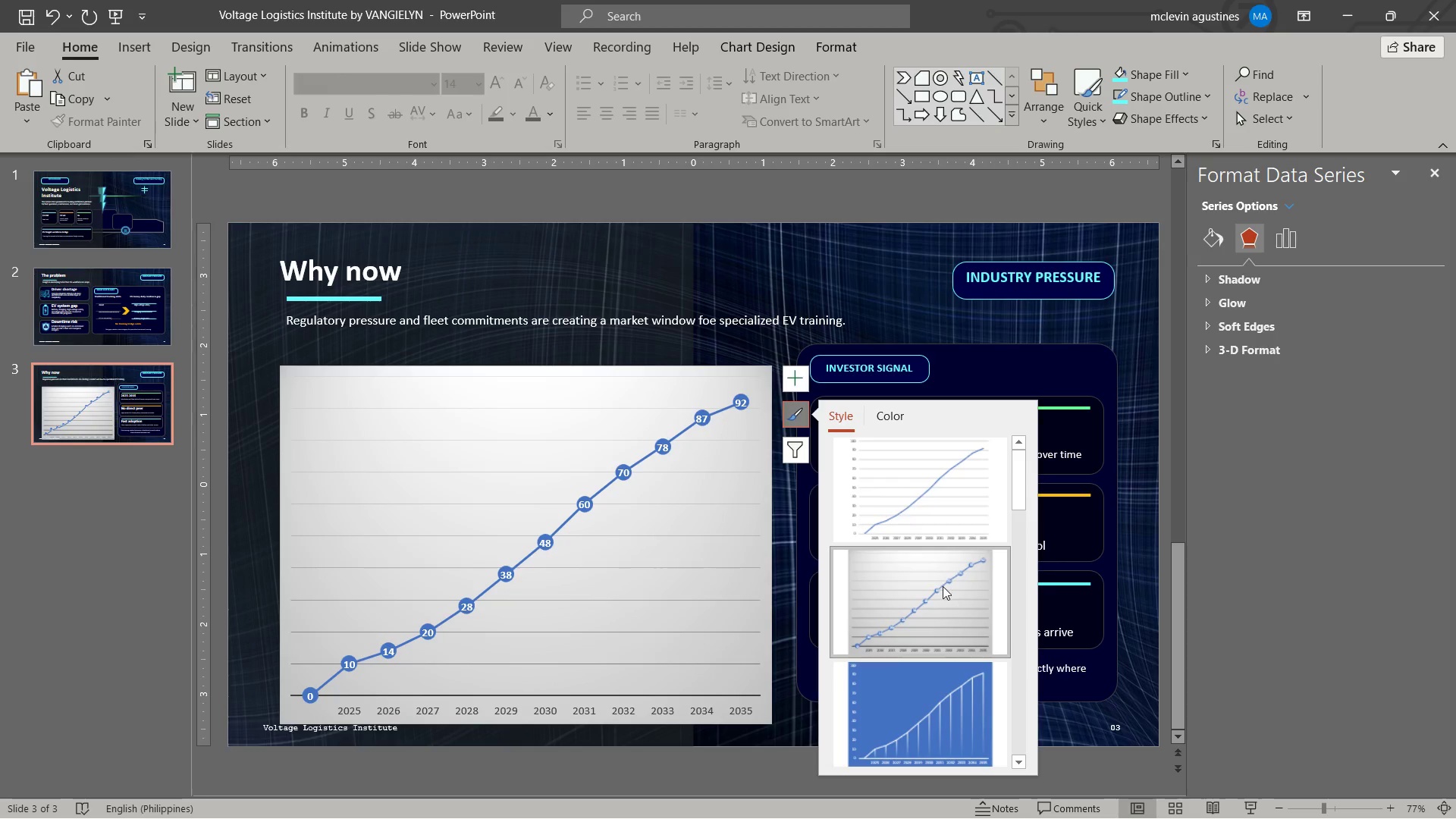 
key(Control+ControlLeft)
 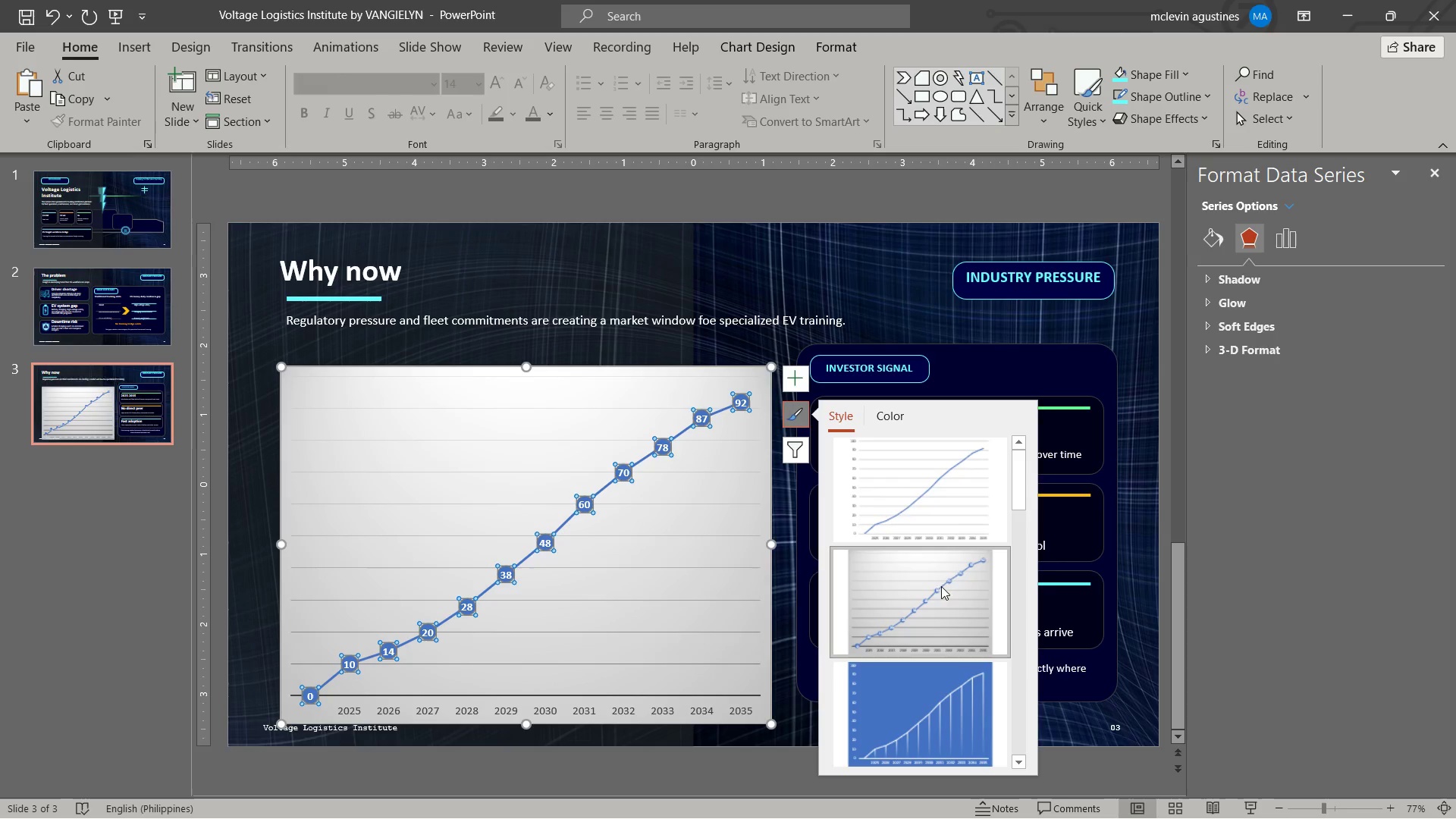 
key(Control+Z)
 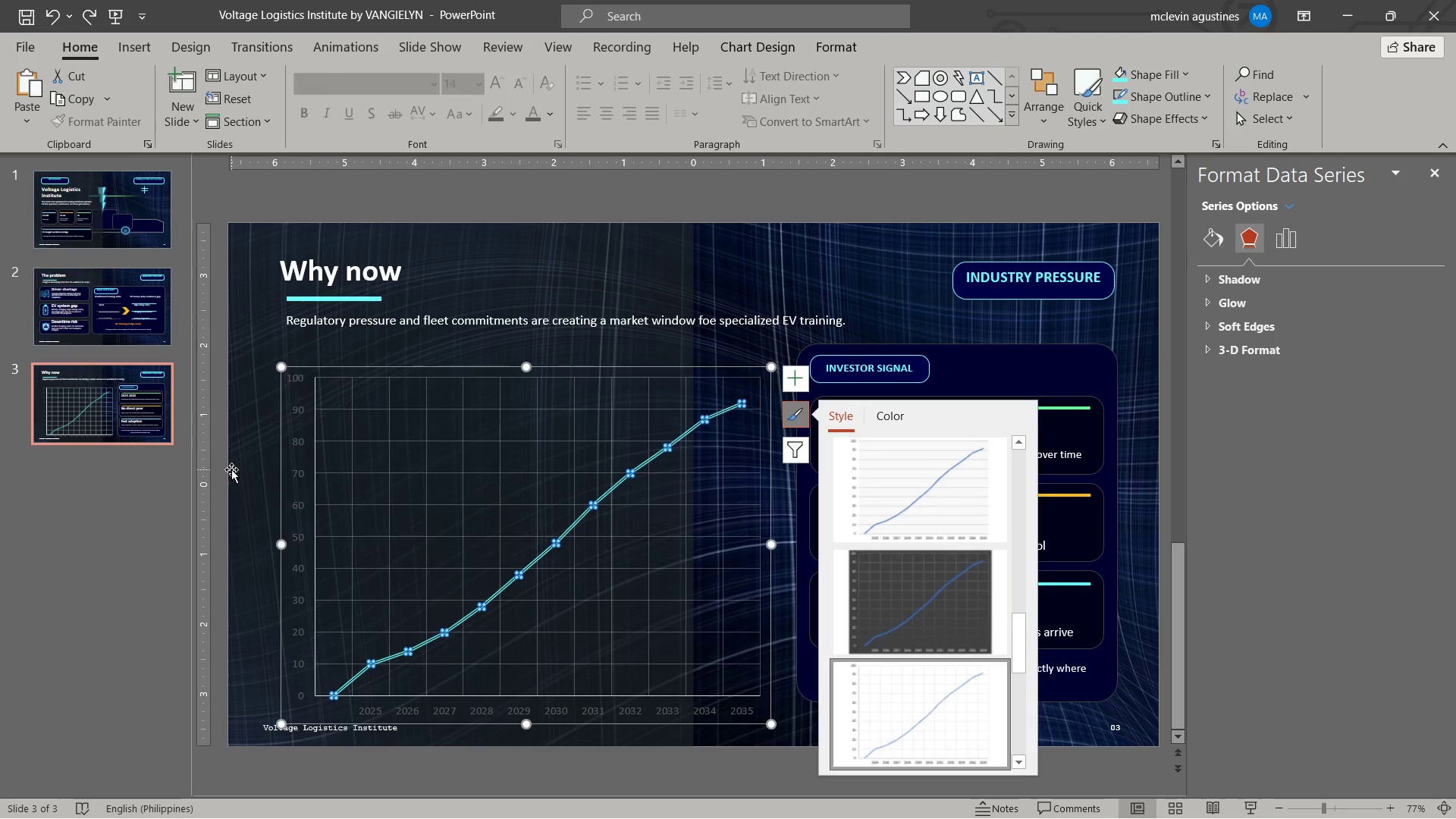 
left_click([293, 446])
 